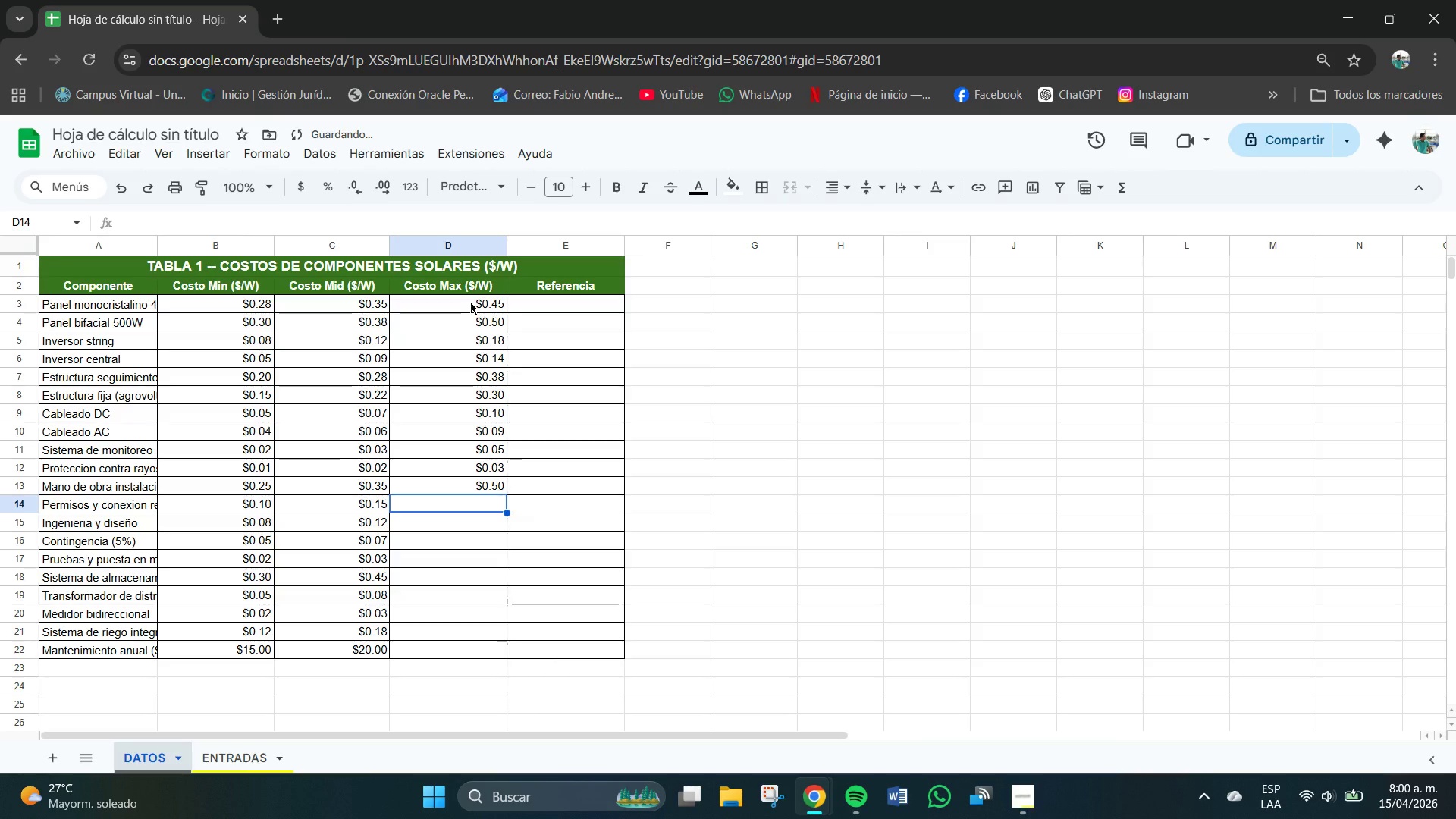 
key(Numpad0)
 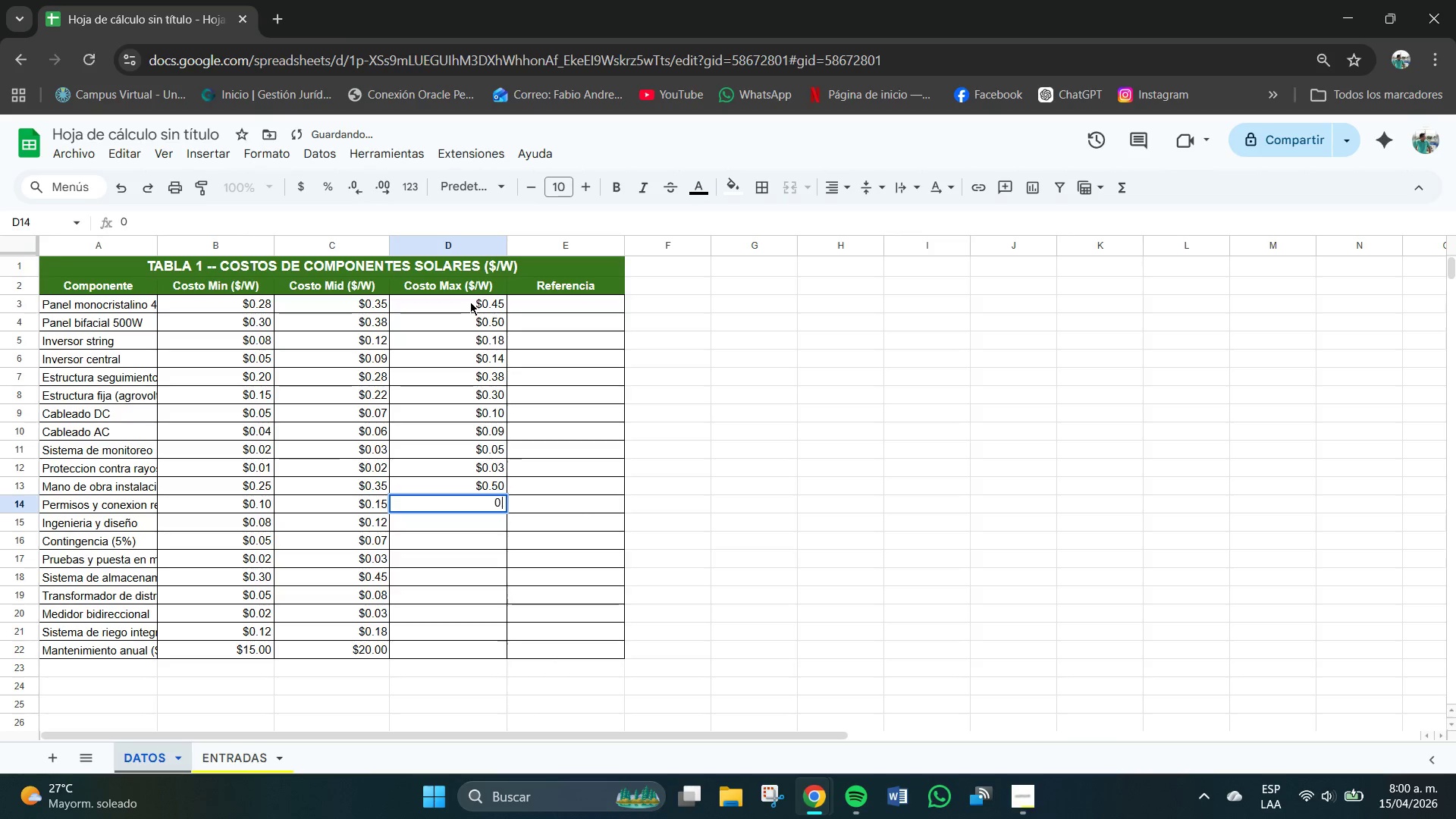 
key(NumpadDecimal)
 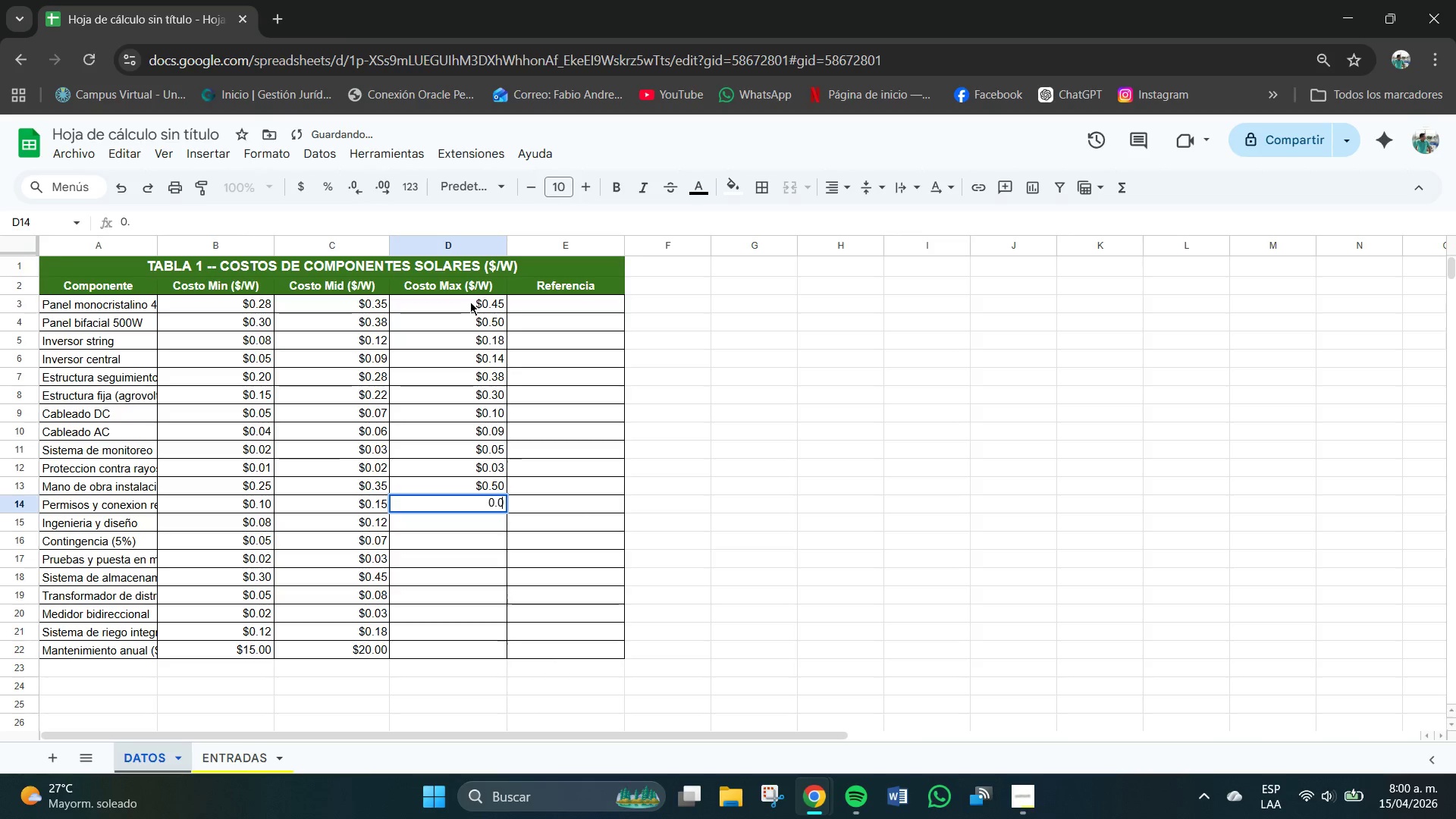 
key(Numpad0)
 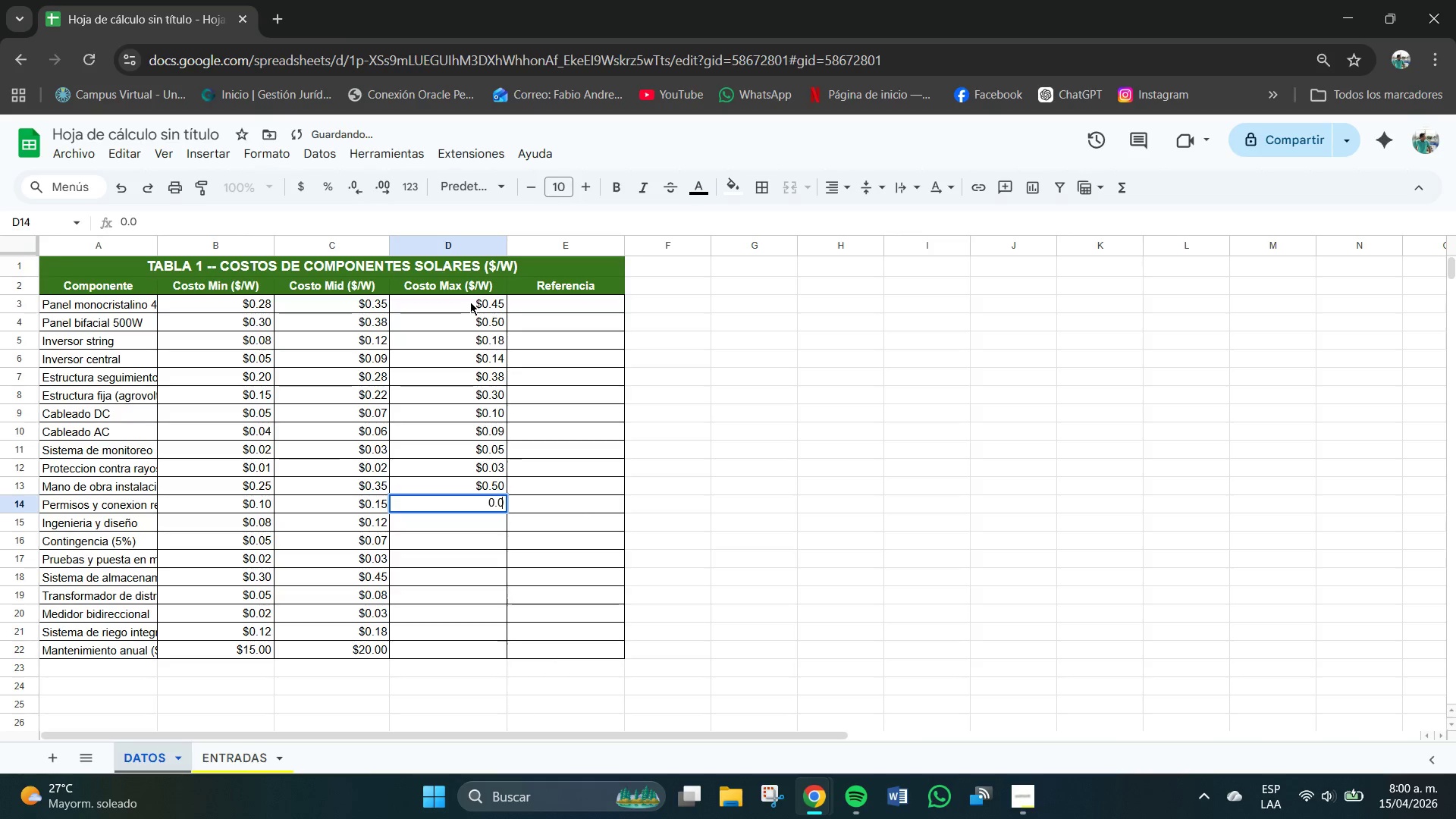 
key(Numpad2)
 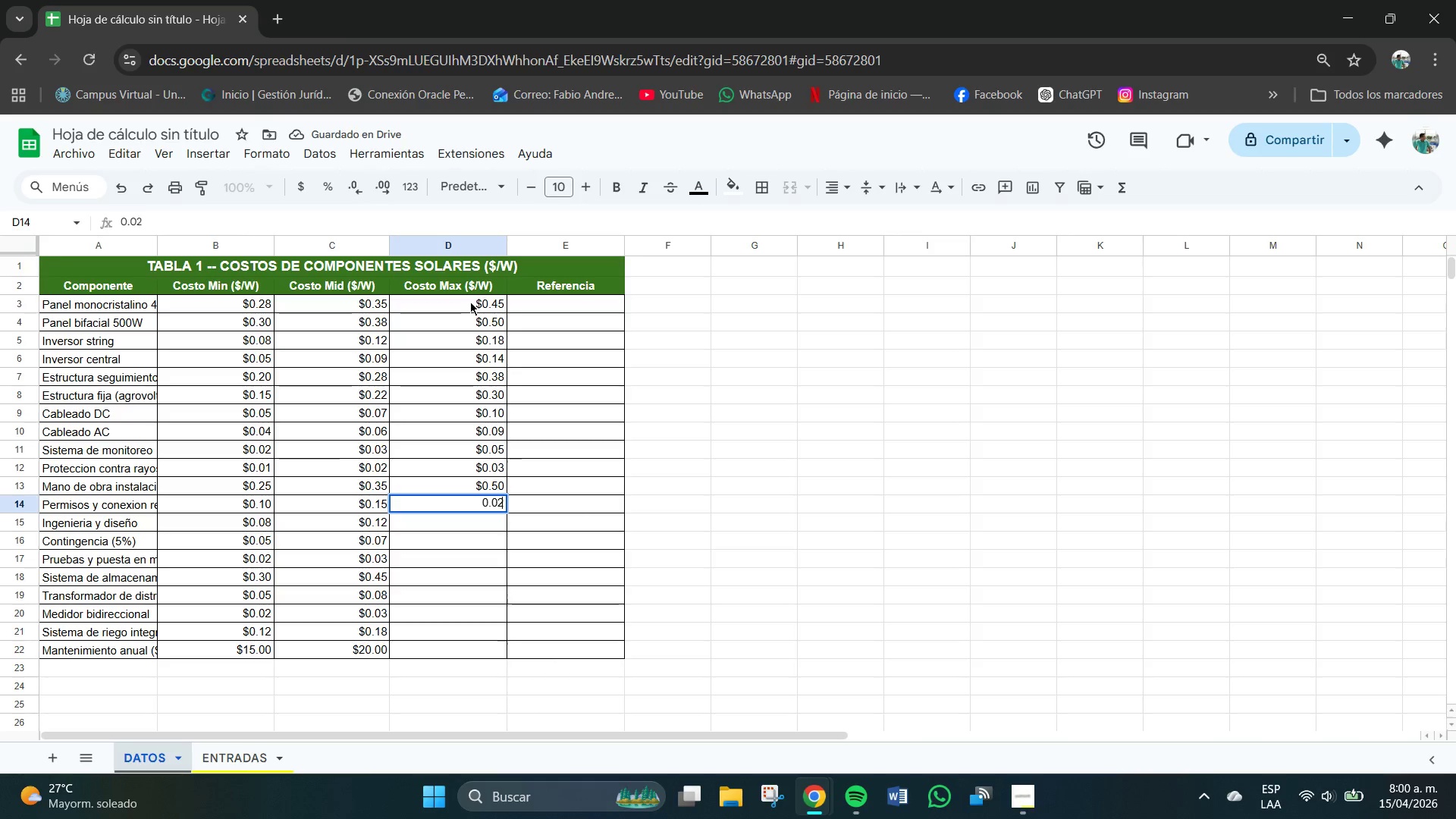 
key(Numpad5)
 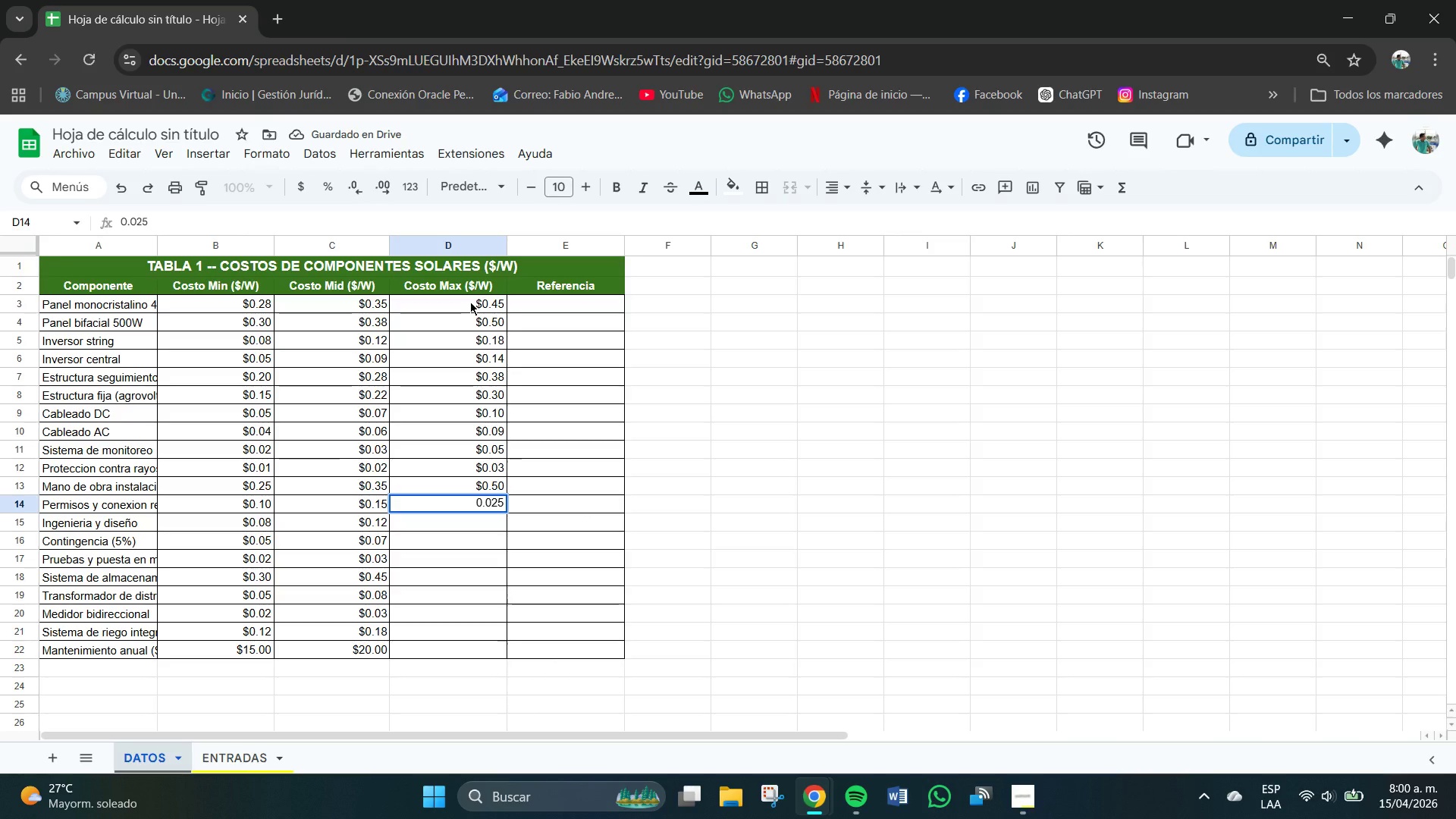 
key(Backspace)
 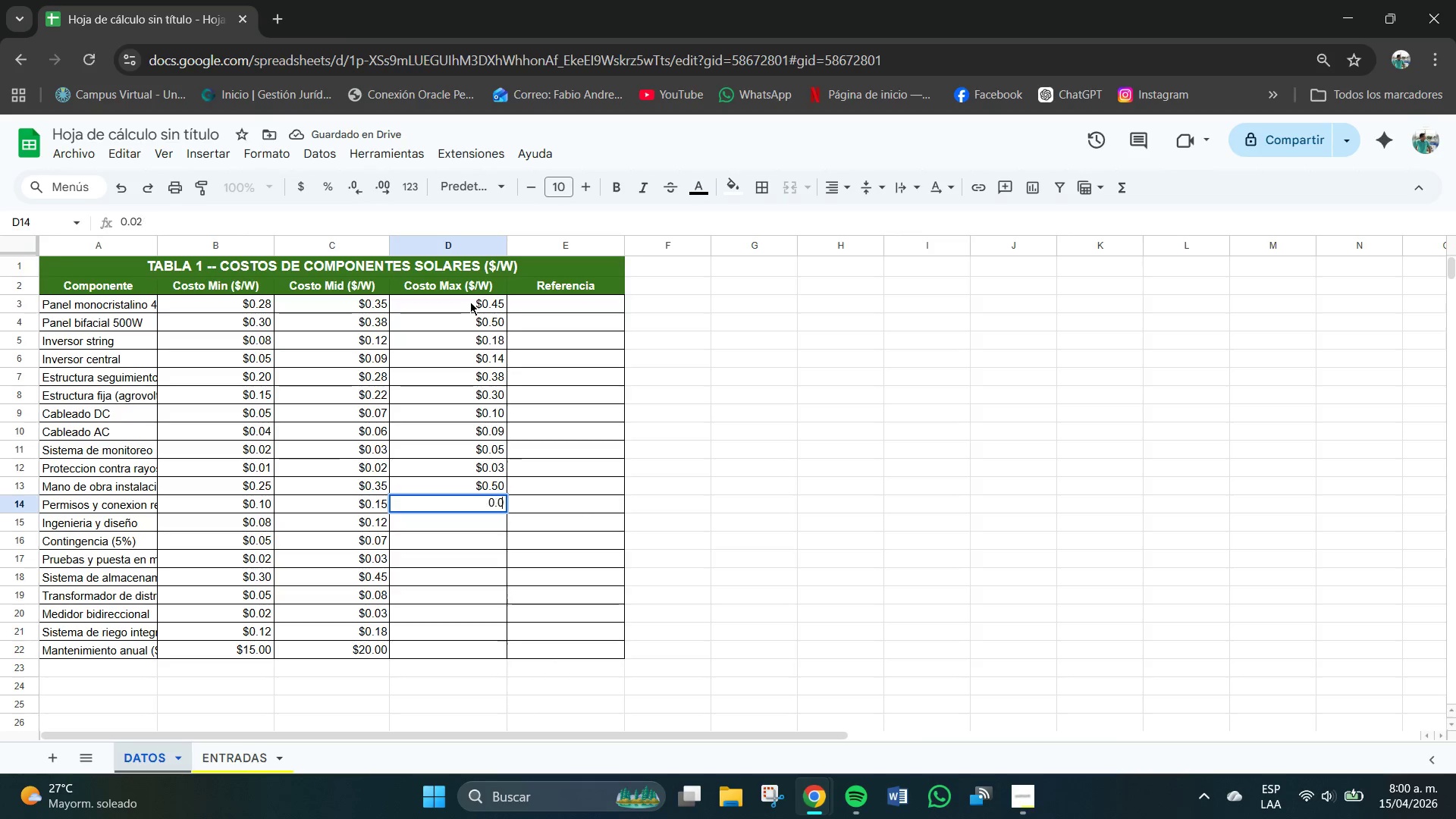 
key(Backspace)
 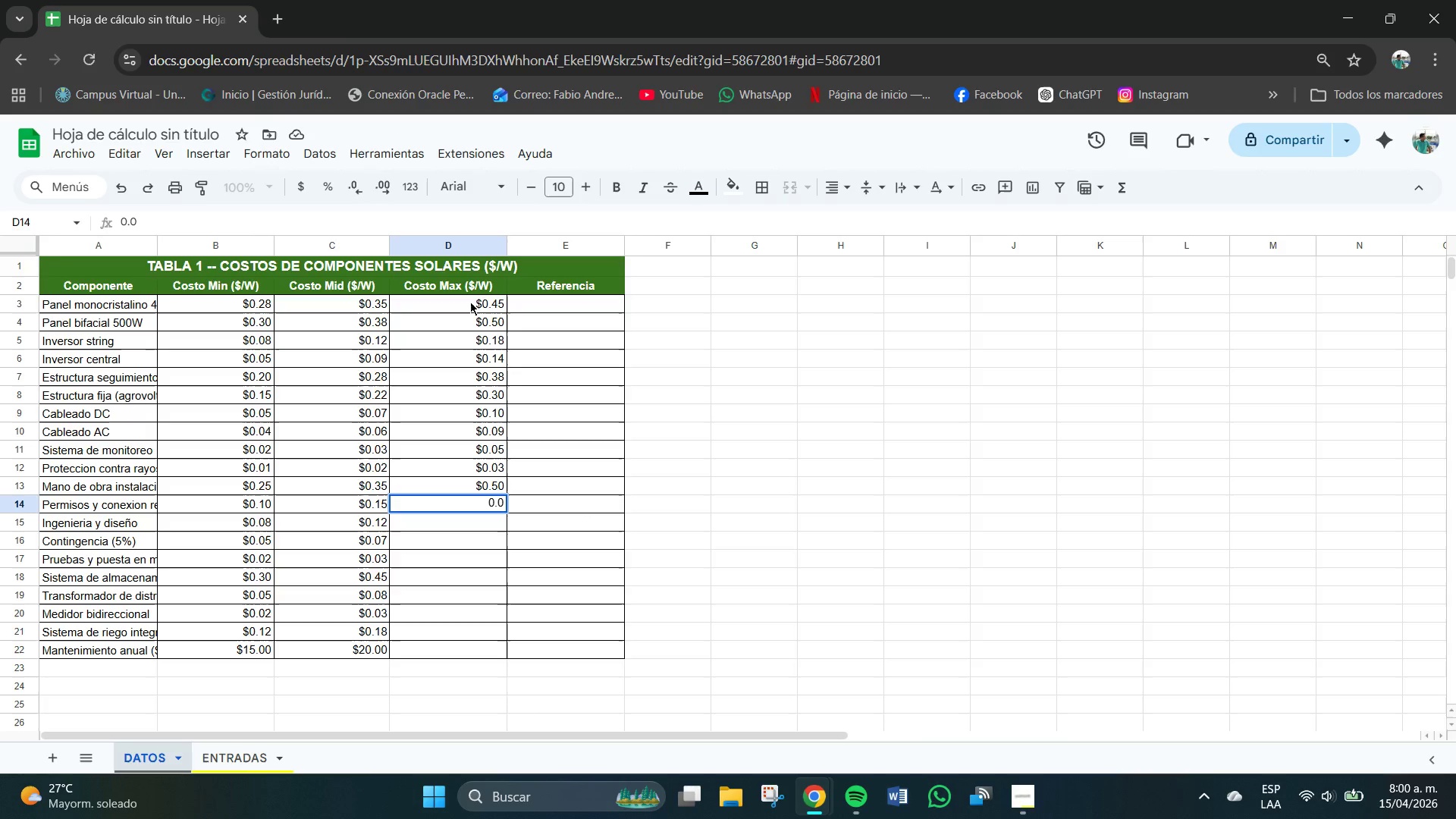 
key(Backspace)
 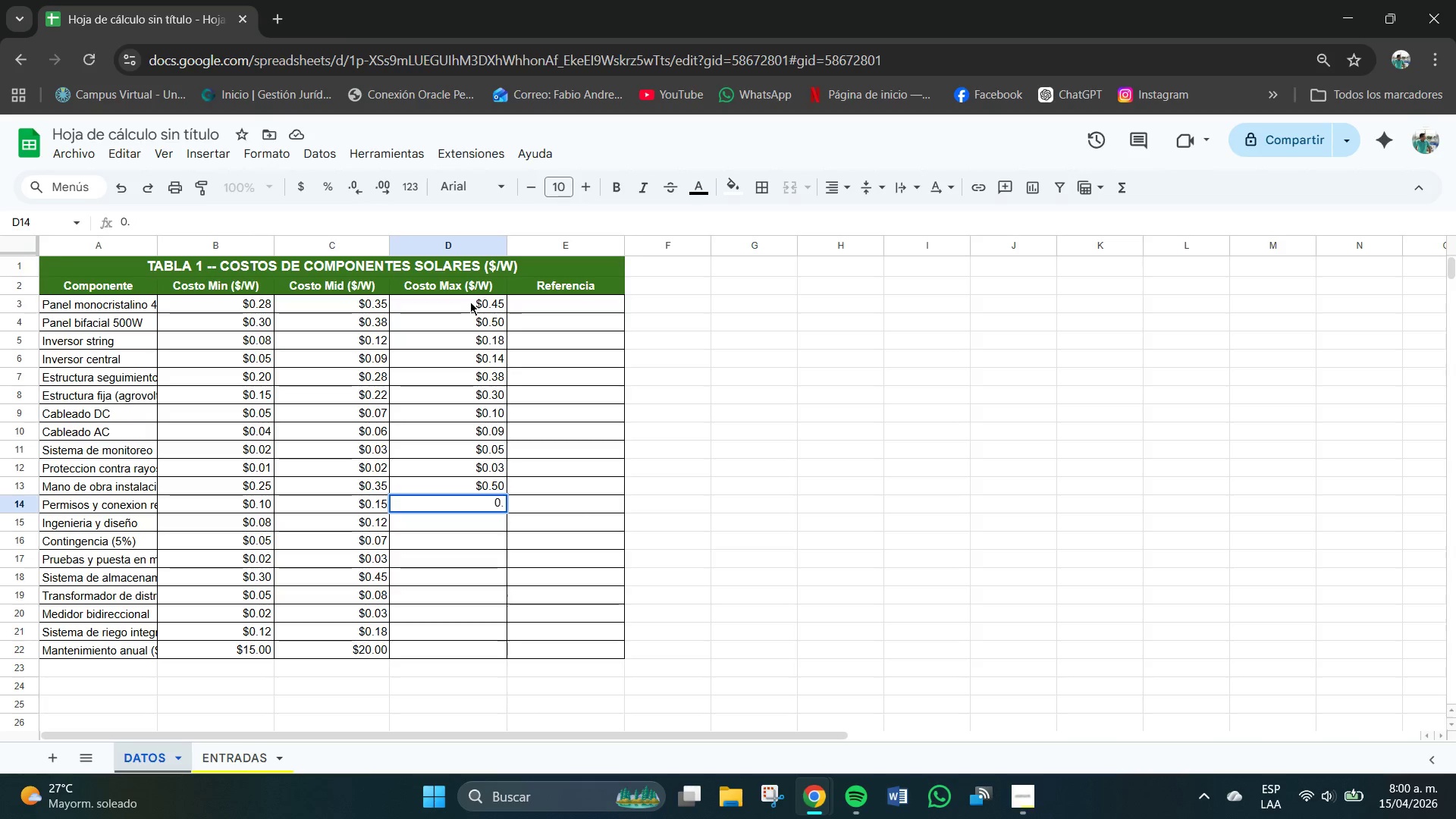 
key(Numpad2)
 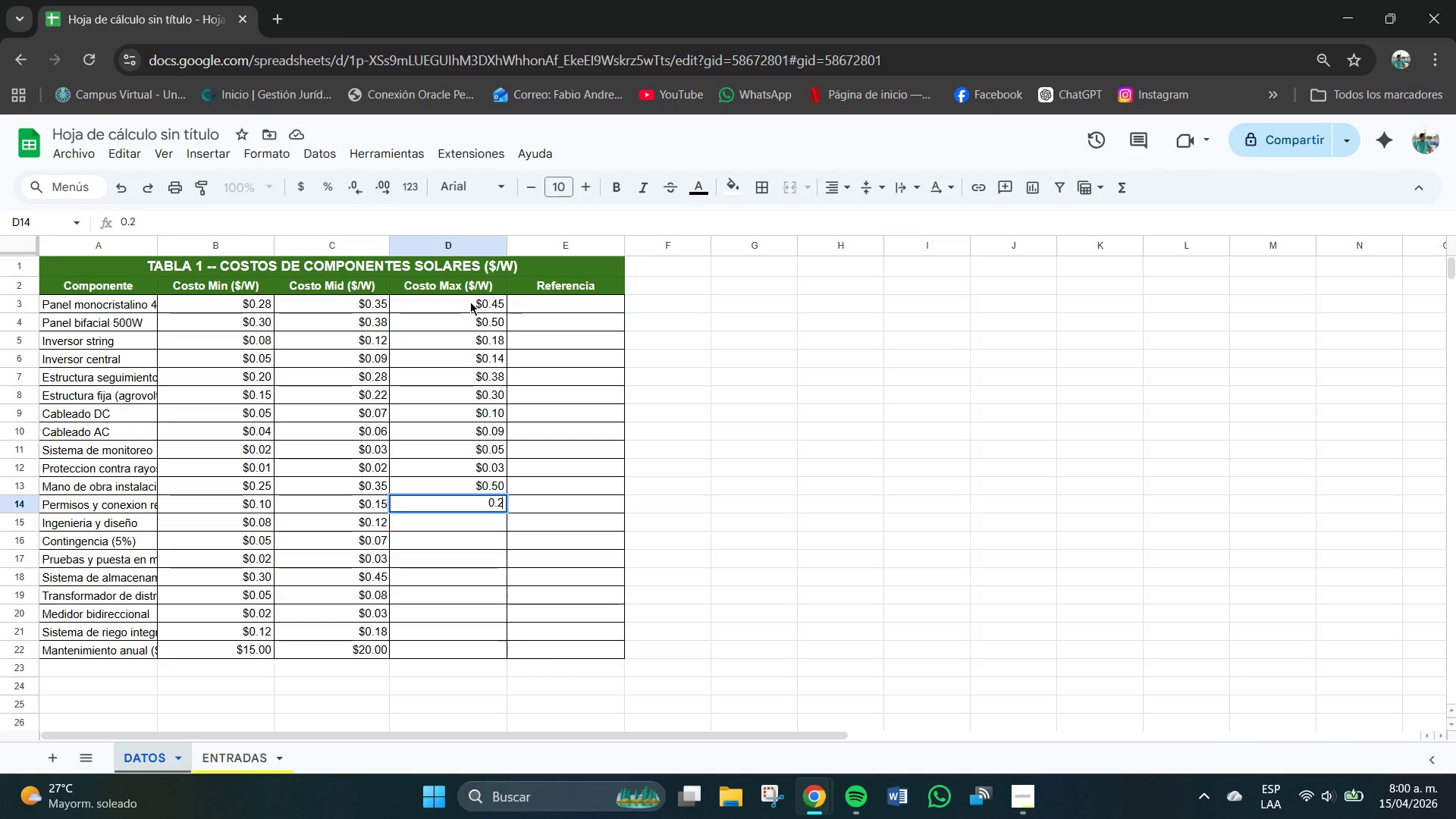 
key(Numpad5)
 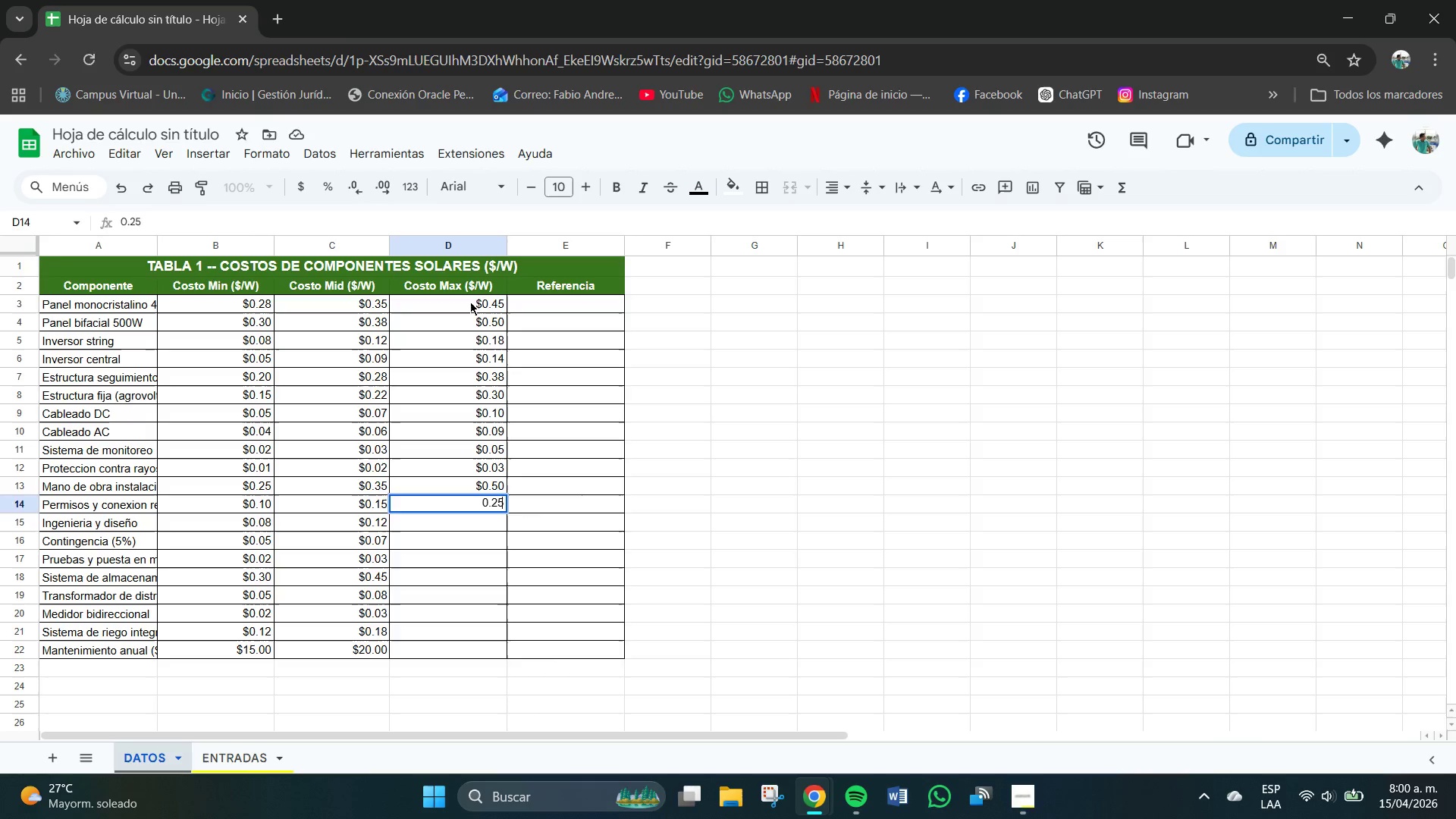 
key(NumpadEnter)
 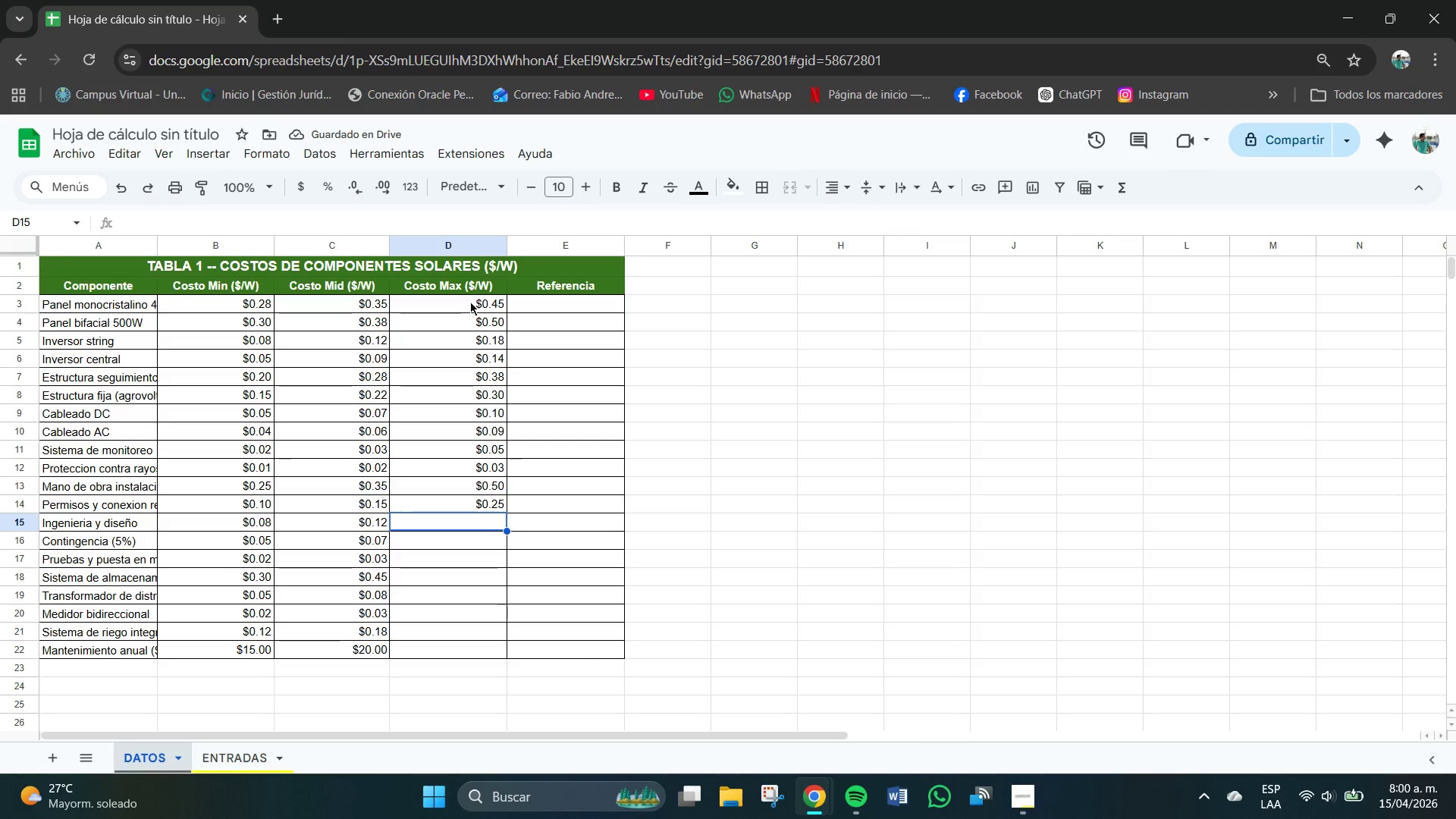 
key(Numpad0)
 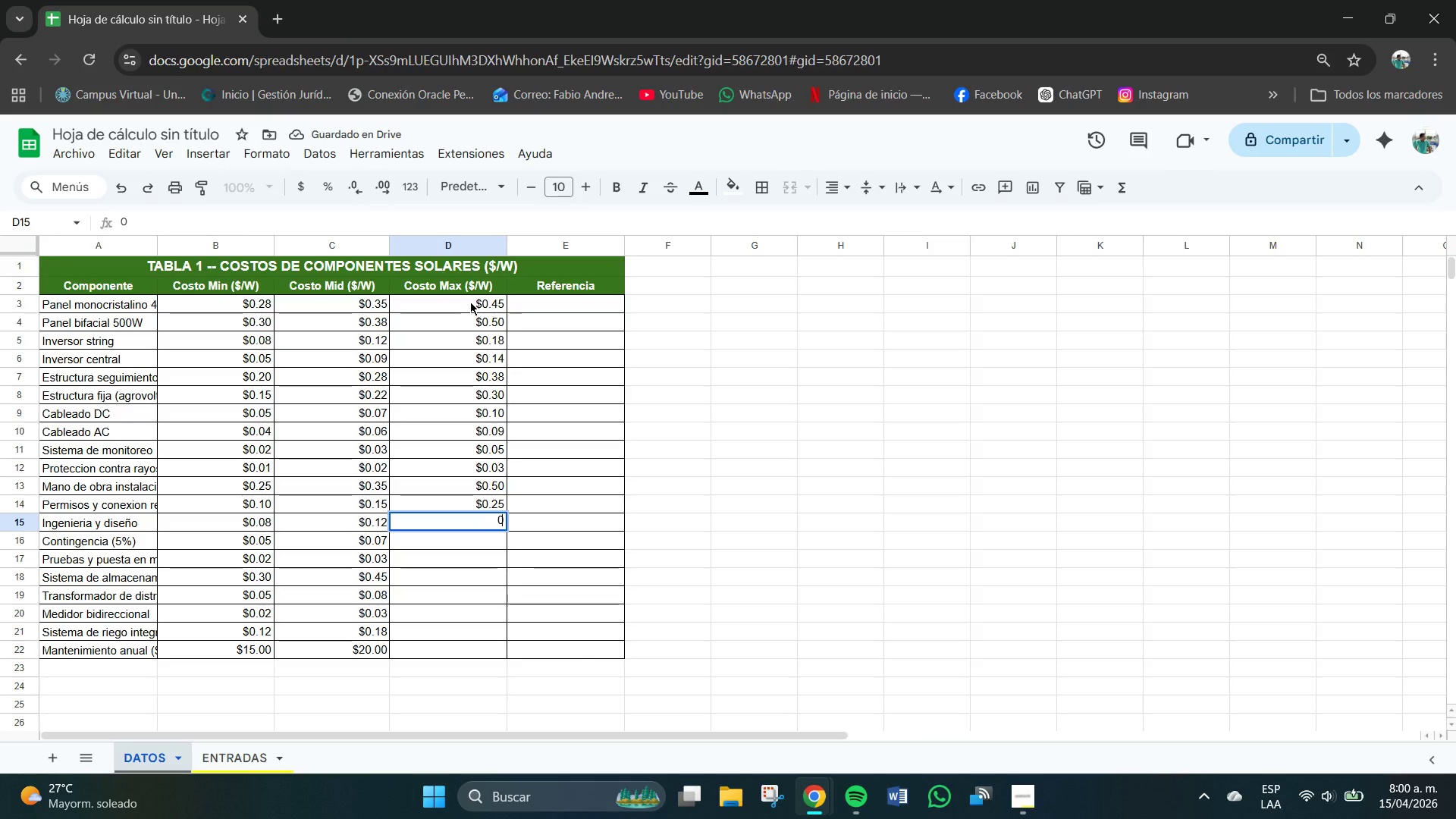 
key(NumpadDecimal)
 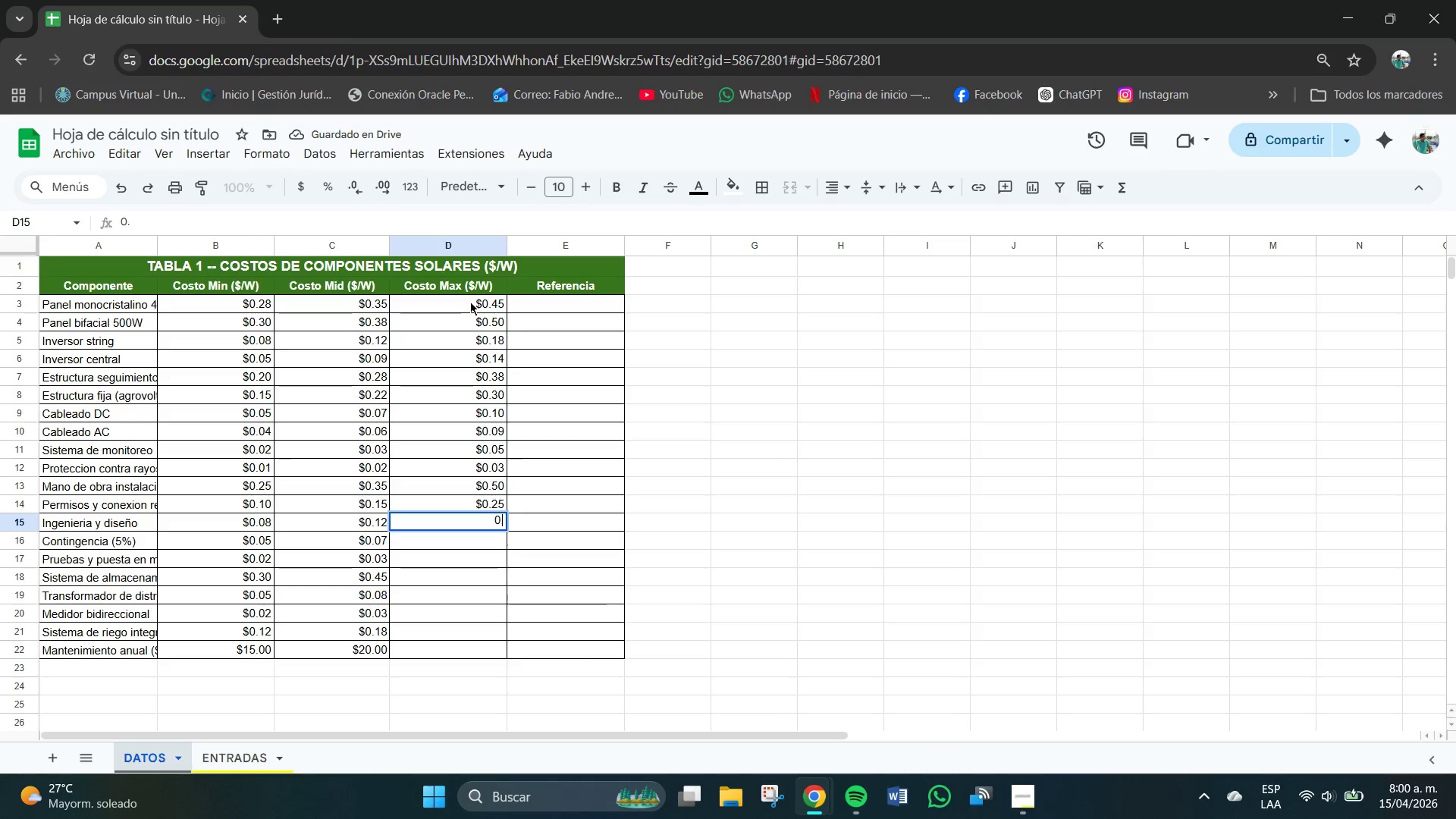 
key(Numpad1)
 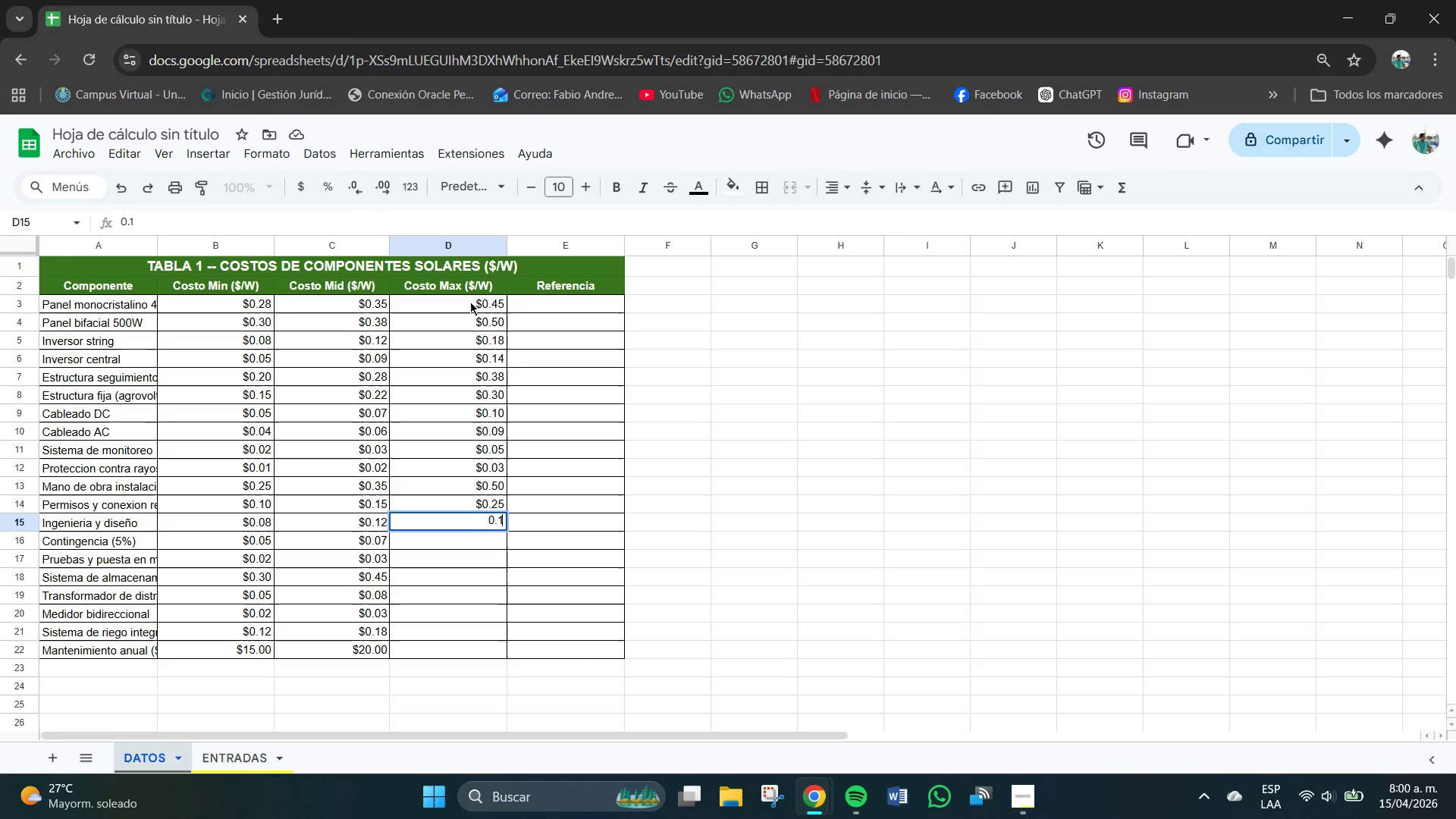 
key(Numpad8)
 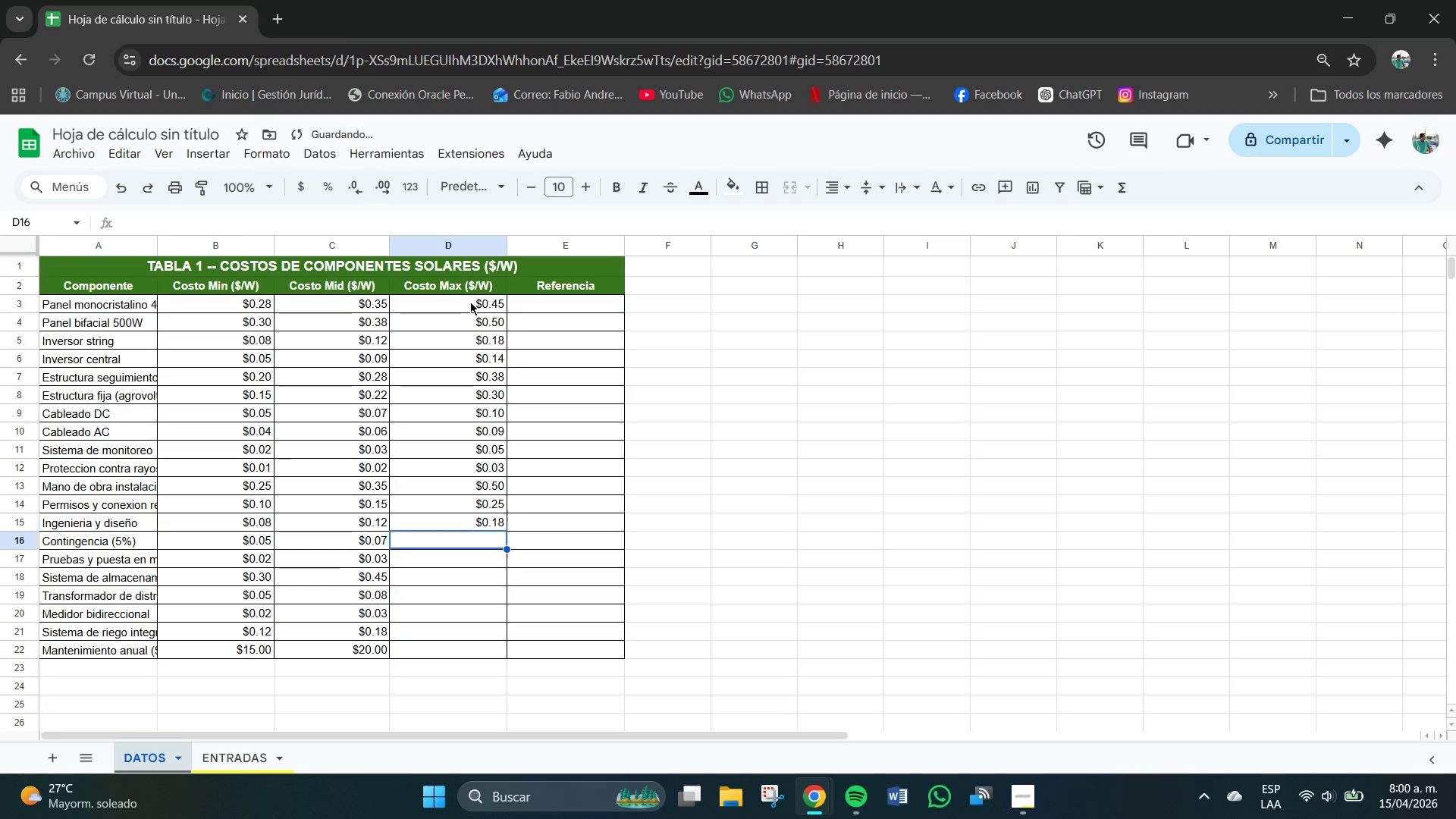 
key(NumpadEnter)
 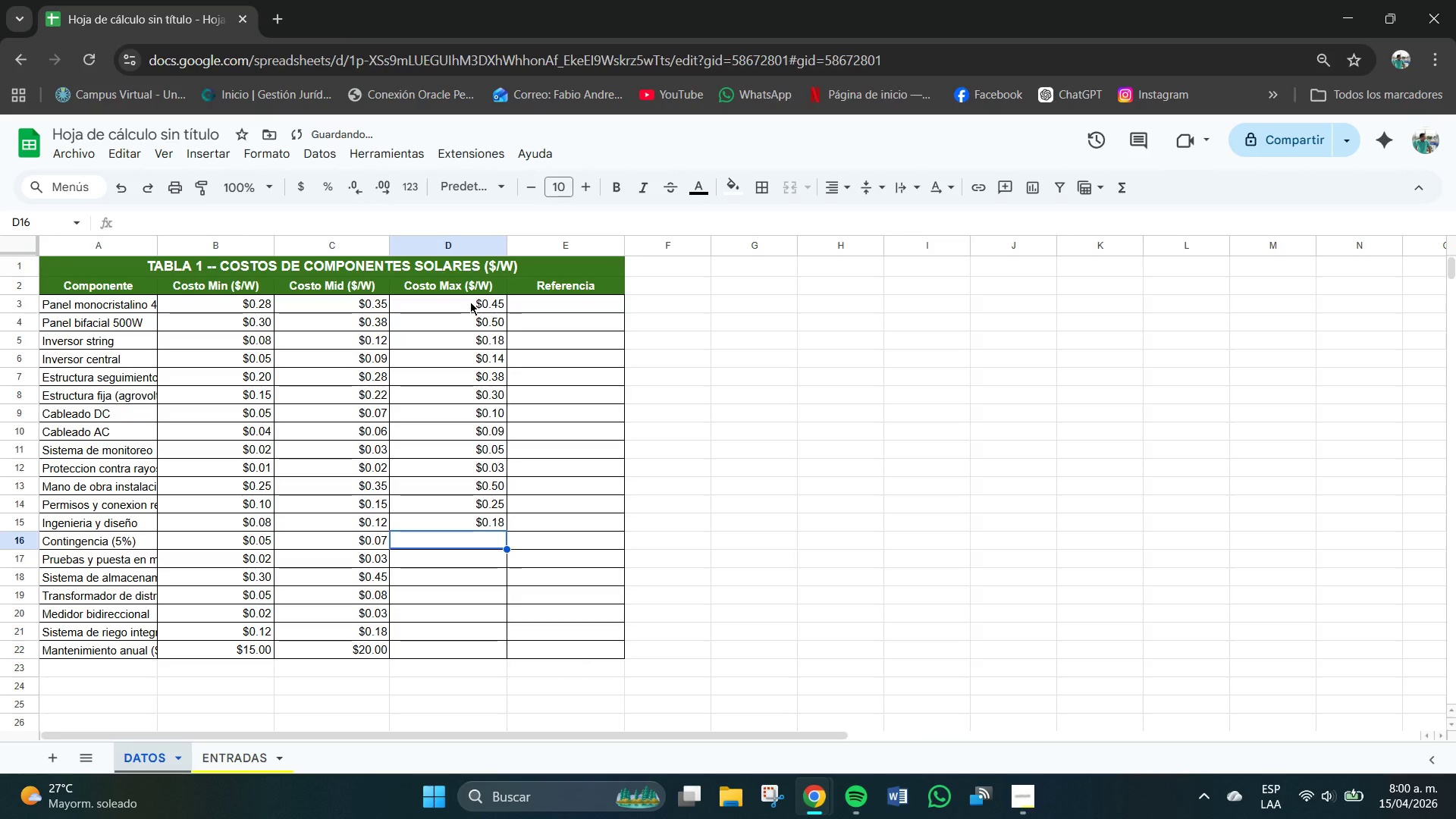 
key(Numpad0)
 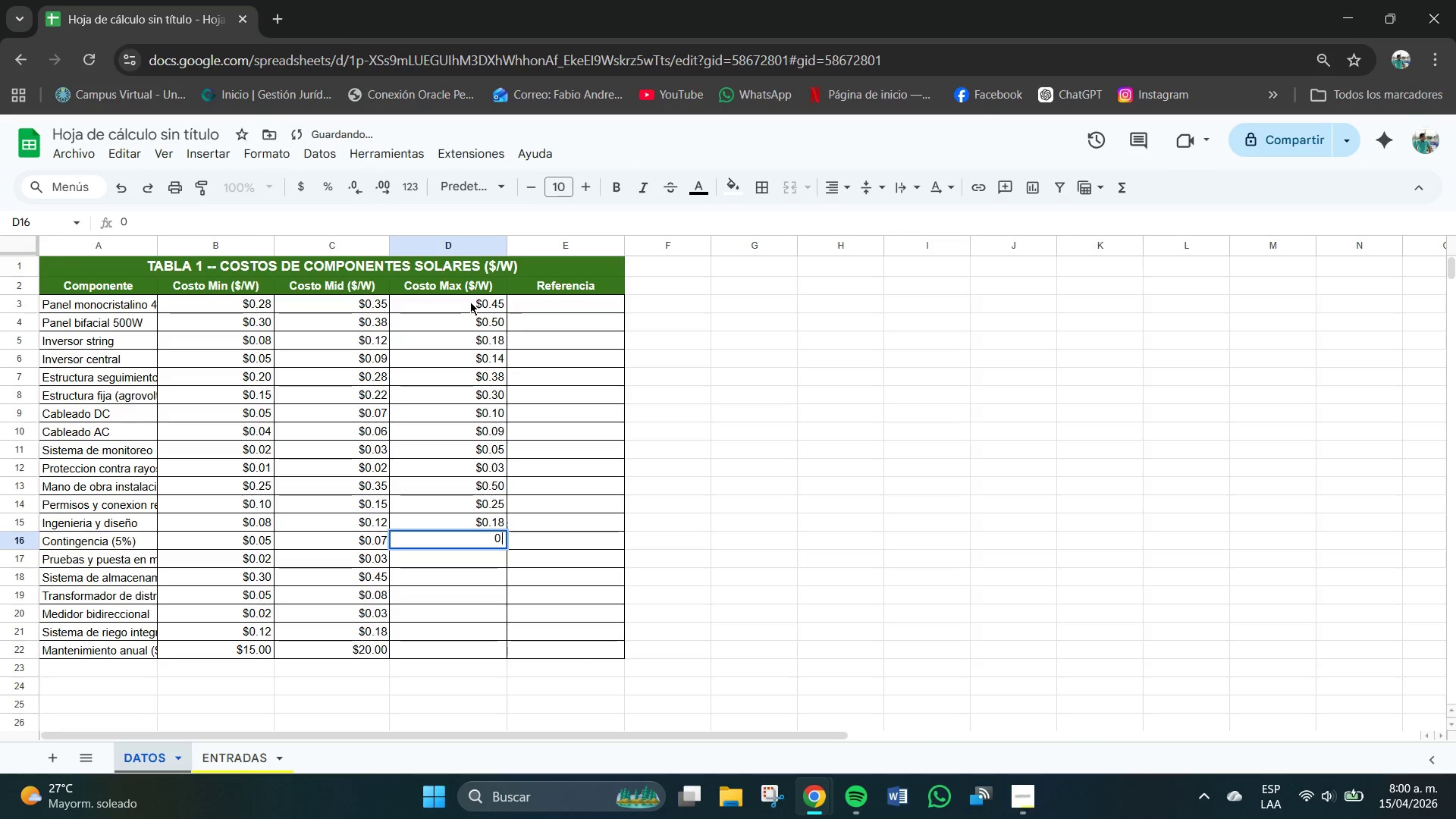 
key(NumpadDecimal)
 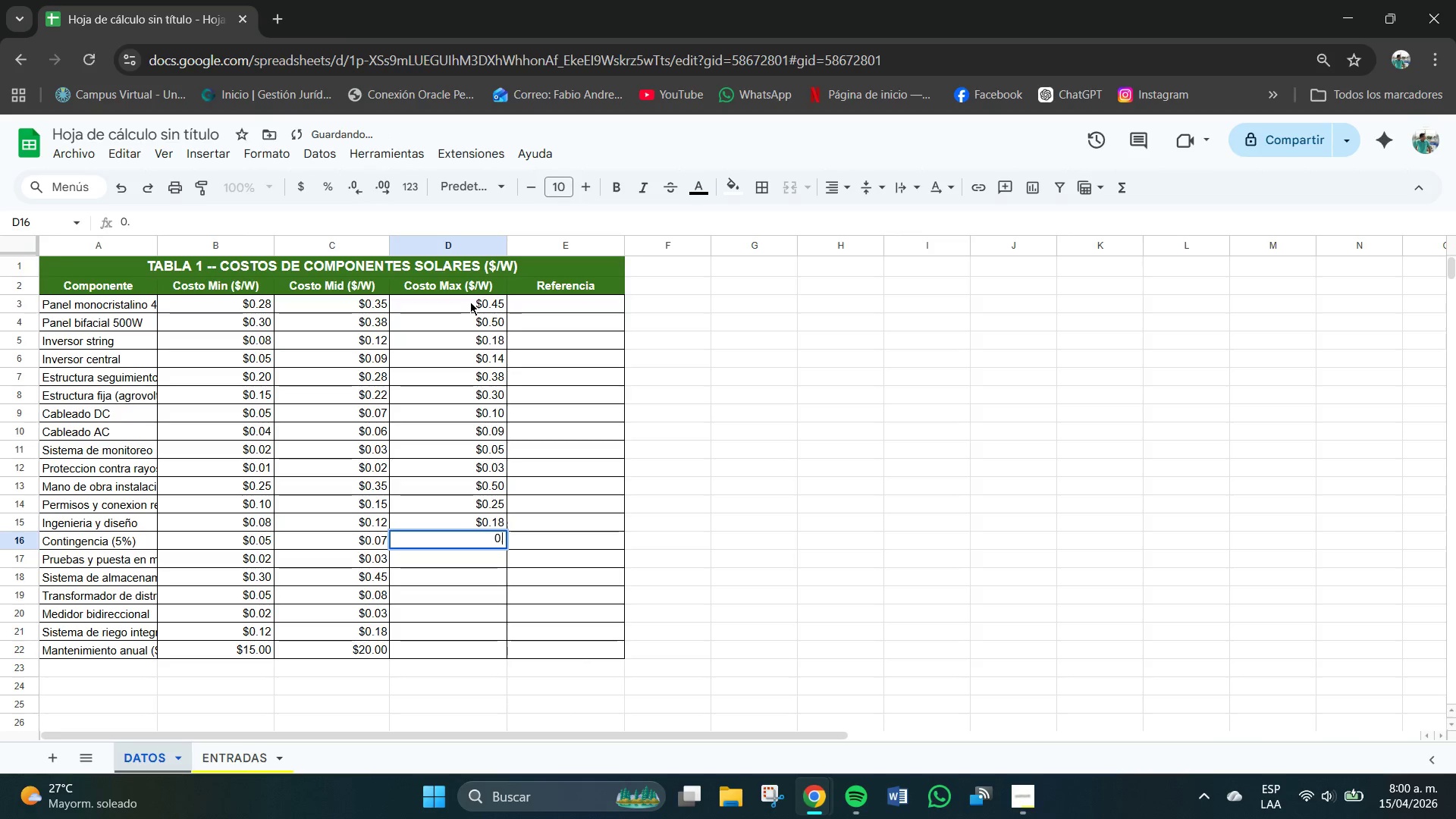 
key(Numpad1)
 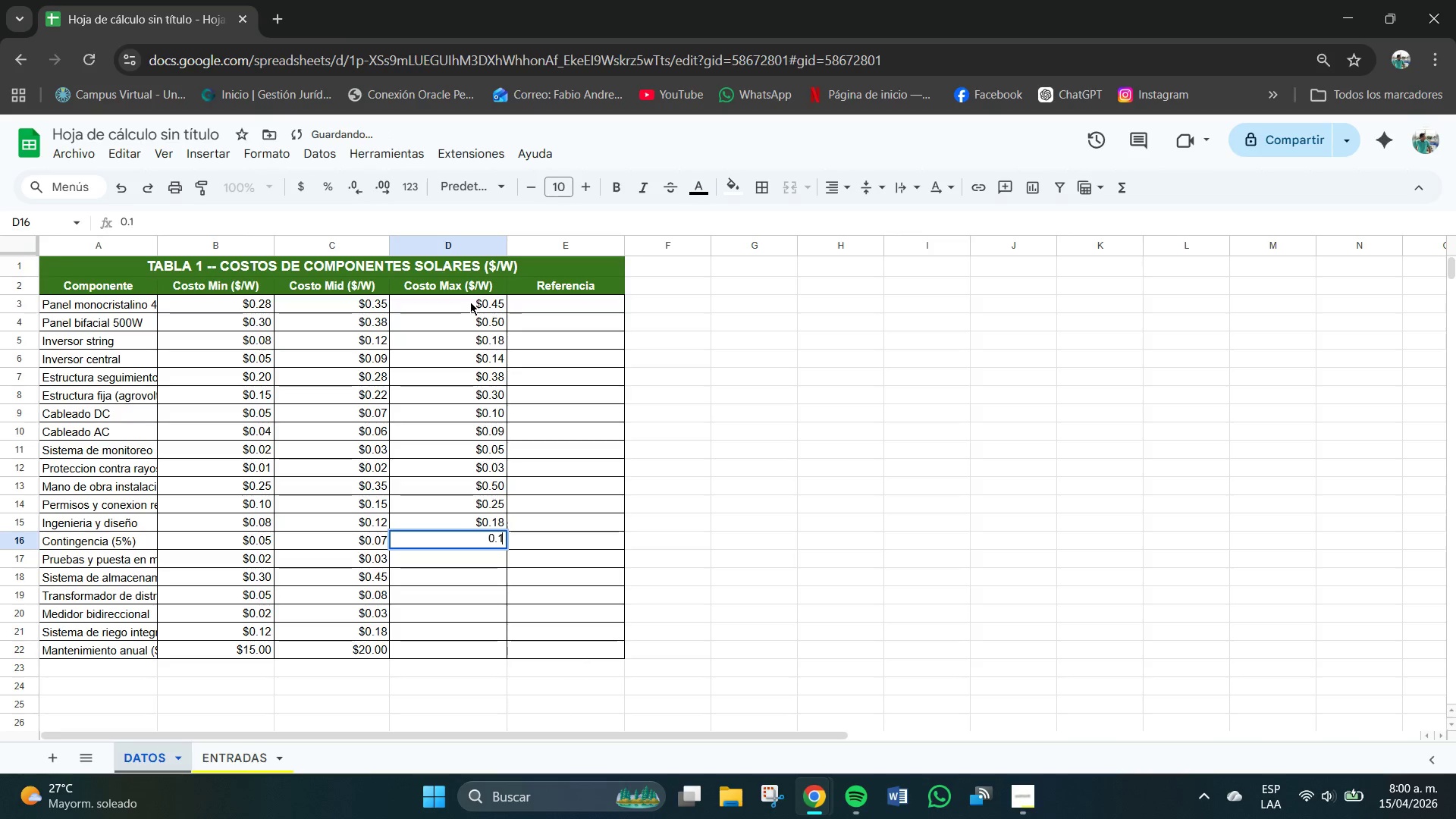 
key(Numpad0)
 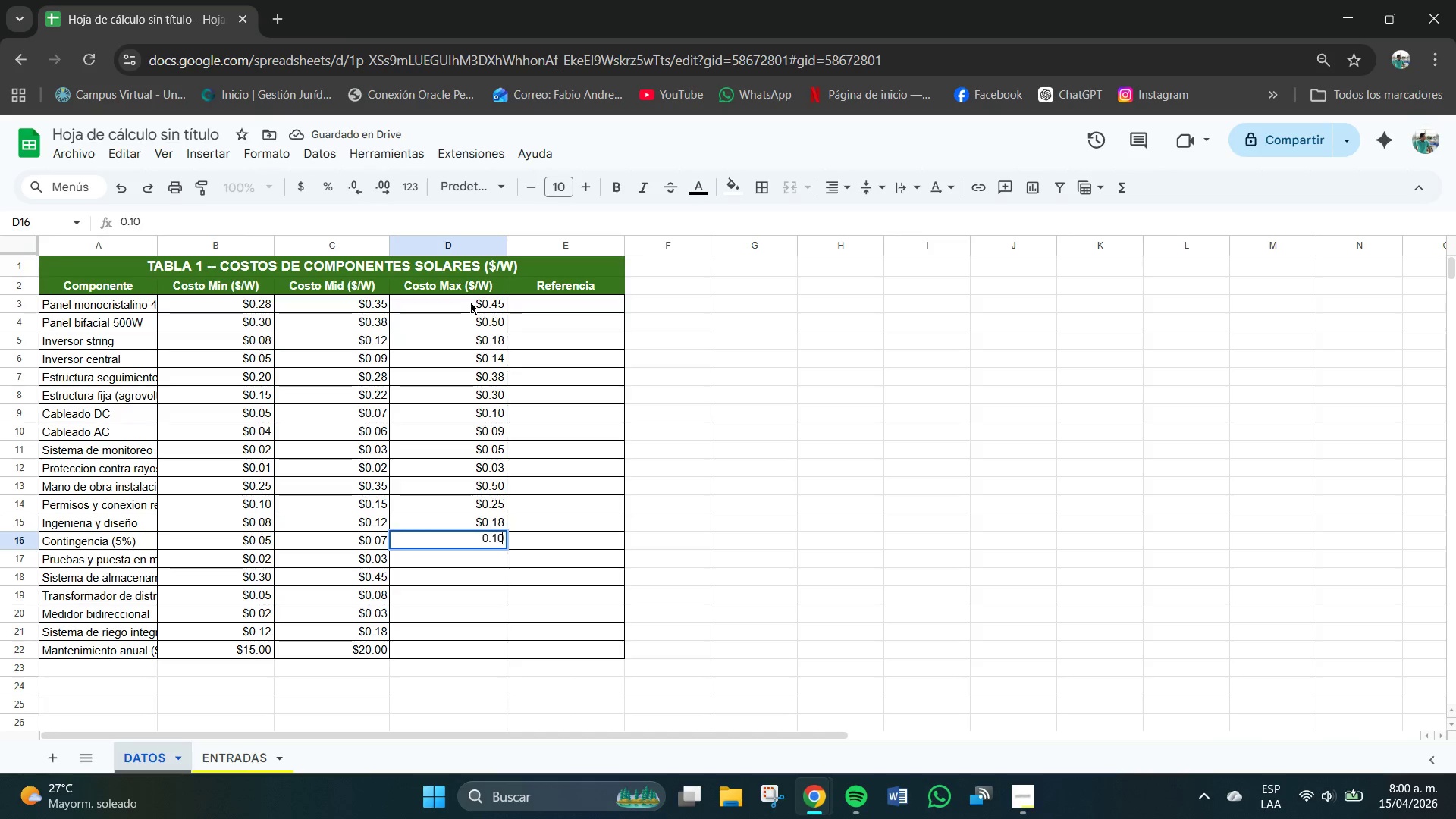 
key(NumpadEnter)
 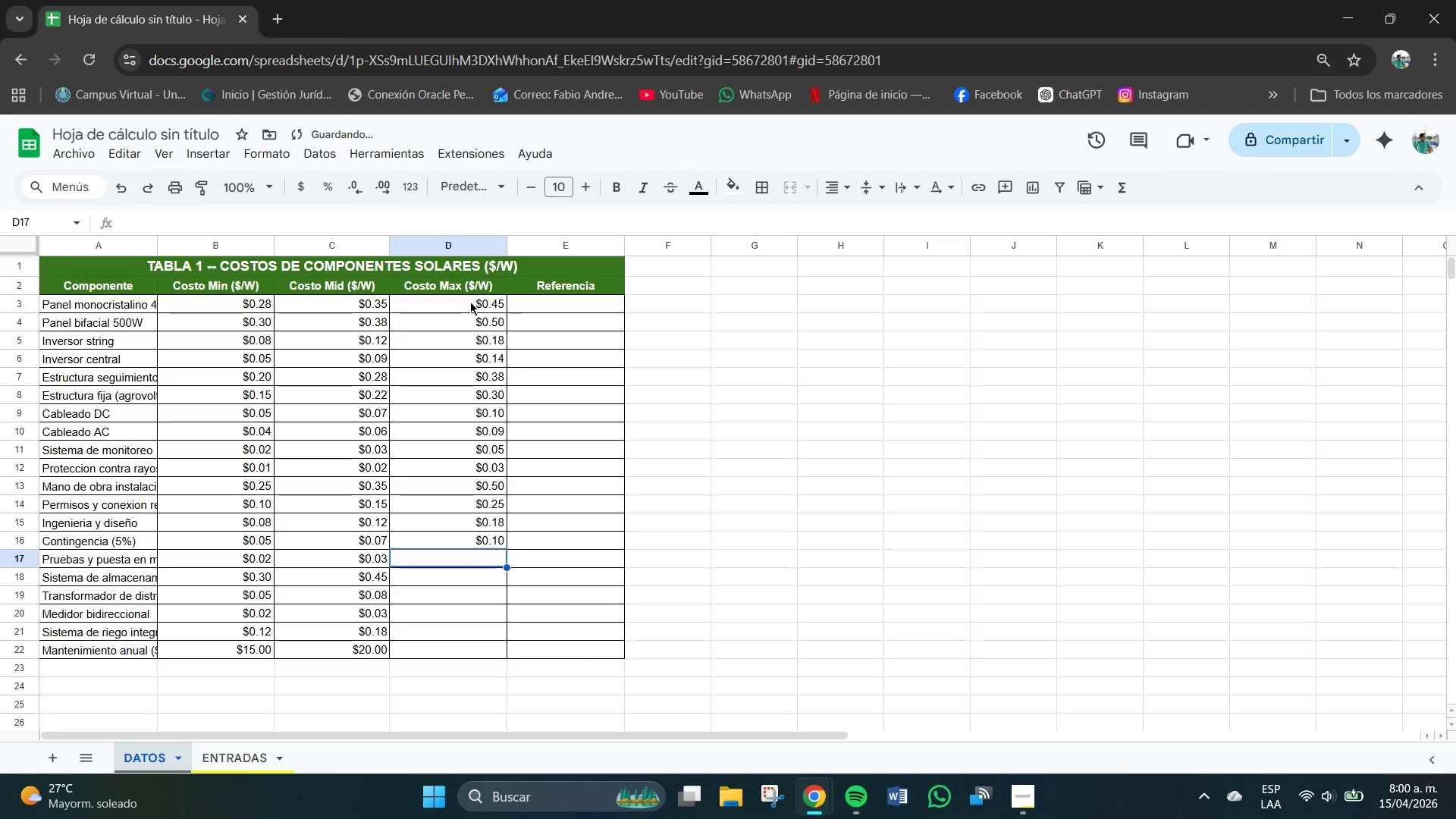 
key(Numpad0)
 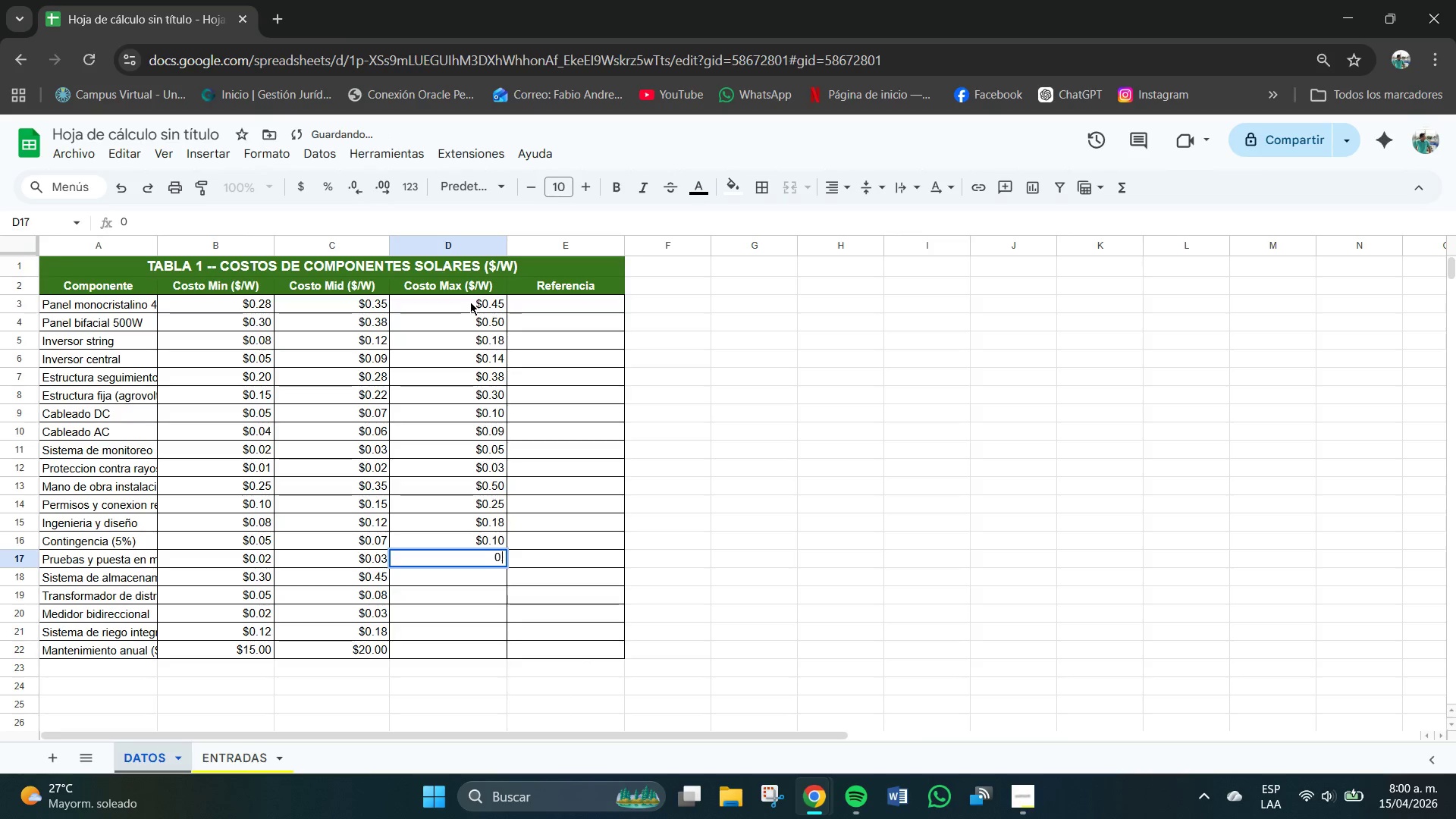 
key(NumpadDecimal)
 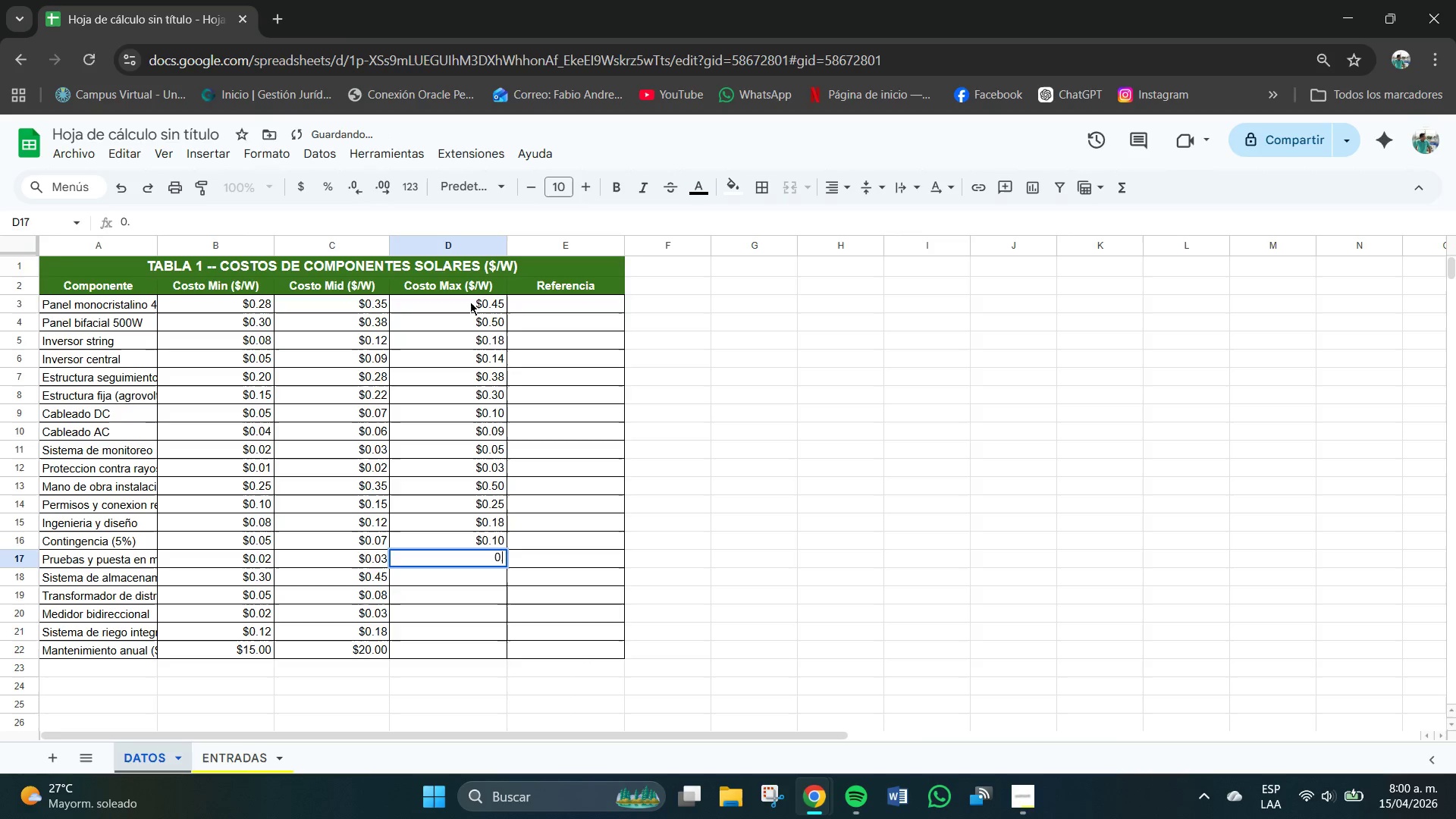 
key(Numpad0)
 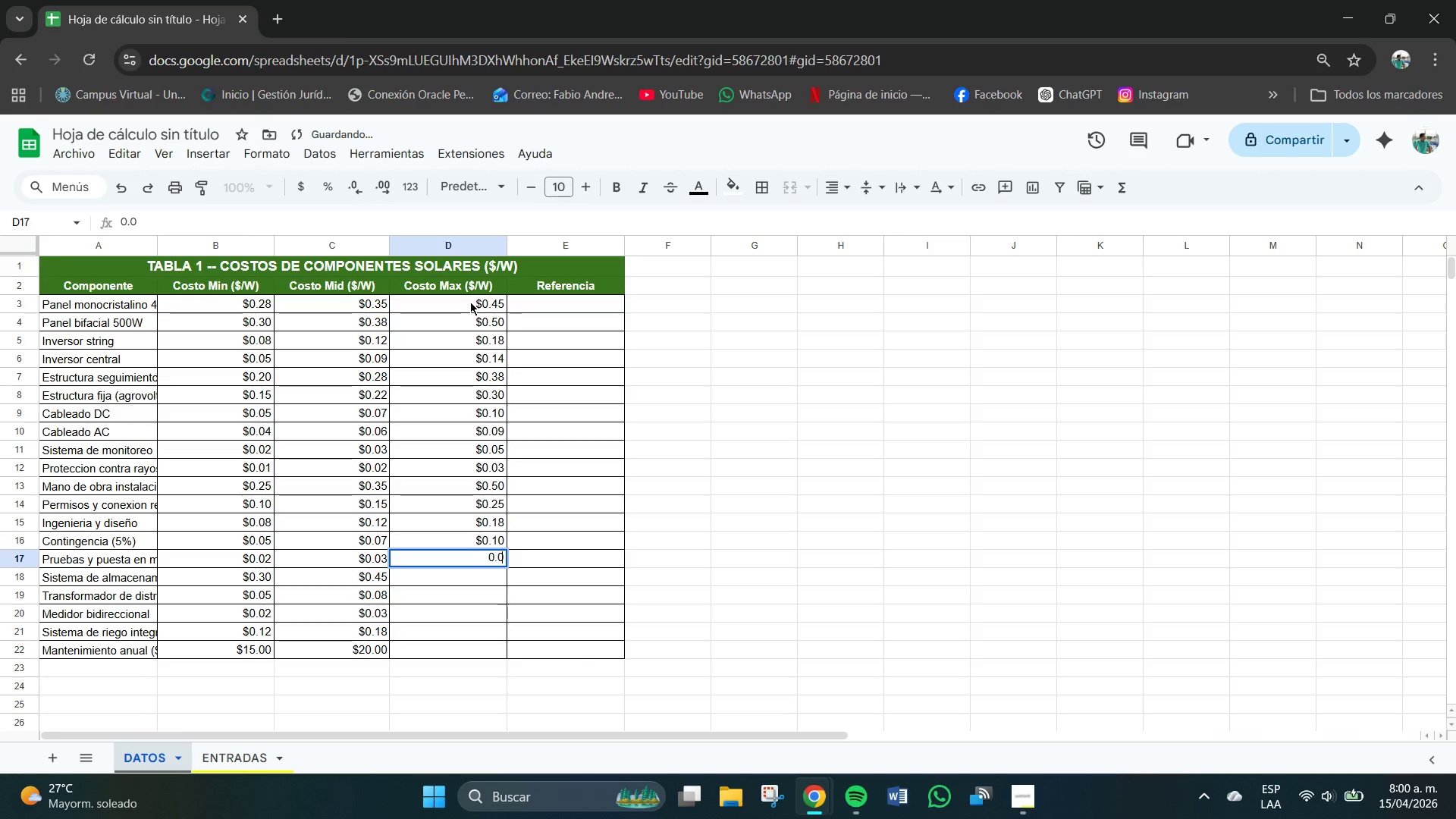 
key(Numpad5)
 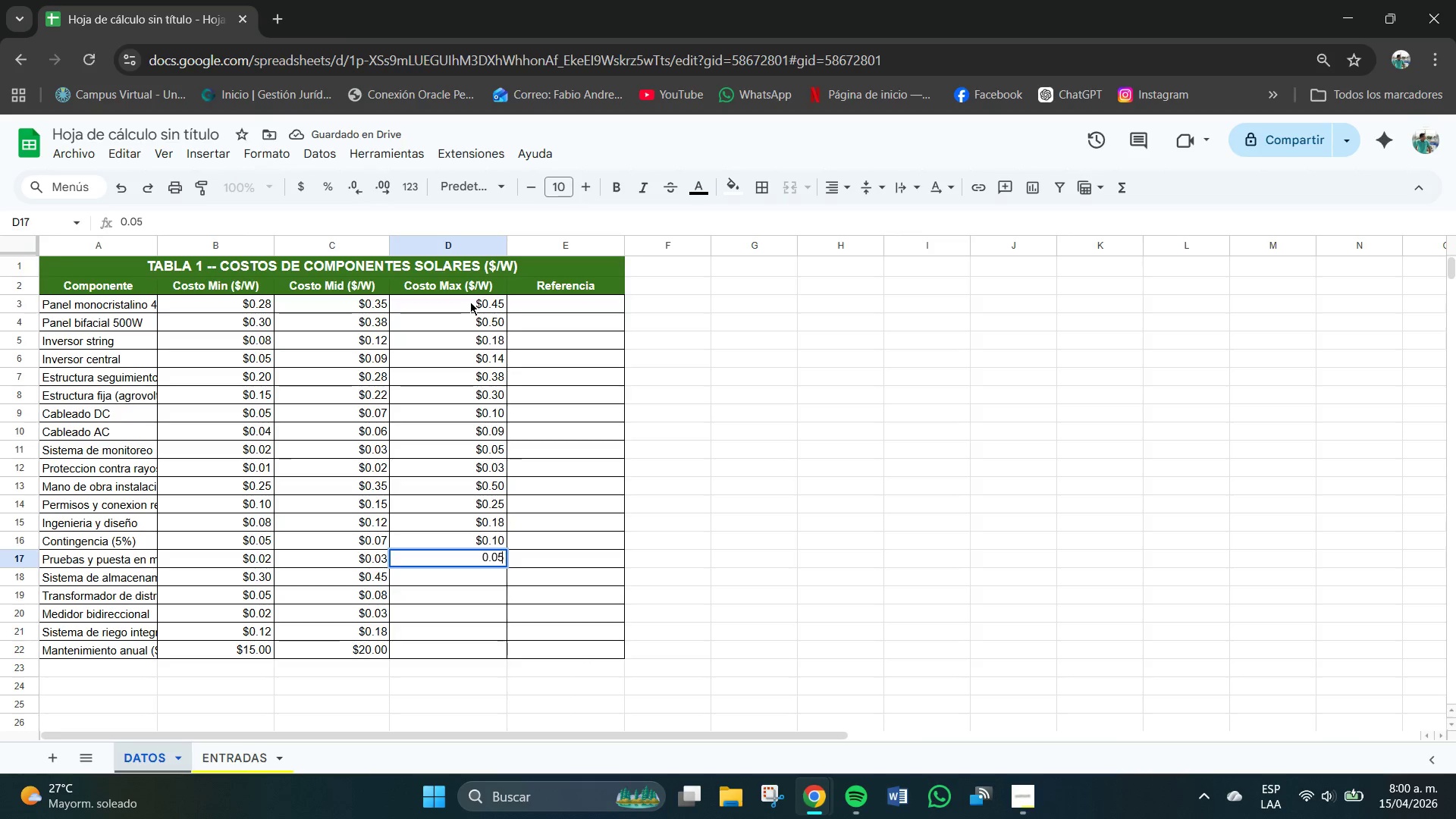 
key(NumpadEnter)
 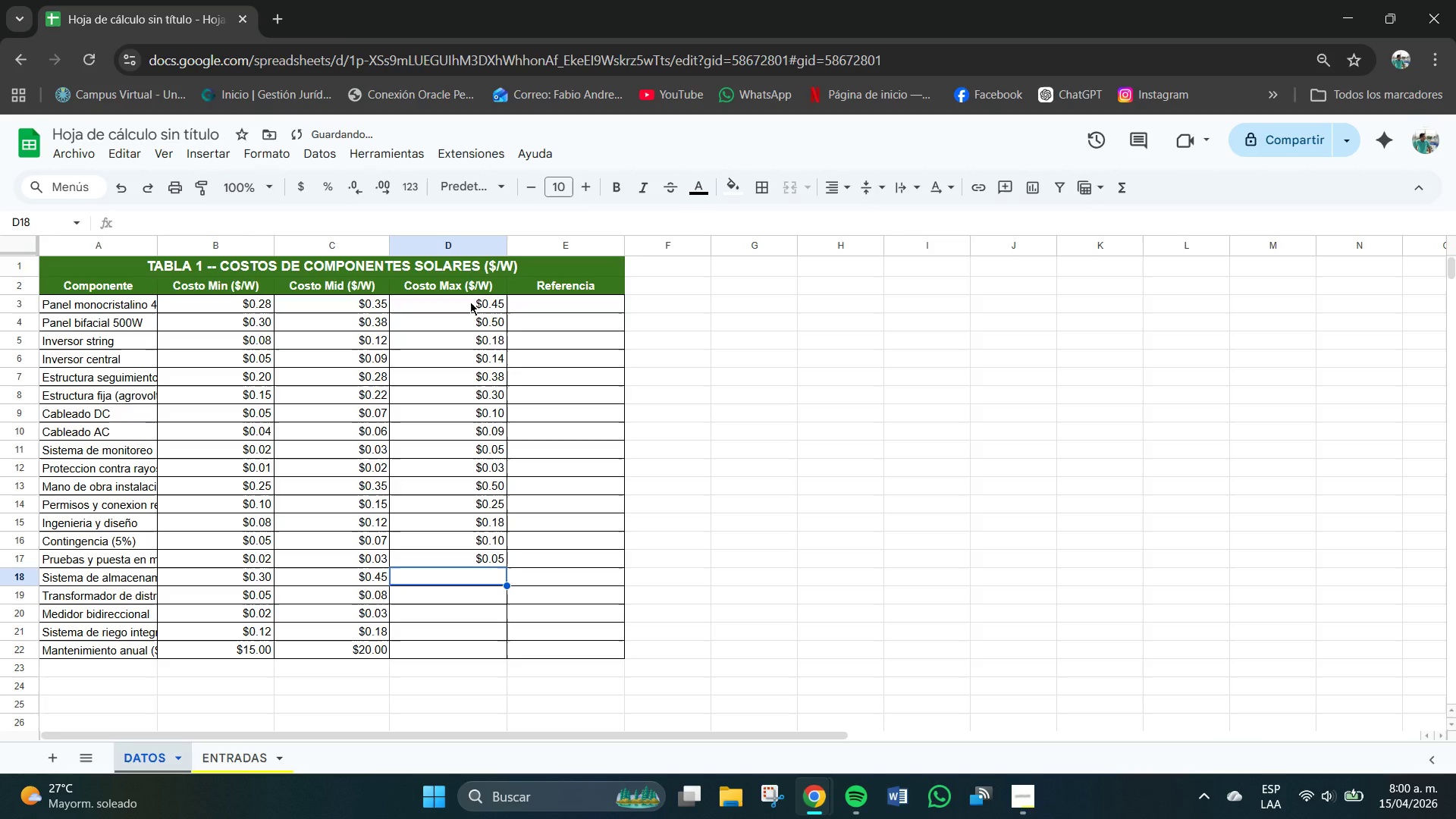 
key(Numpad0)
 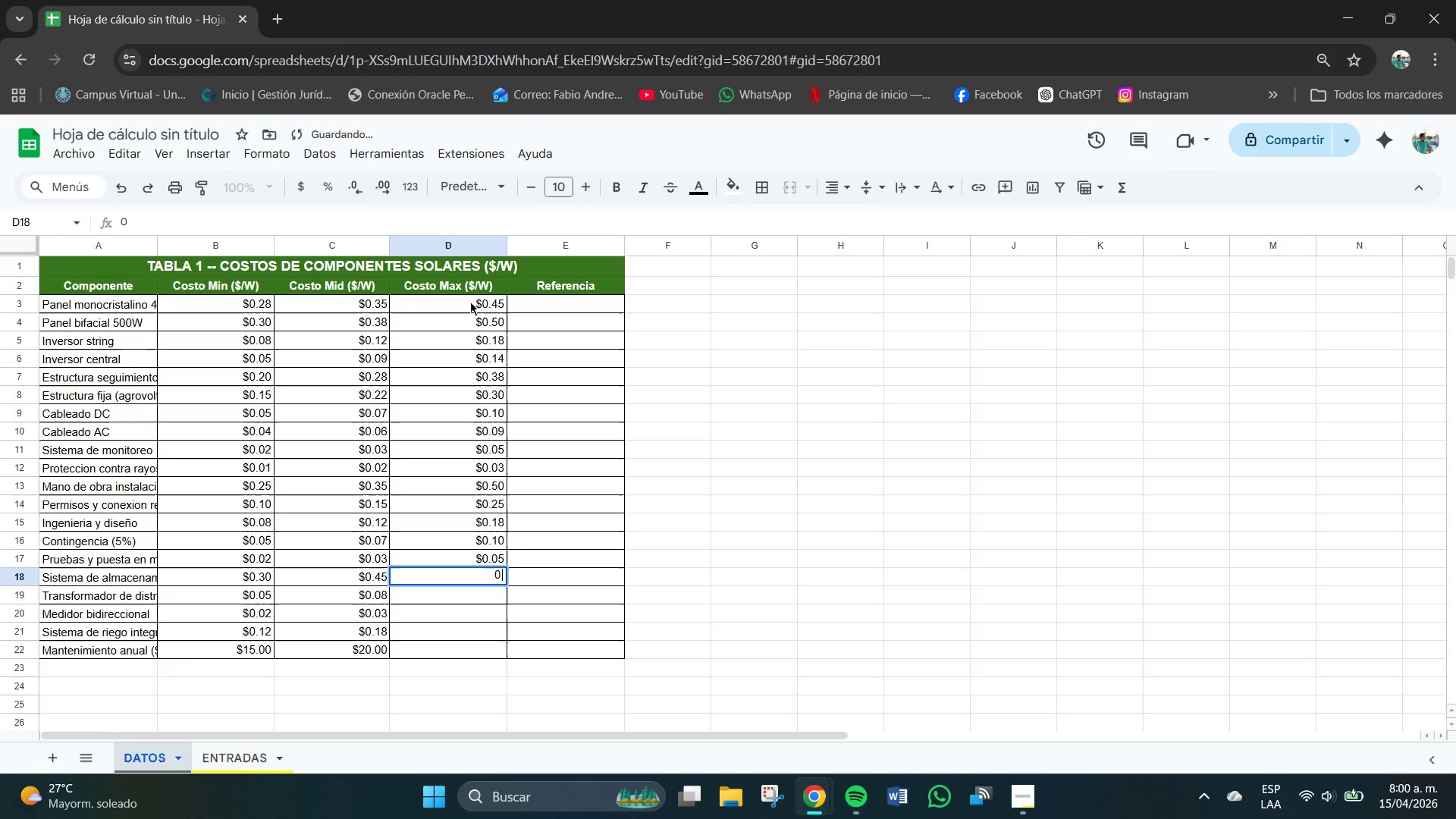 
key(NumpadDecimal)
 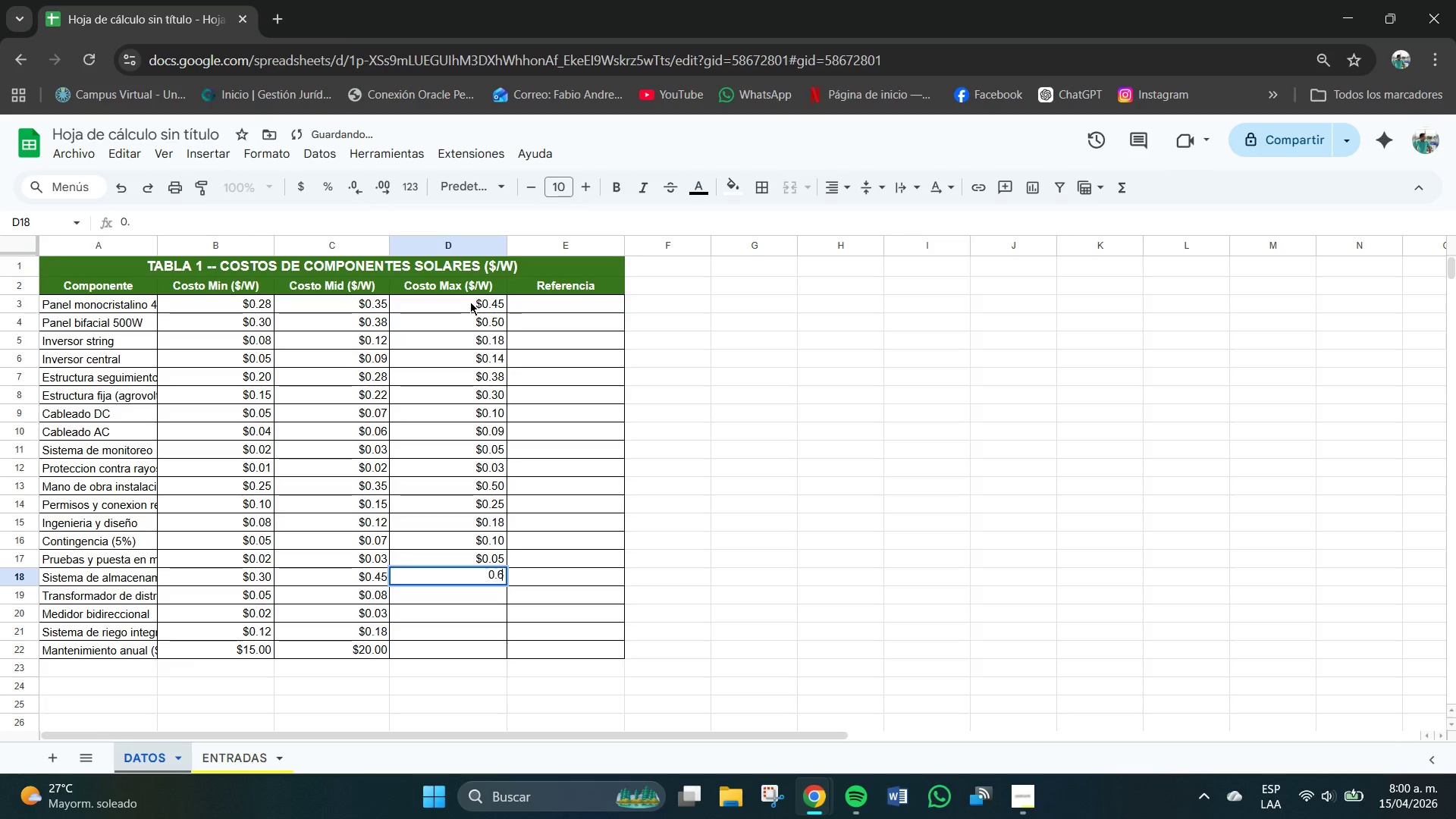 
key(Numpad6)
 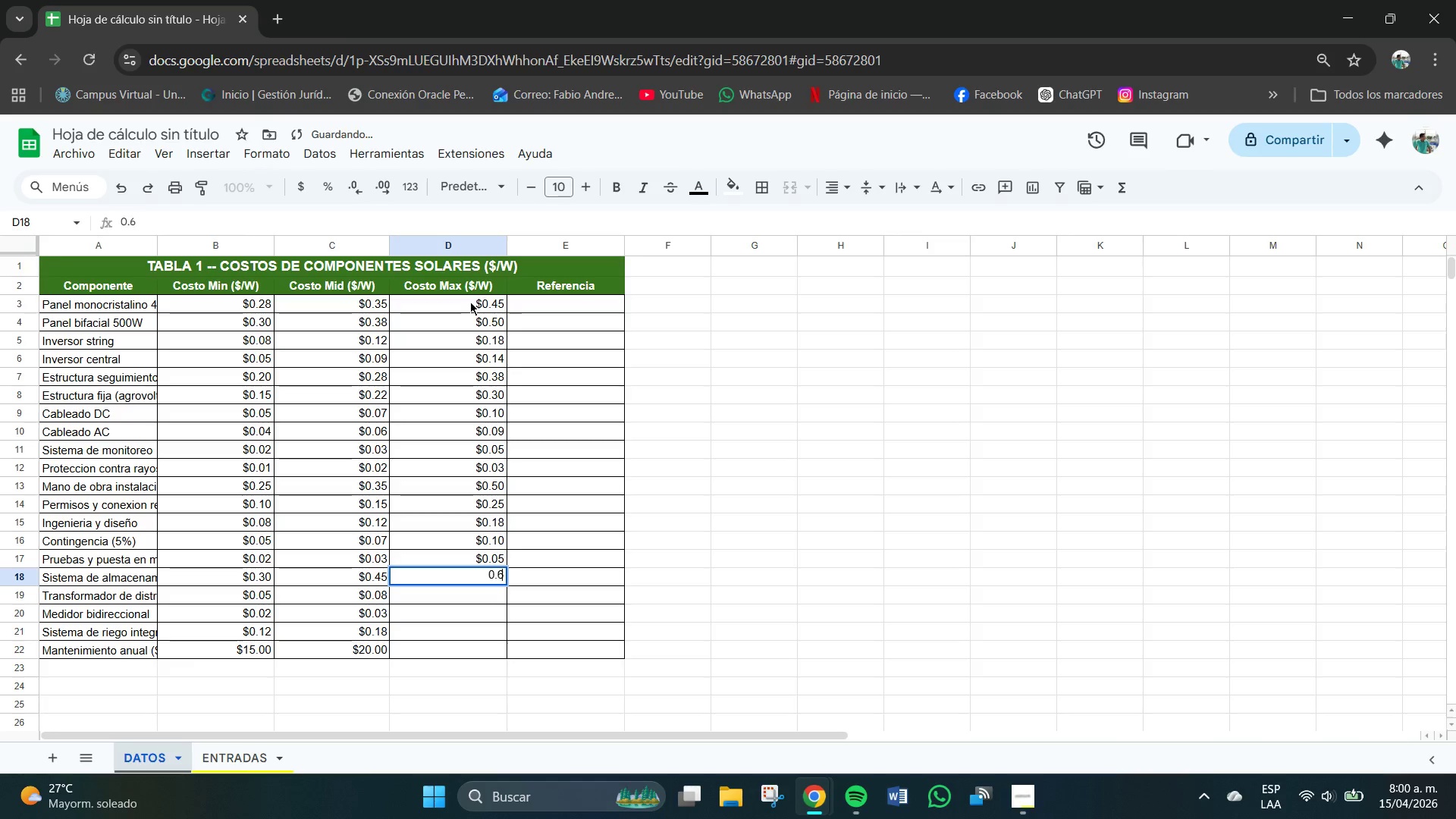 
key(Numpad5)
 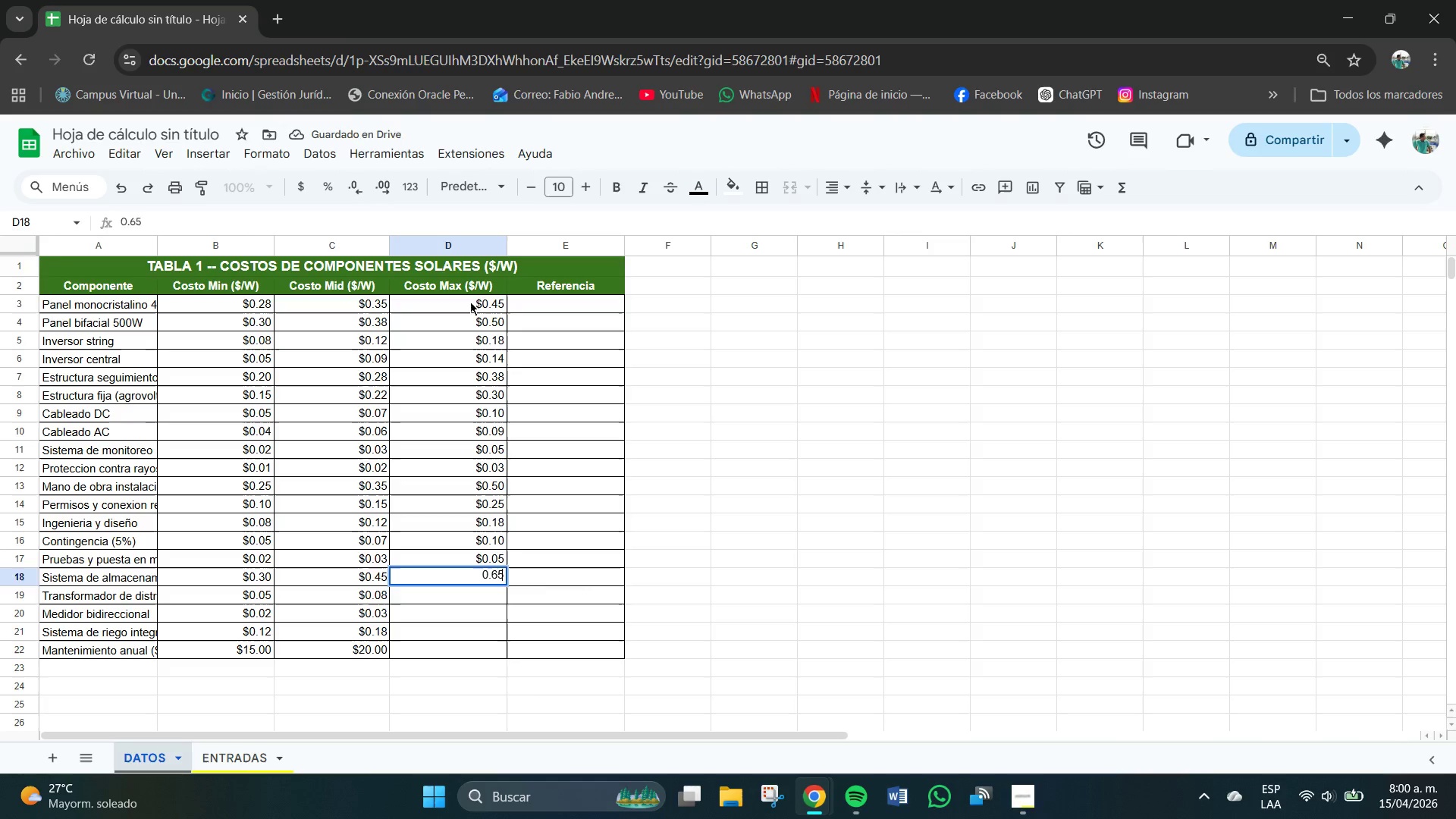 
key(NumpadEnter)
 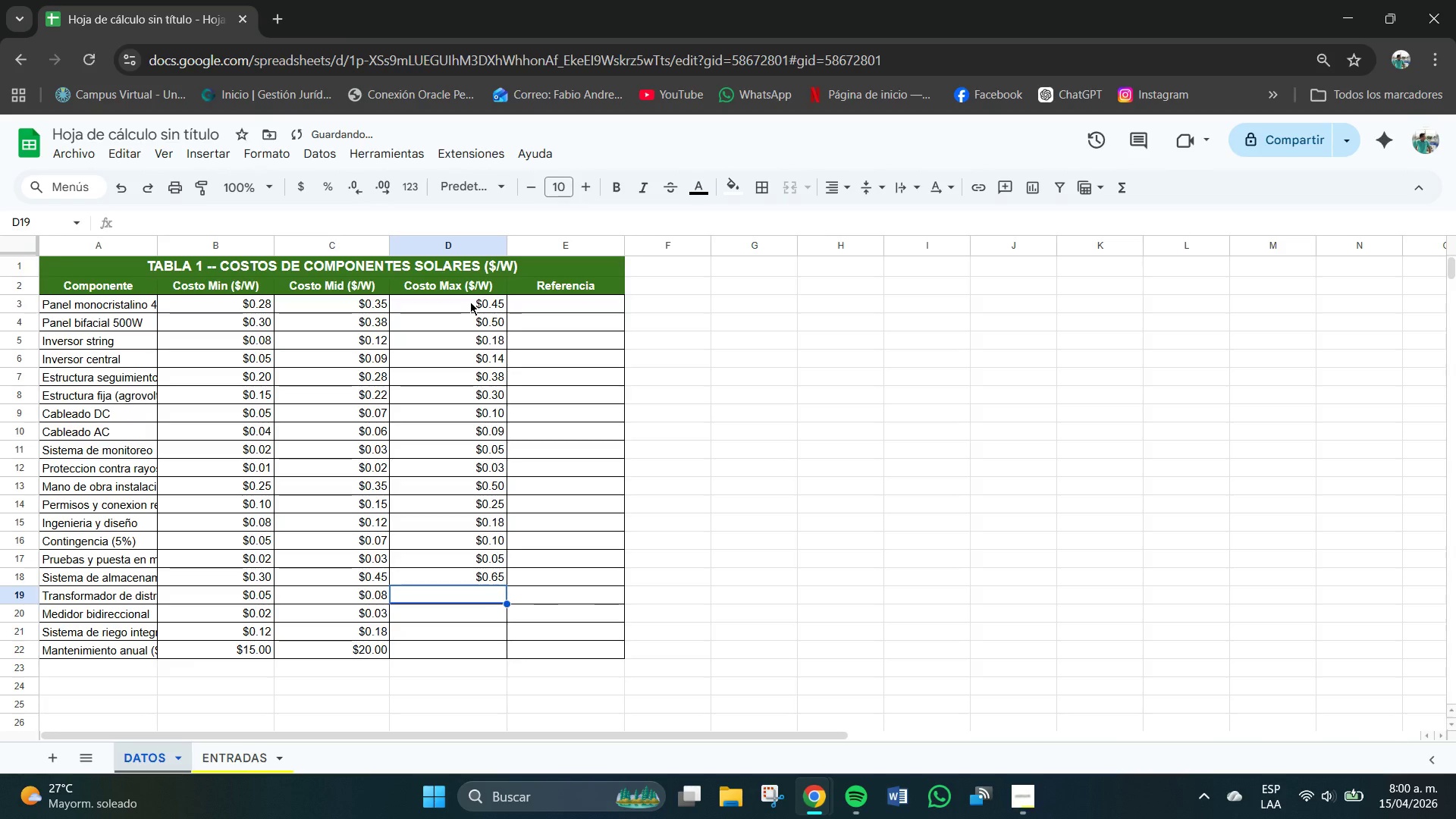 
key(Numpad0)
 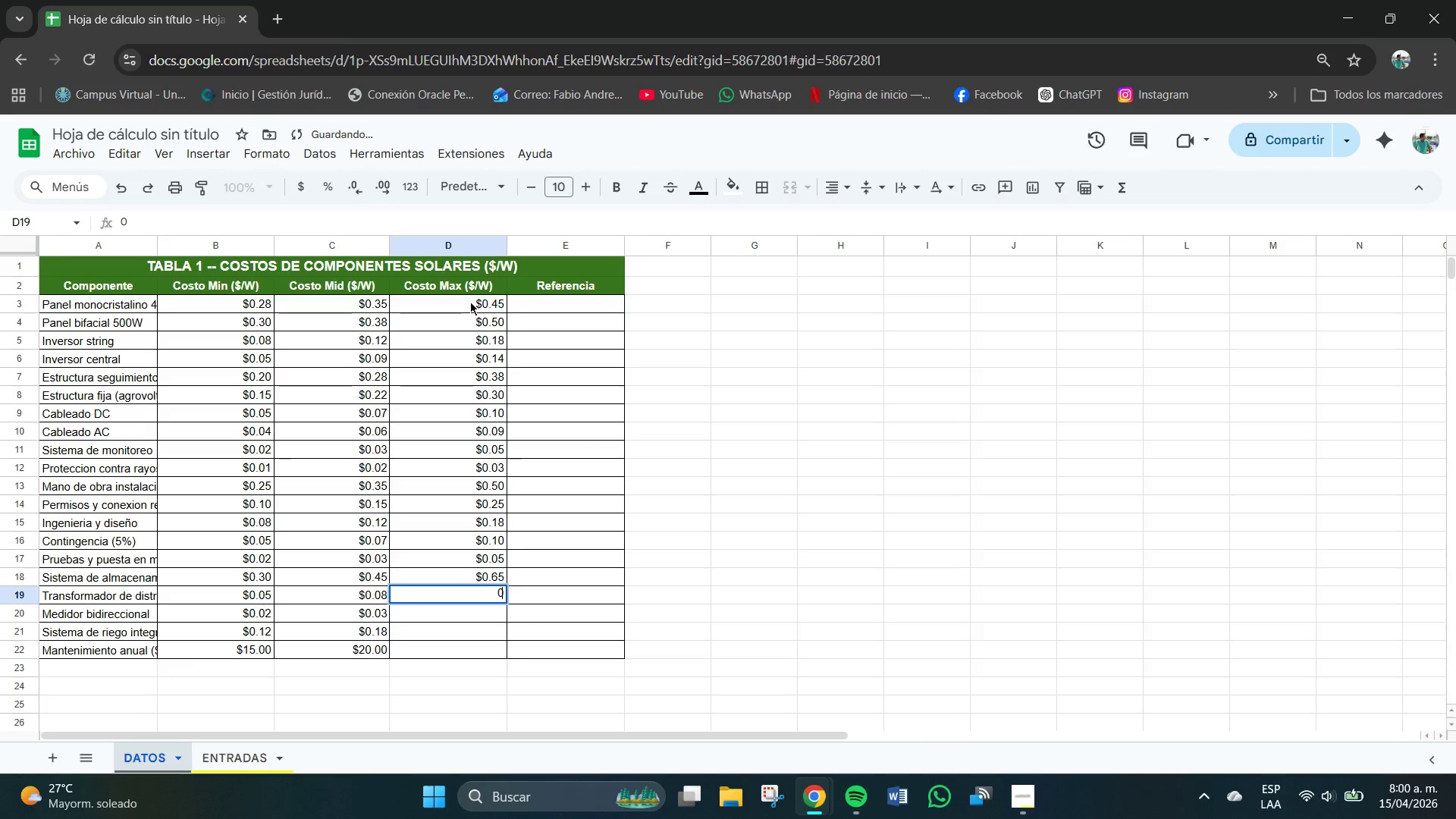 
key(NumpadDecimal)
 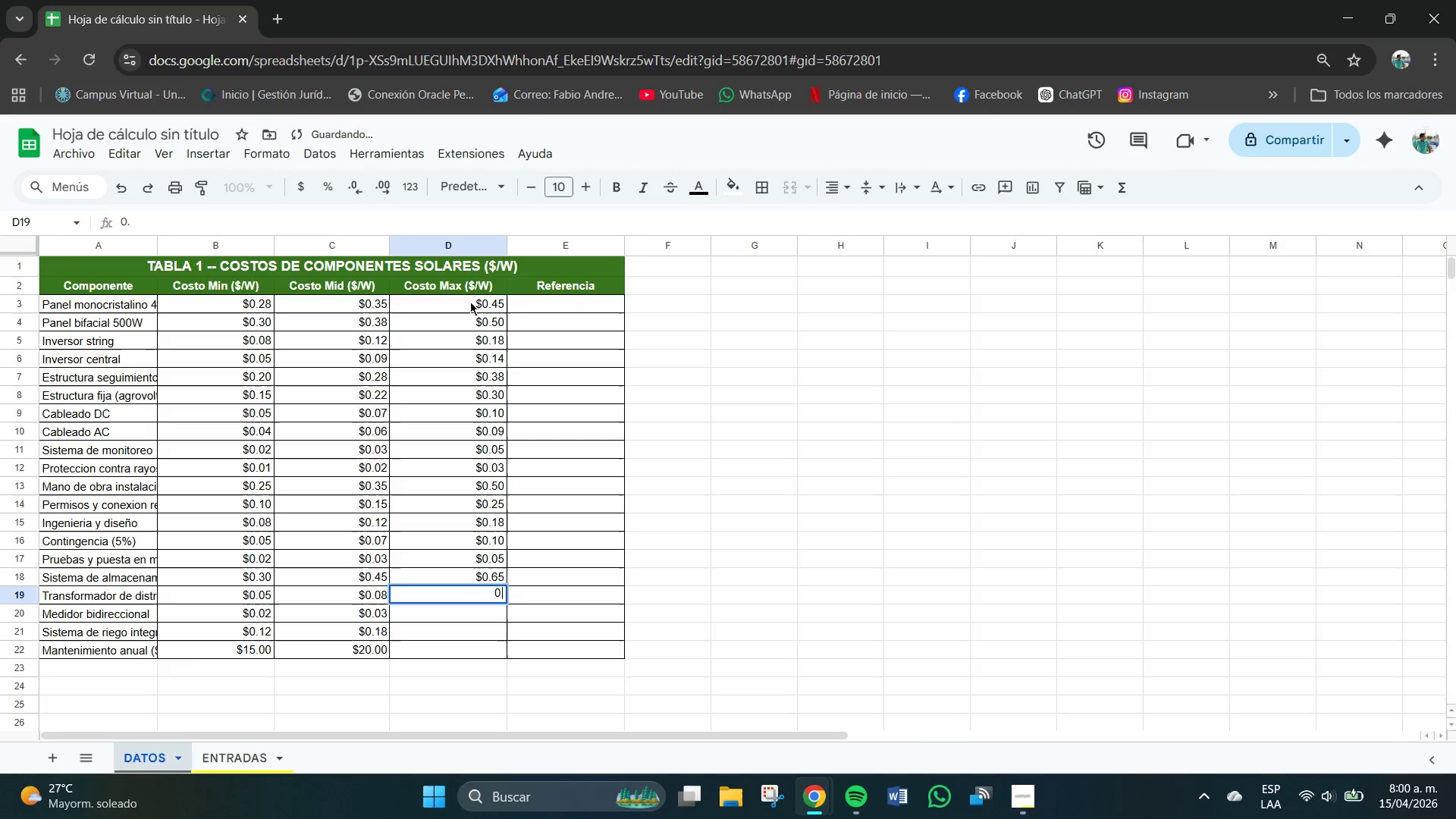 
key(Numpad1)
 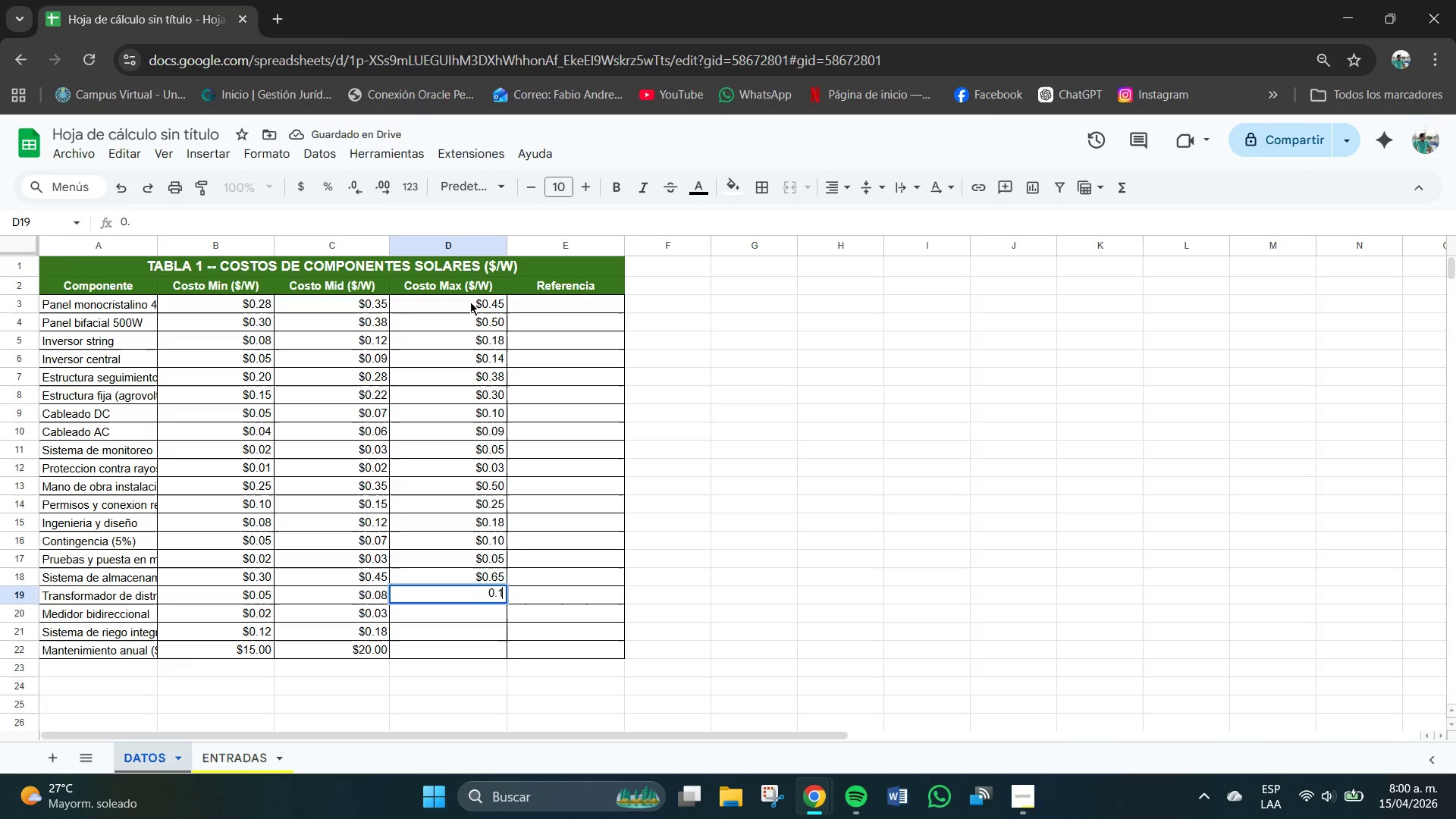 
key(Numpad2)
 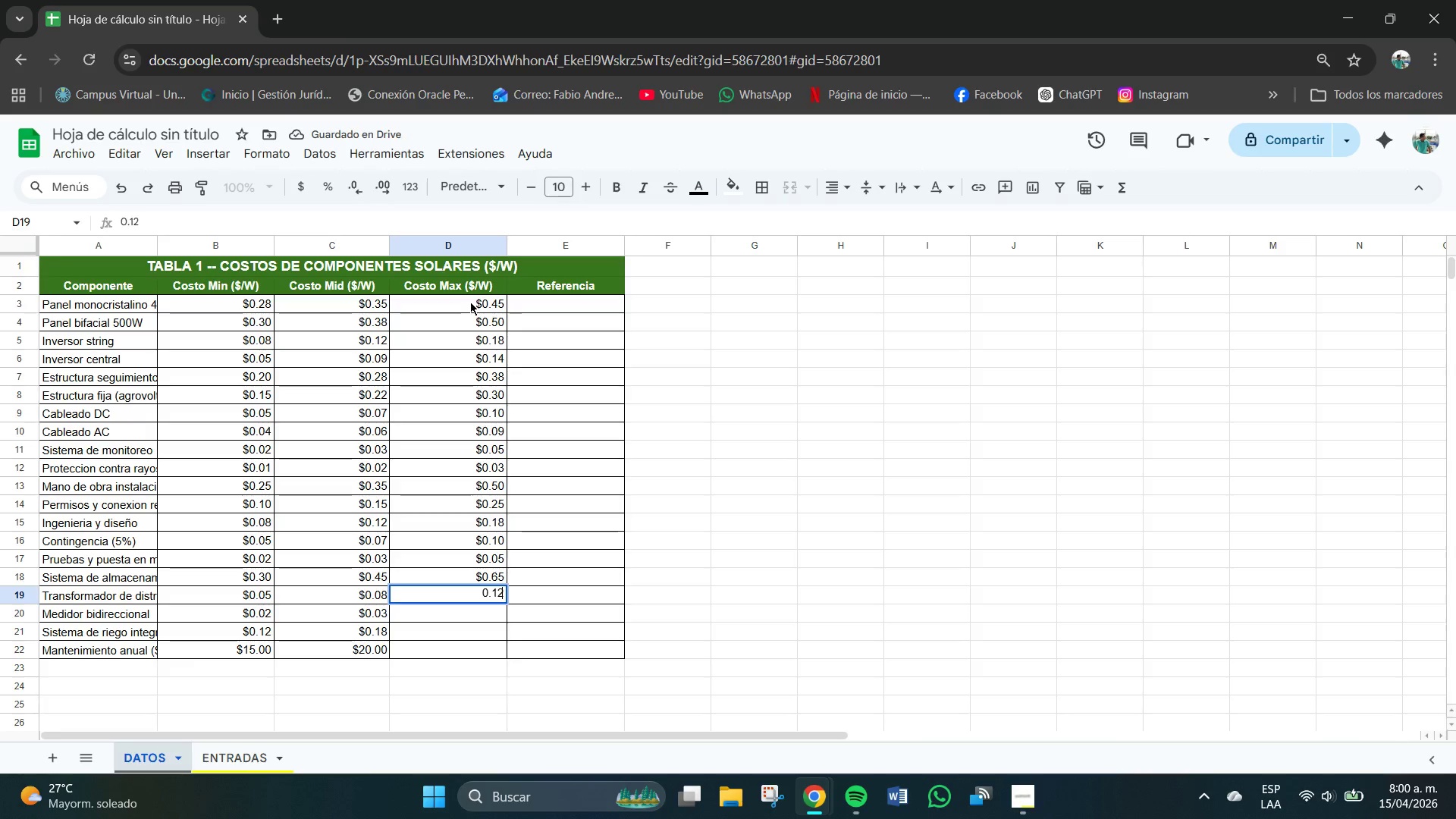 
key(NumpadEnter)
 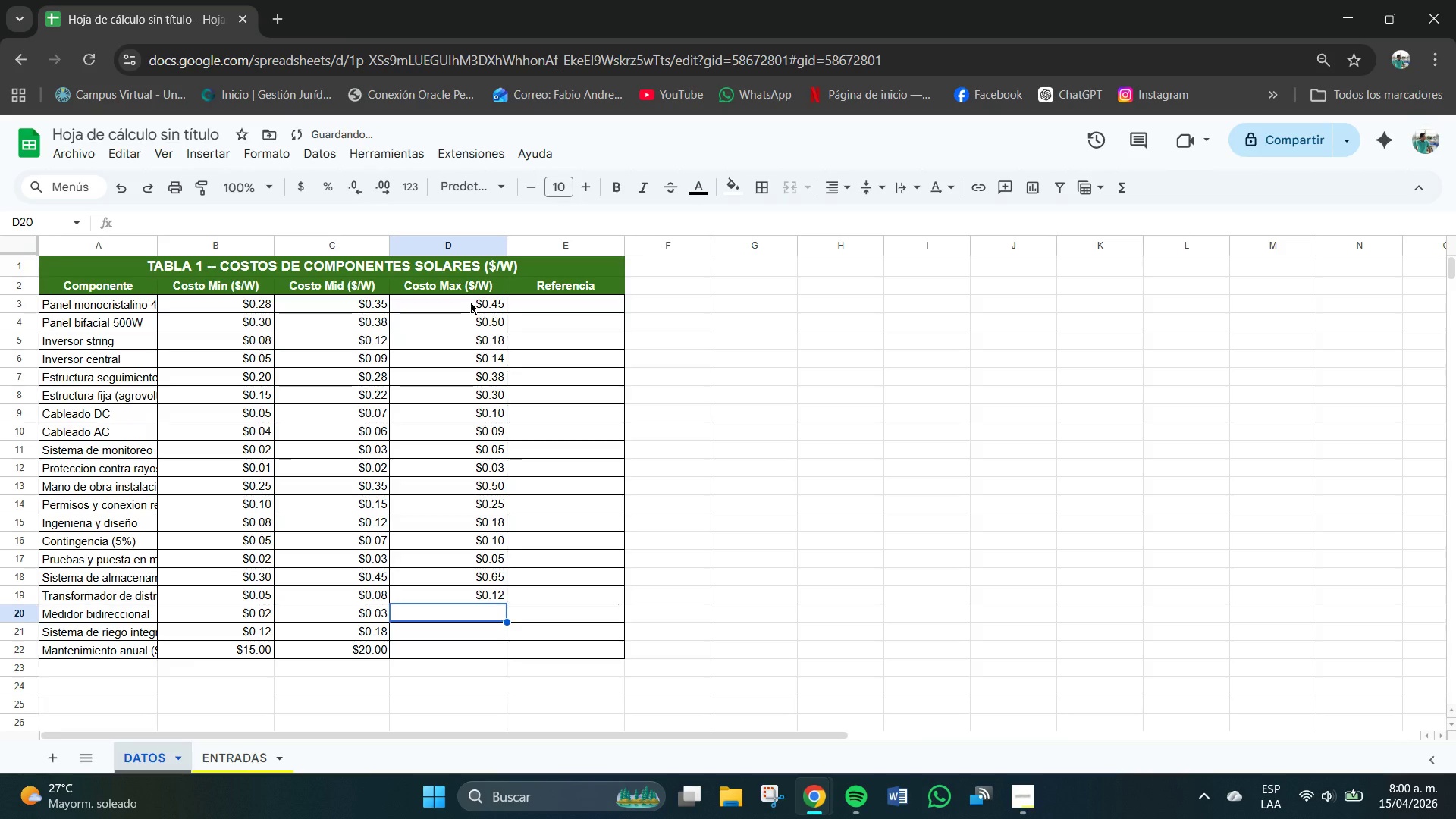 
key(Numpad0)
 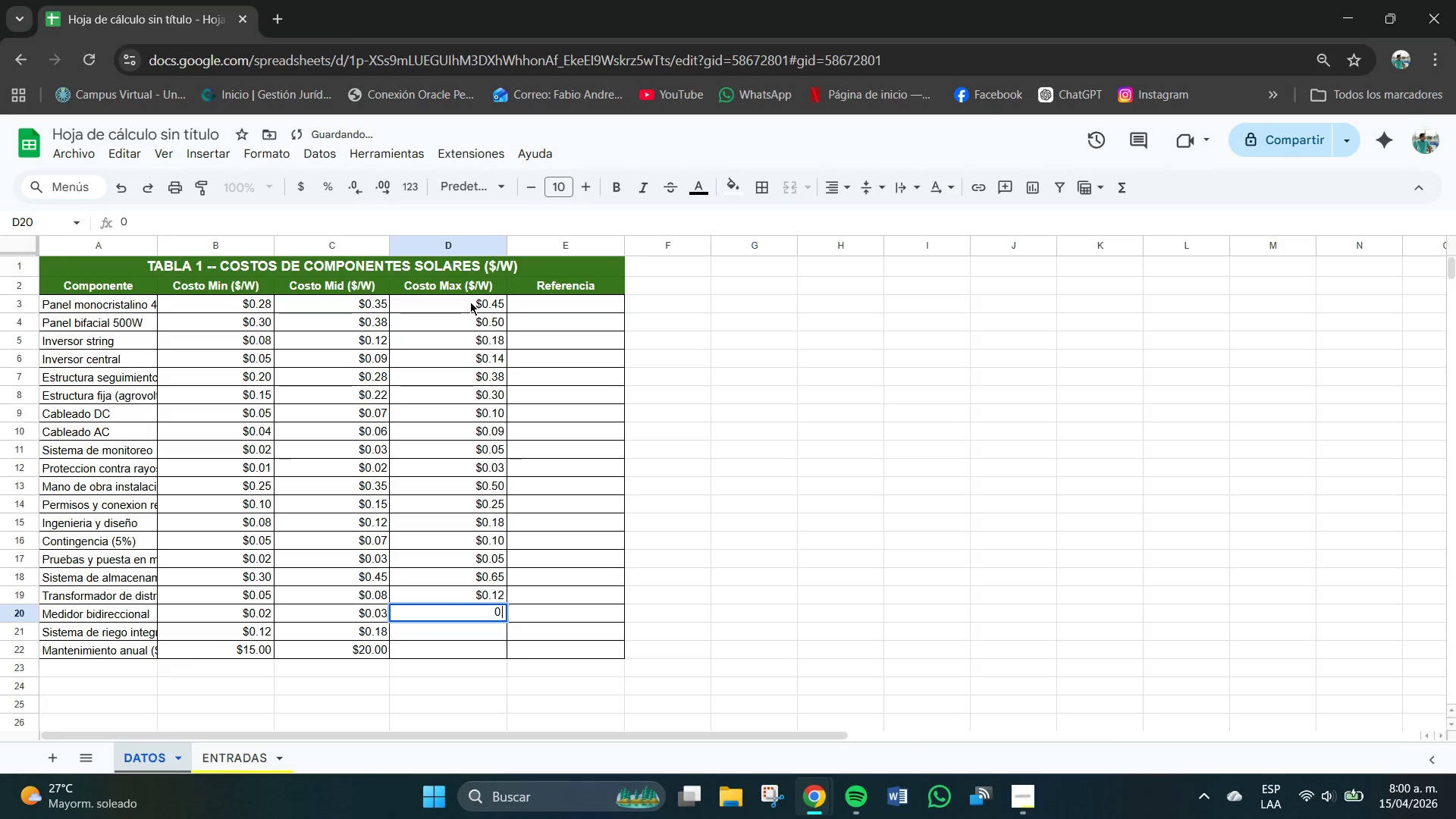 
key(NumpadDecimal)
 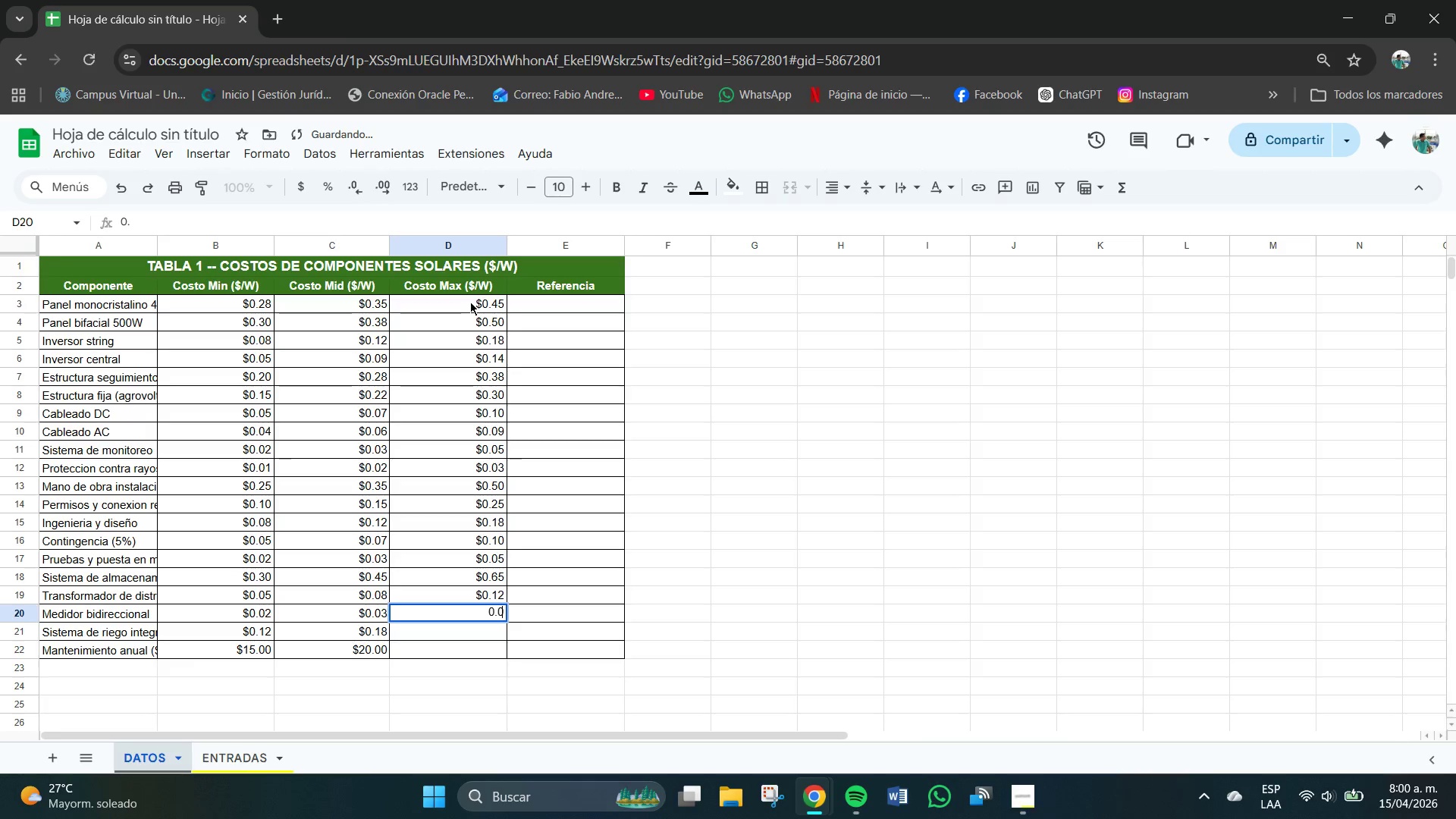 
key(Numpad0)
 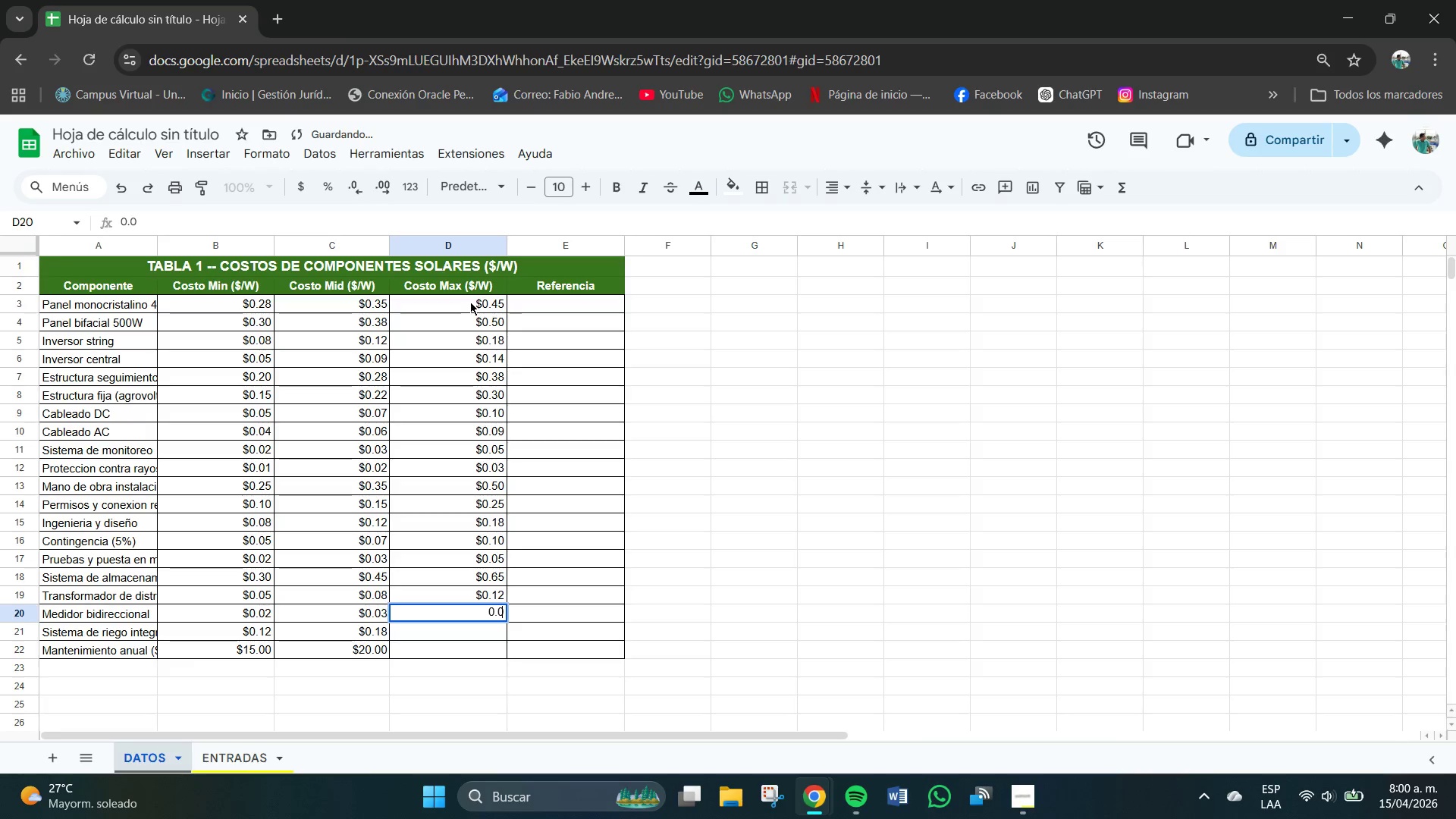 
key(Numpad5)
 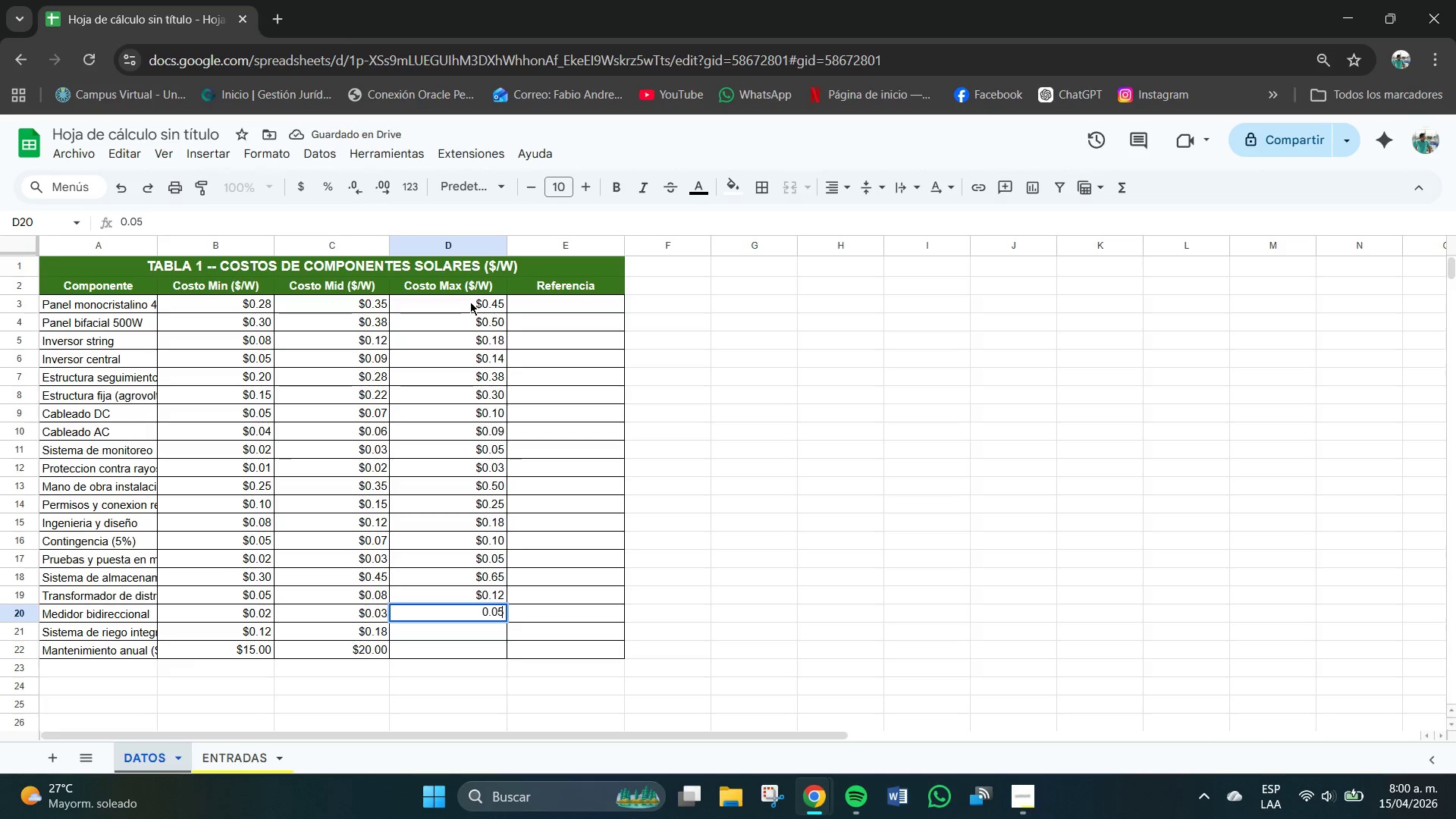 
key(NumpadEnter)
 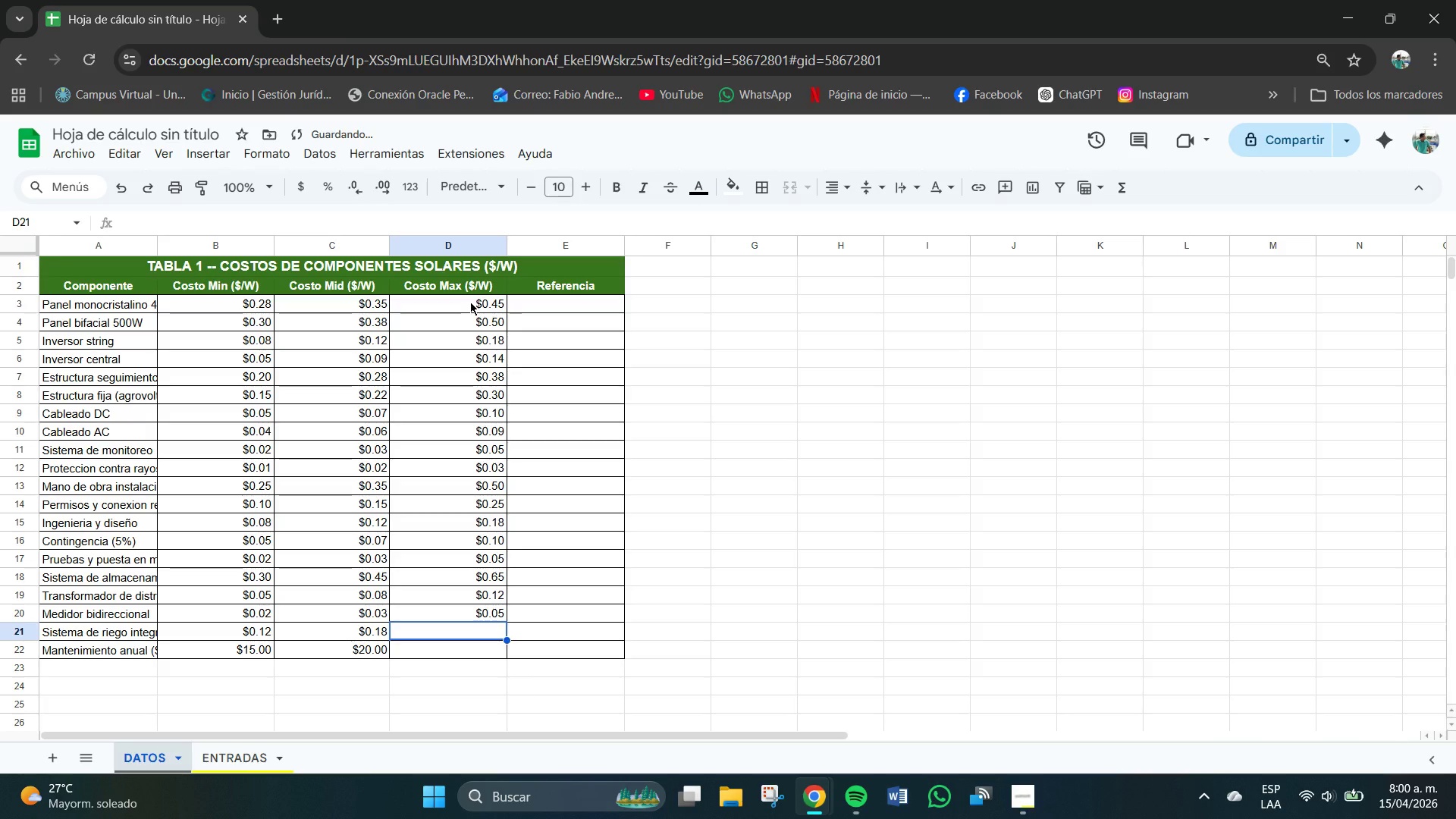 
key(Numpad0)
 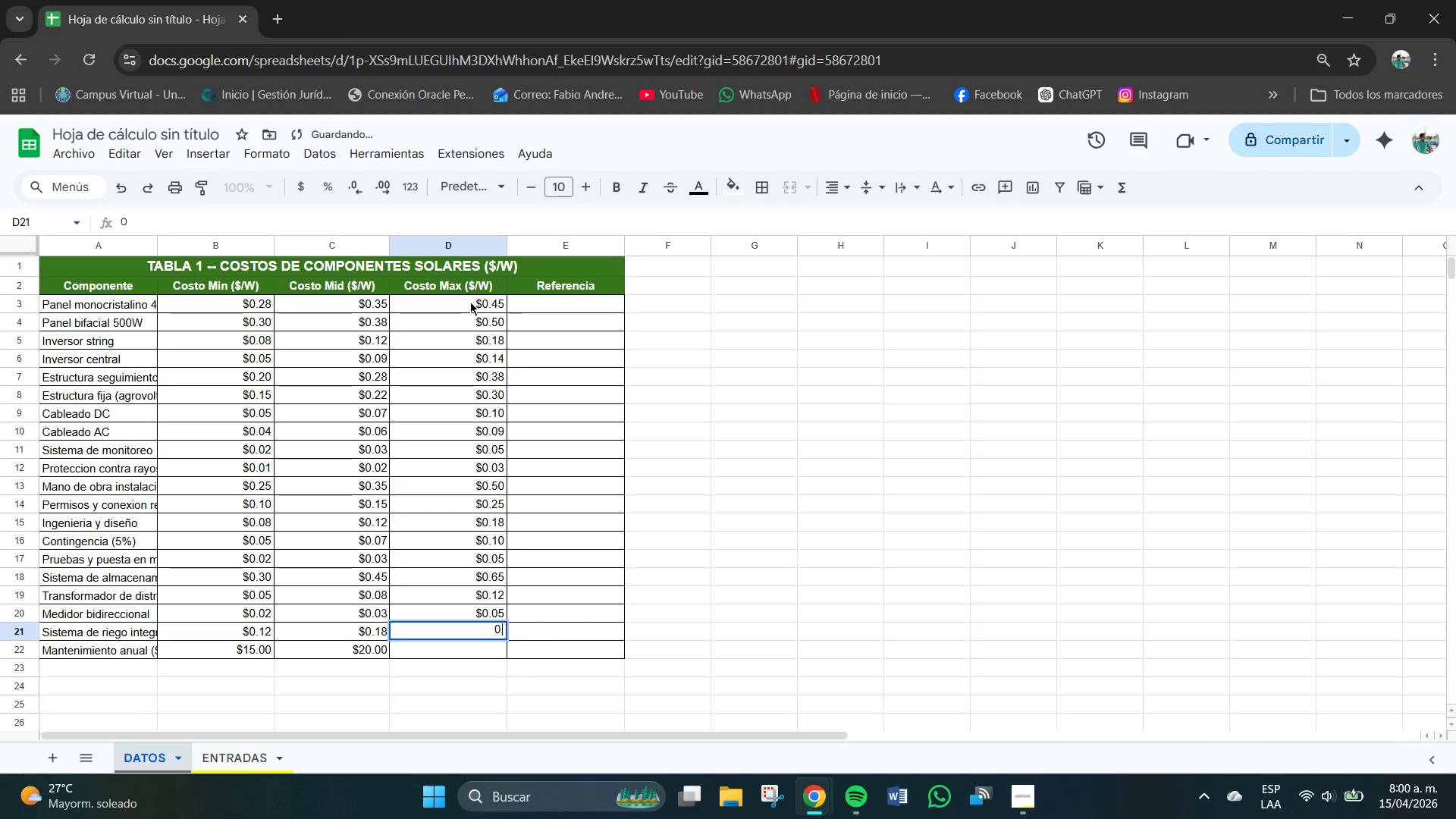 
key(NumpadDecimal)
 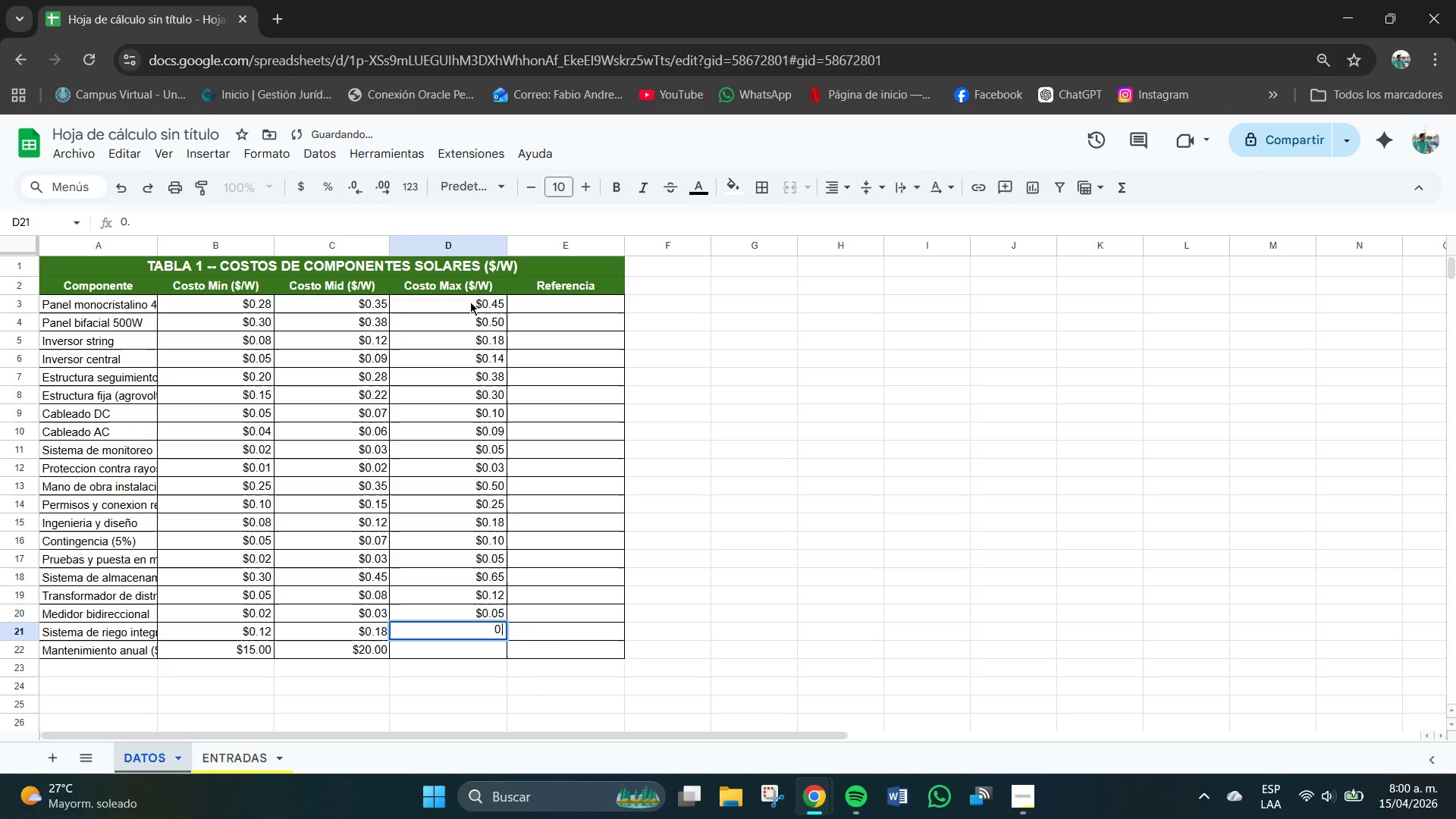 
key(Numpad2)
 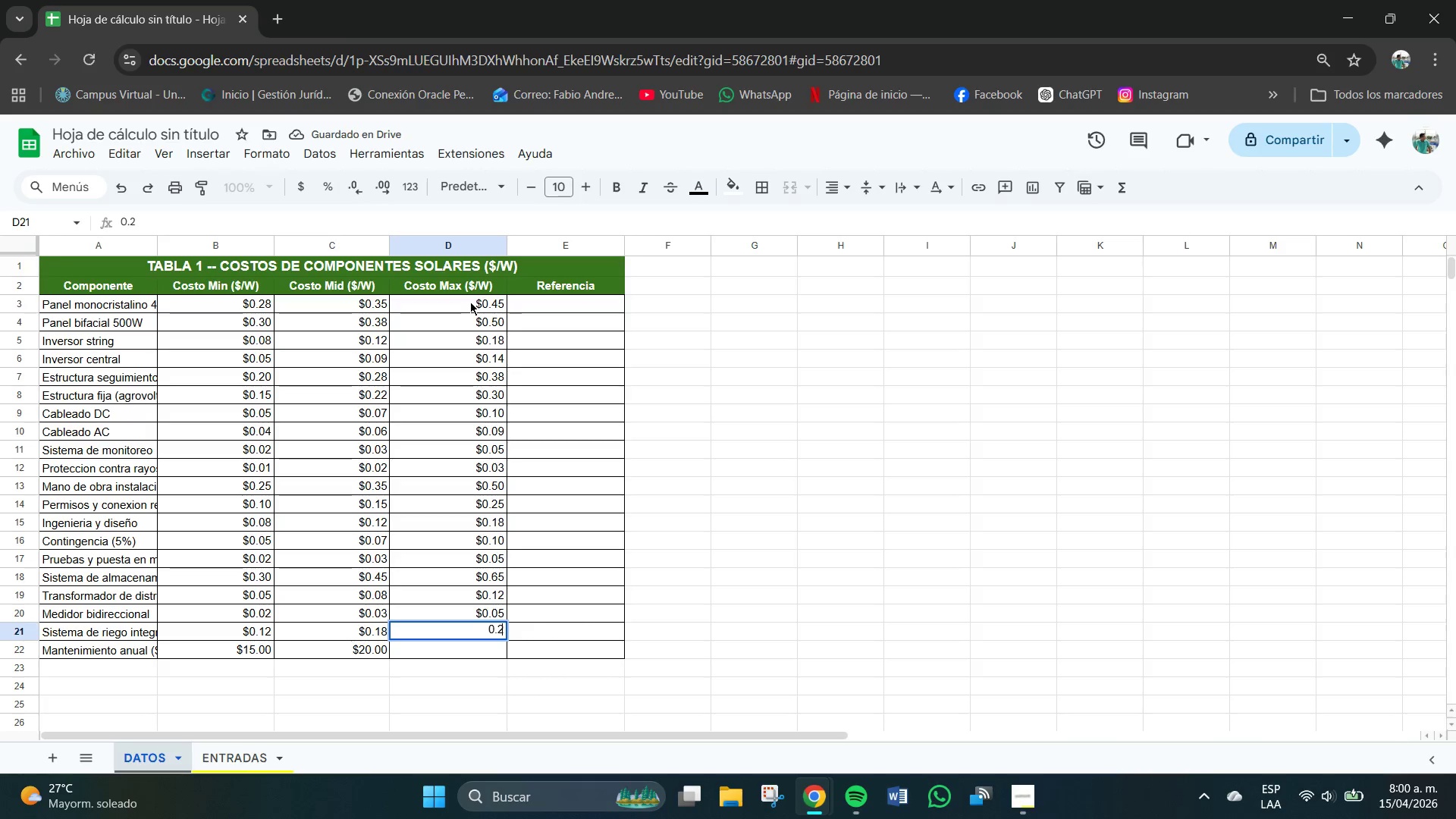 
key(Numpad8)
 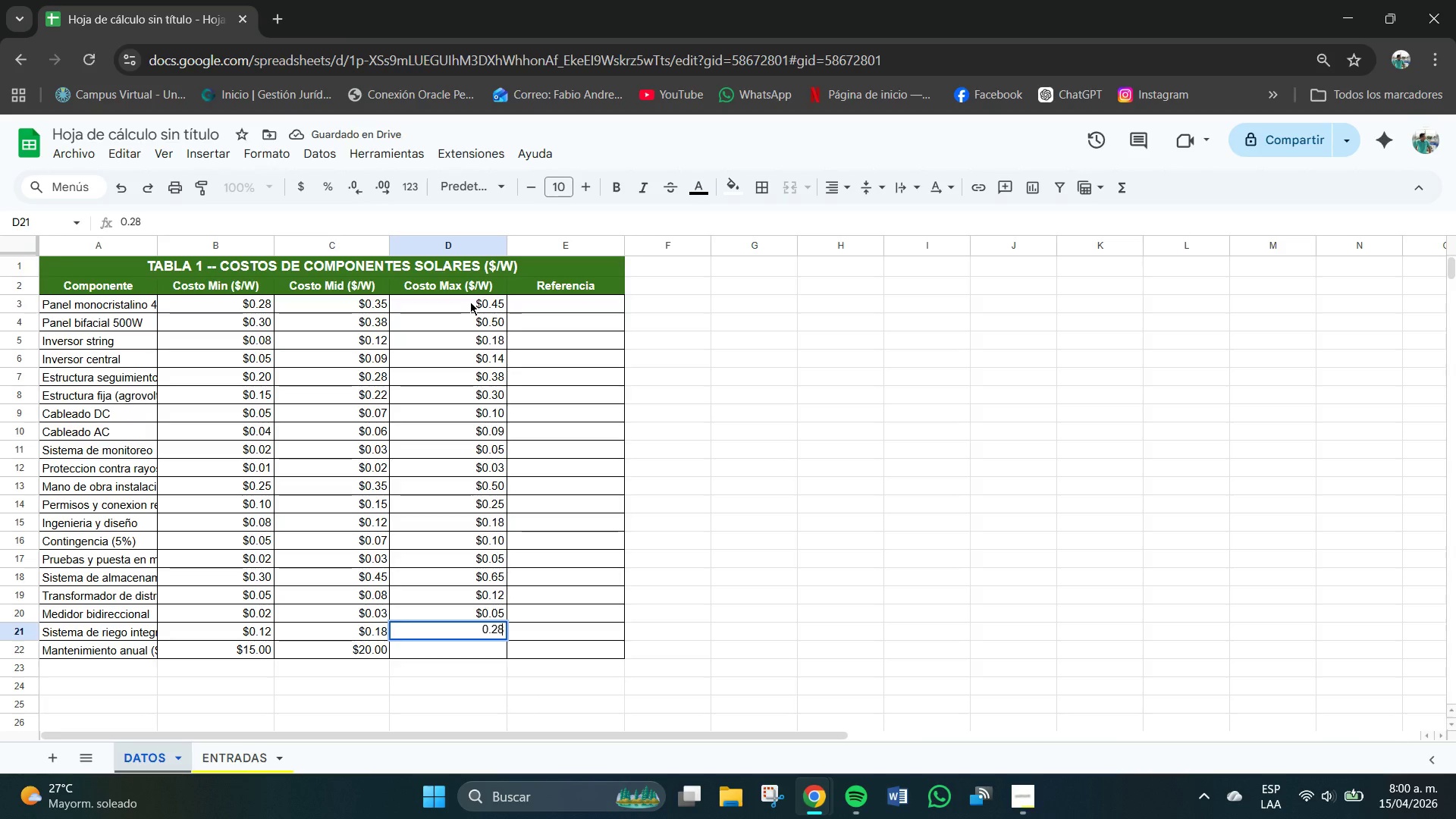 
key(NumpadEnter)
 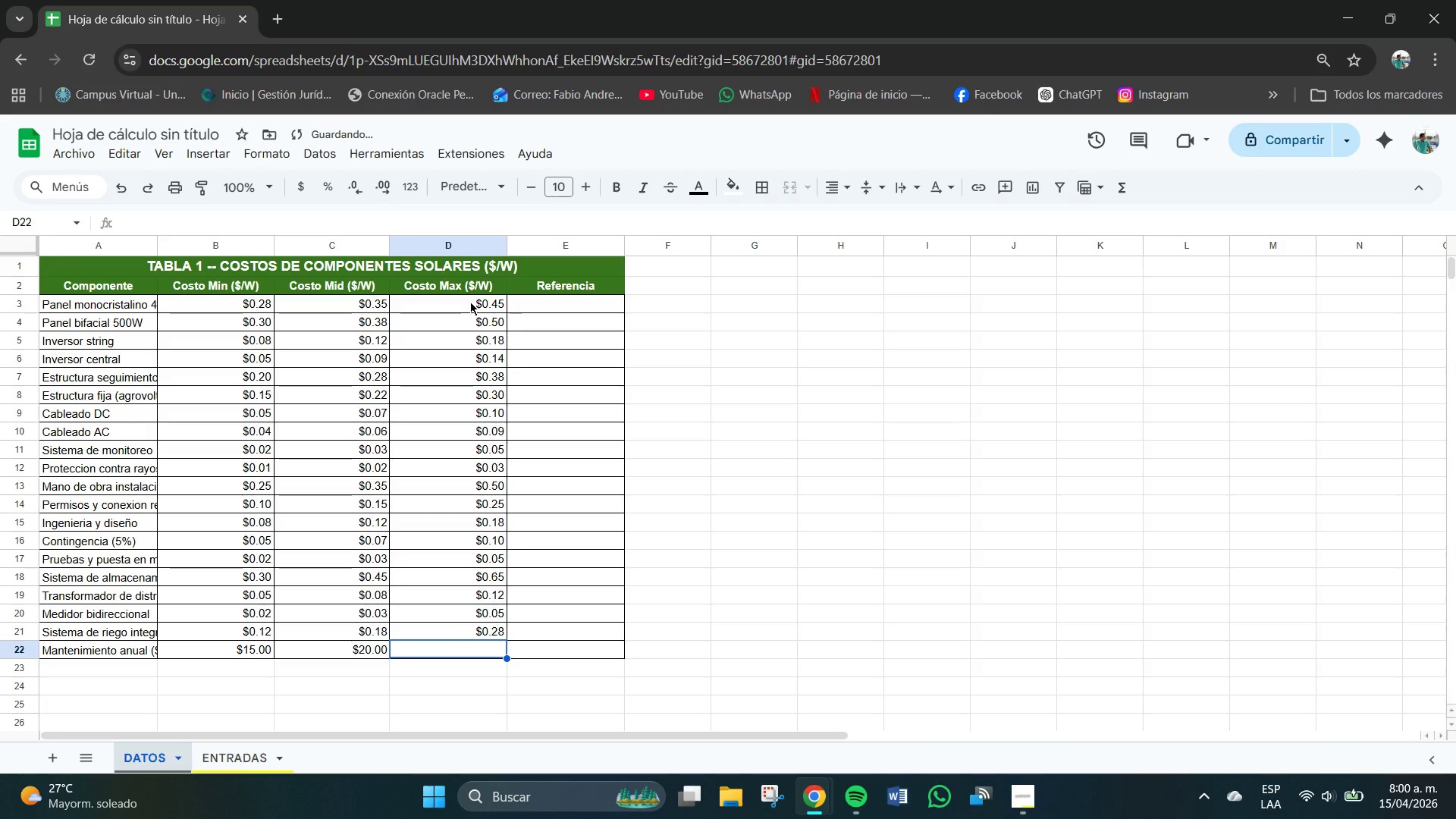 
key(Numpad2)
 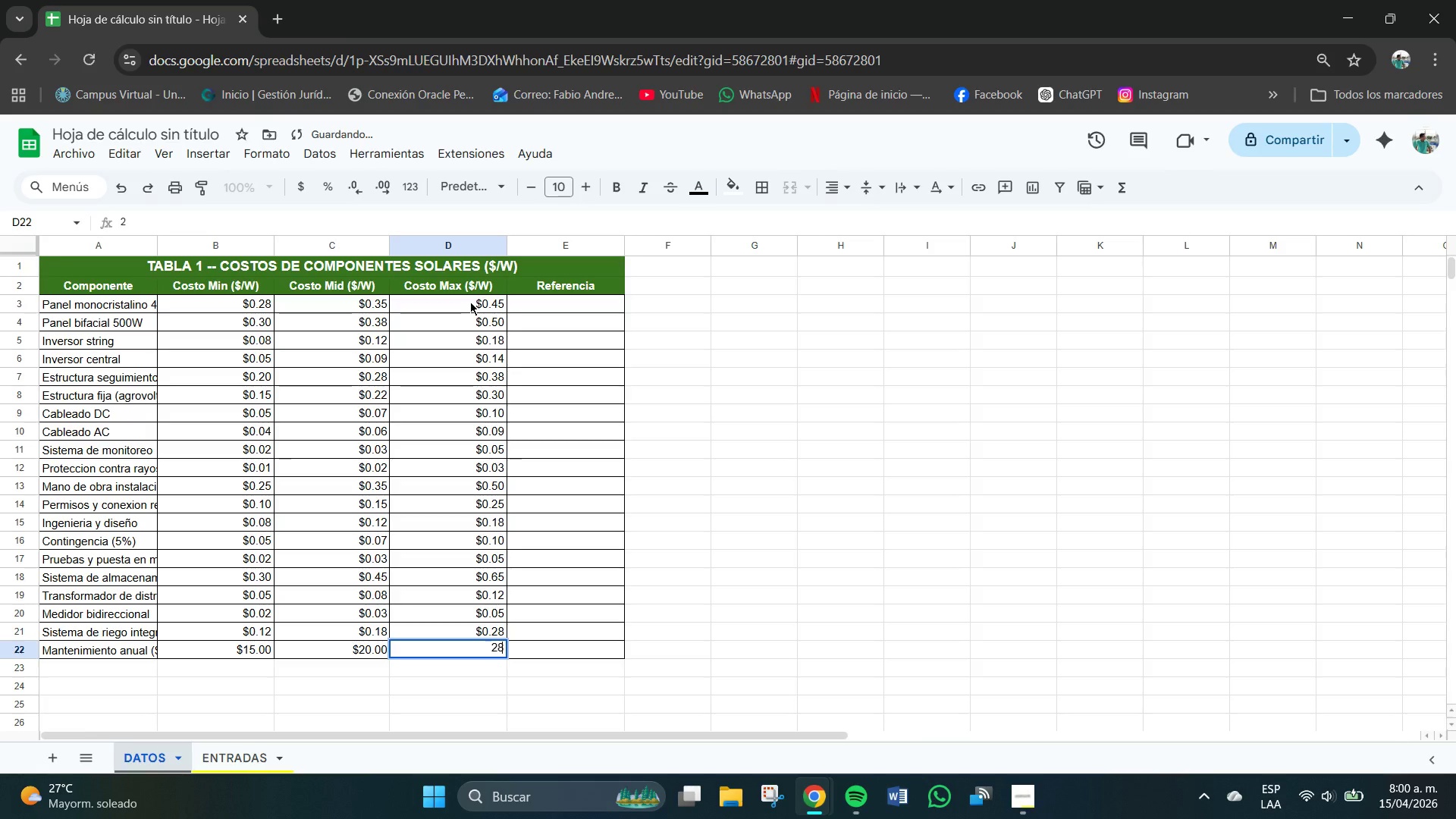 
key(Numpad8)
 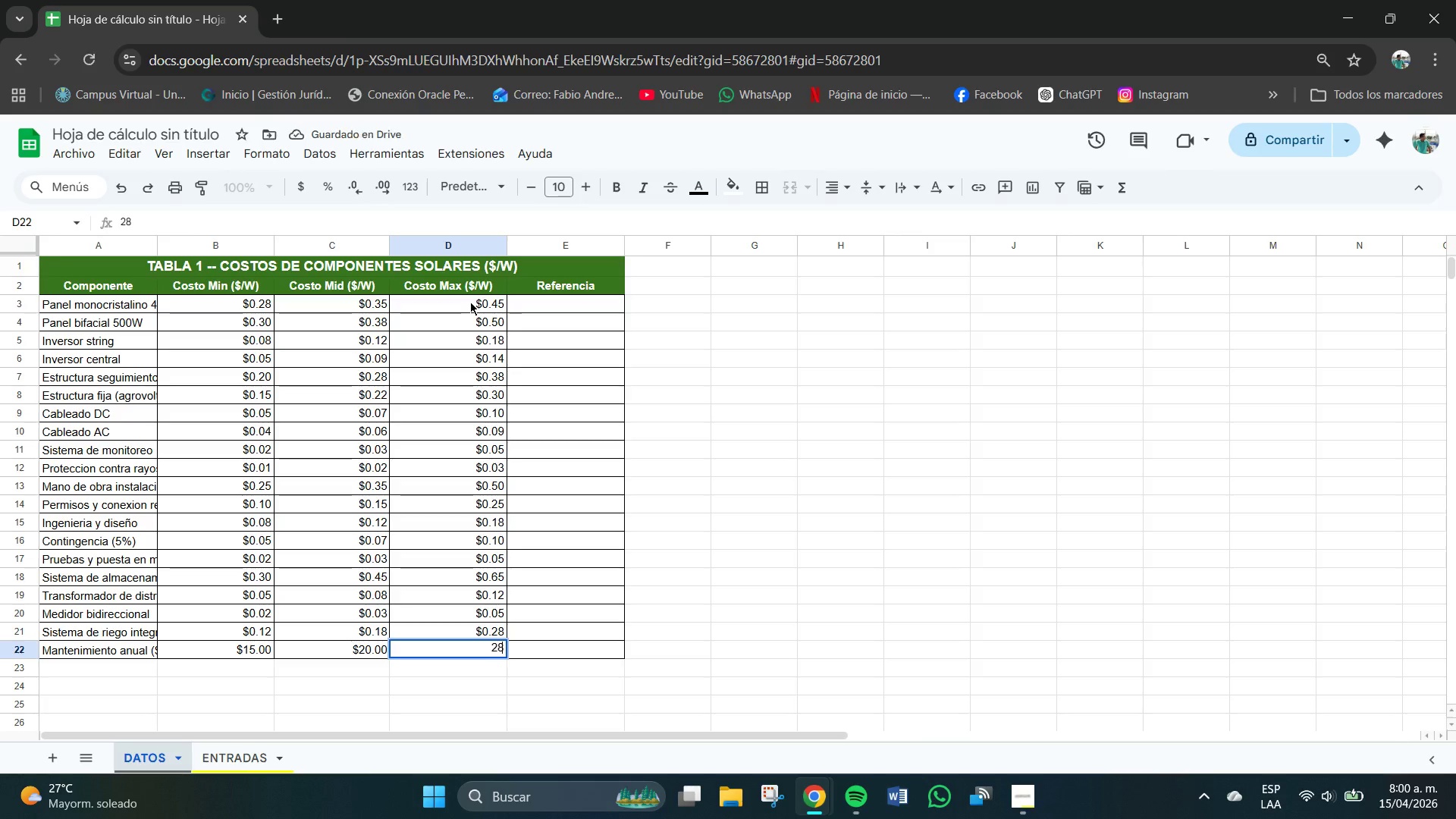 
key(NumpadDecimal)
 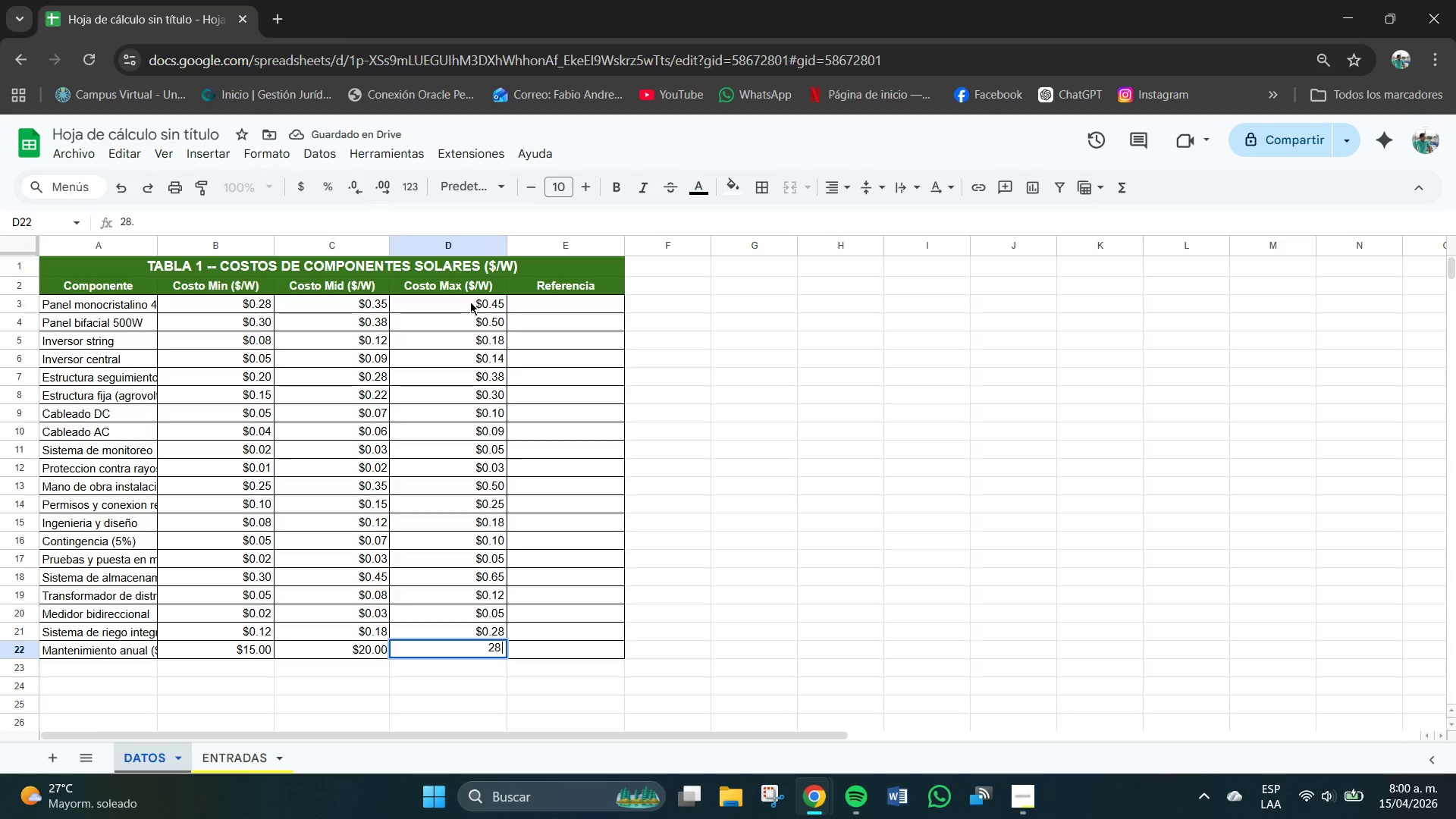 
key(Numpad0)
 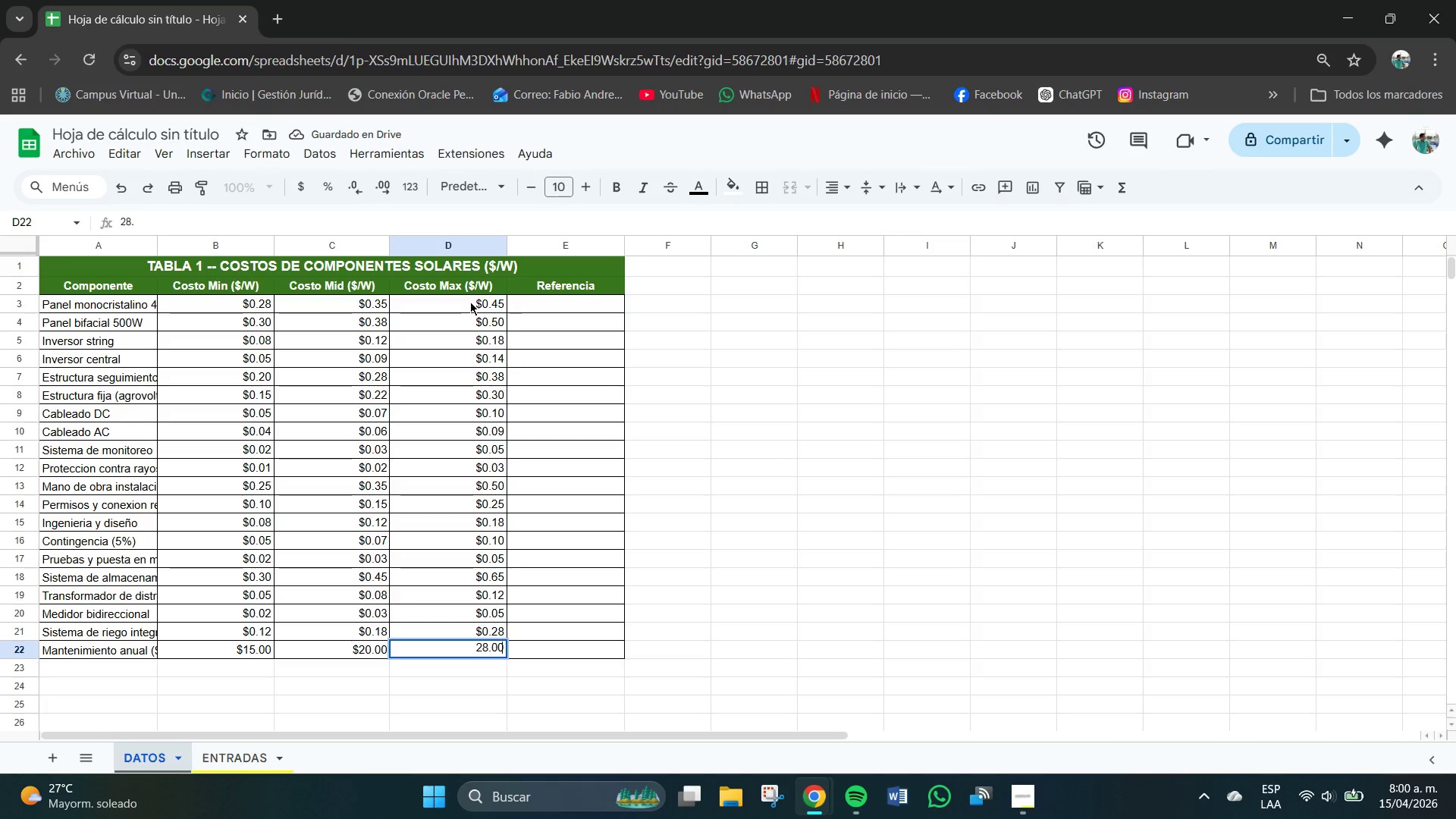 
key(Numpad0)
 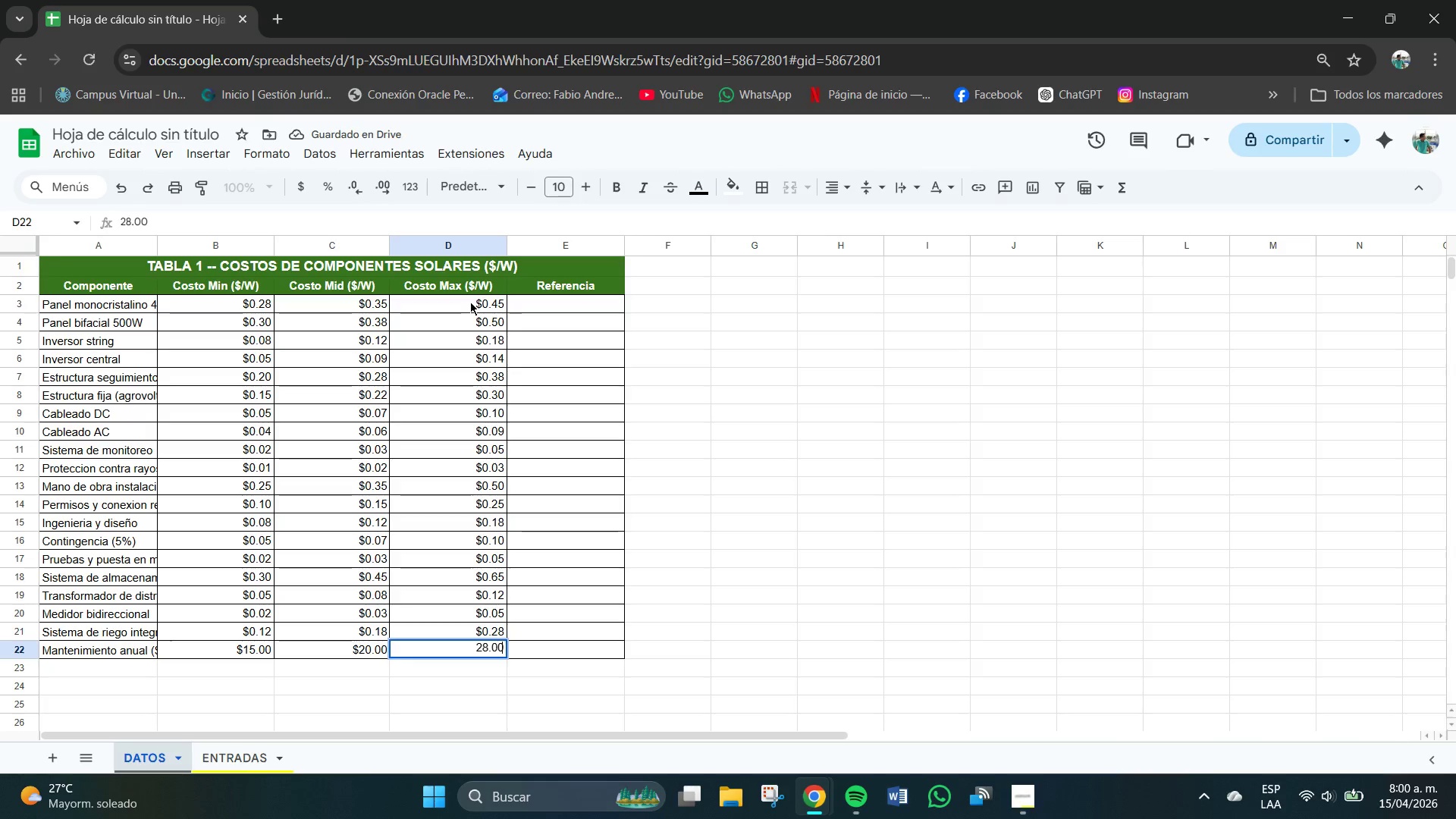 
key(NumpadEnter)
 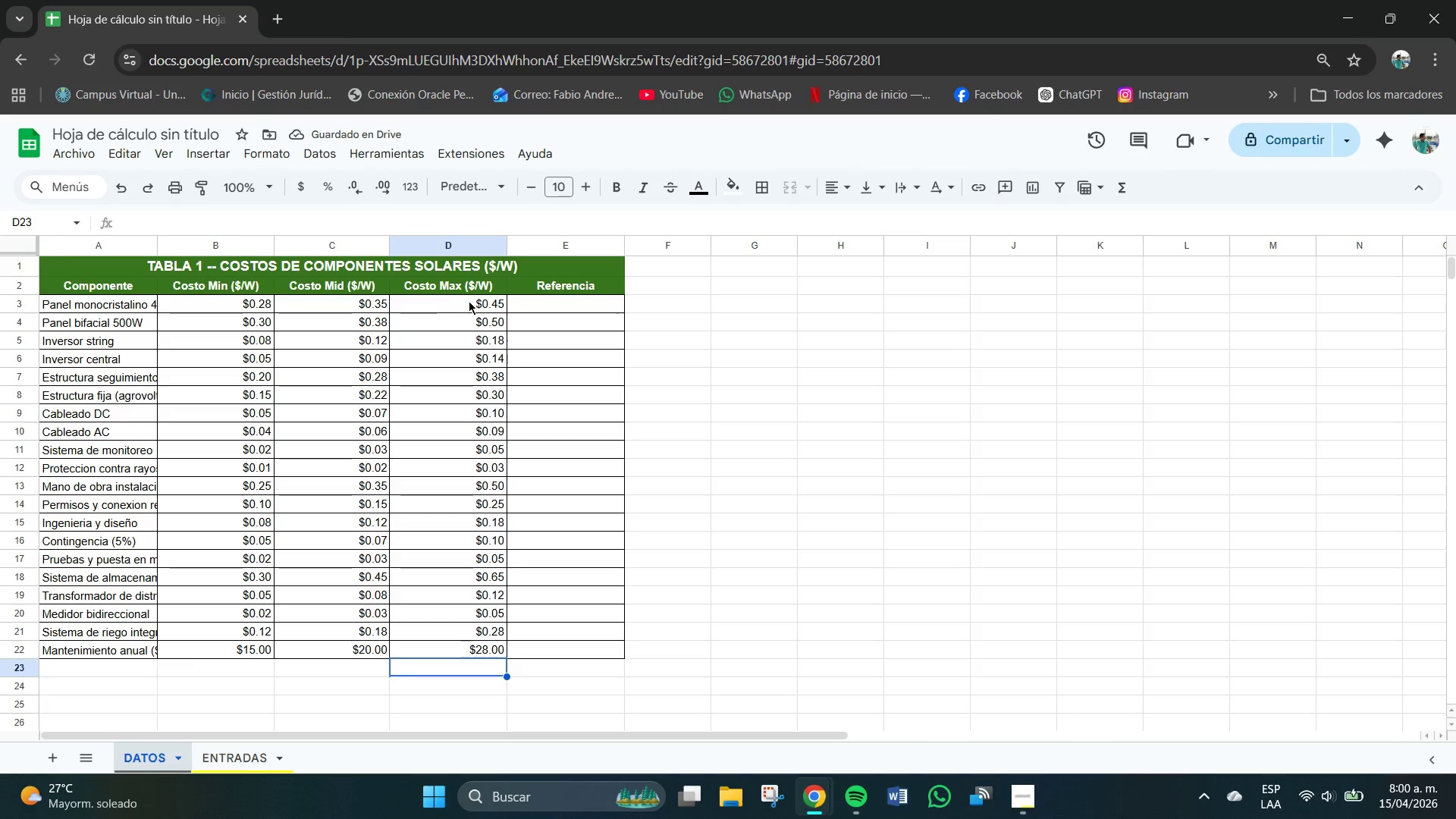 
double_click([573, 300])
 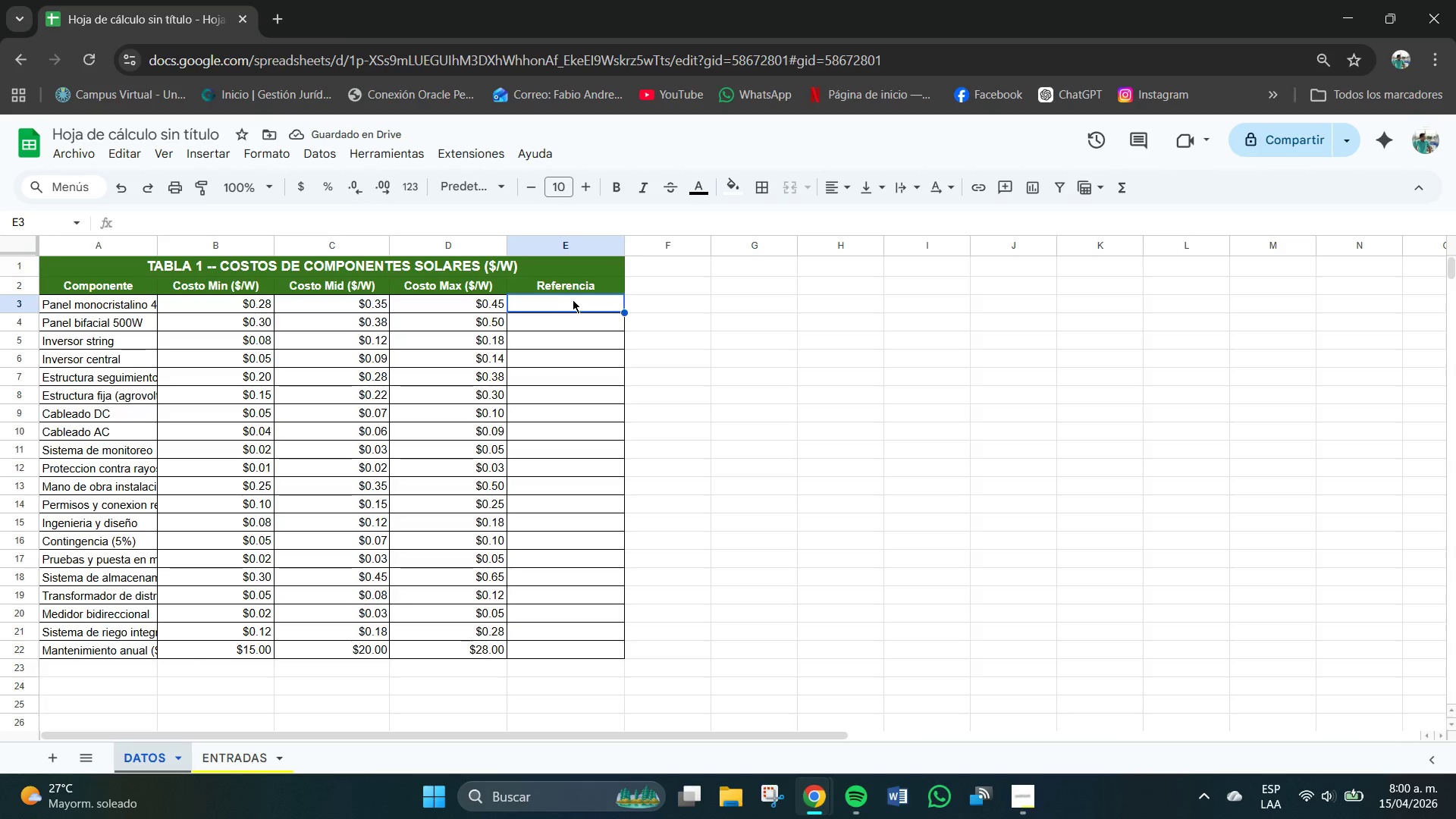 
left_click_drag(start_coordinate=[575, 302], to_coordinate=[591, 648])
 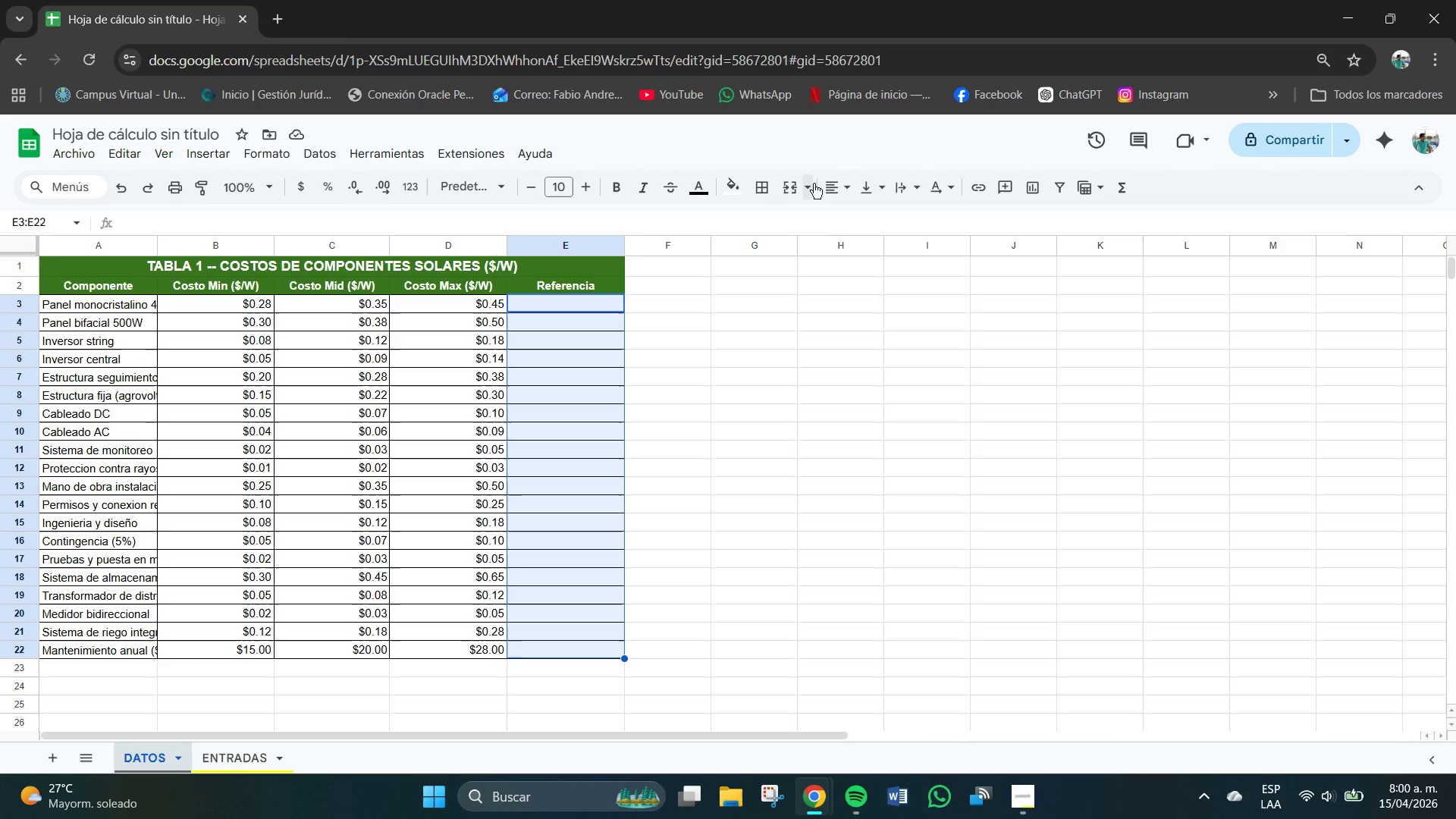 
left_click([836, 187])
 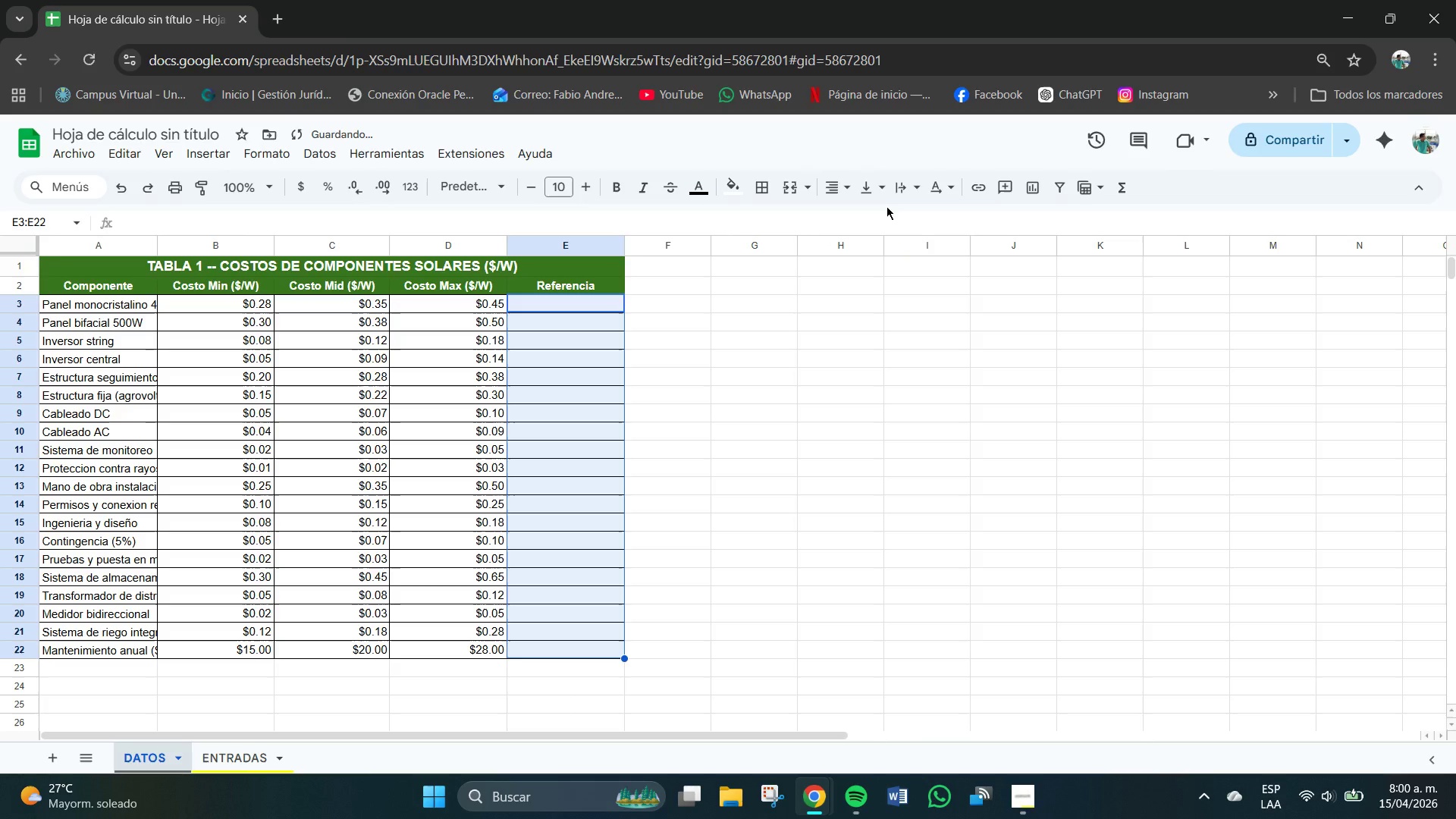 
double_click([877, 181])
 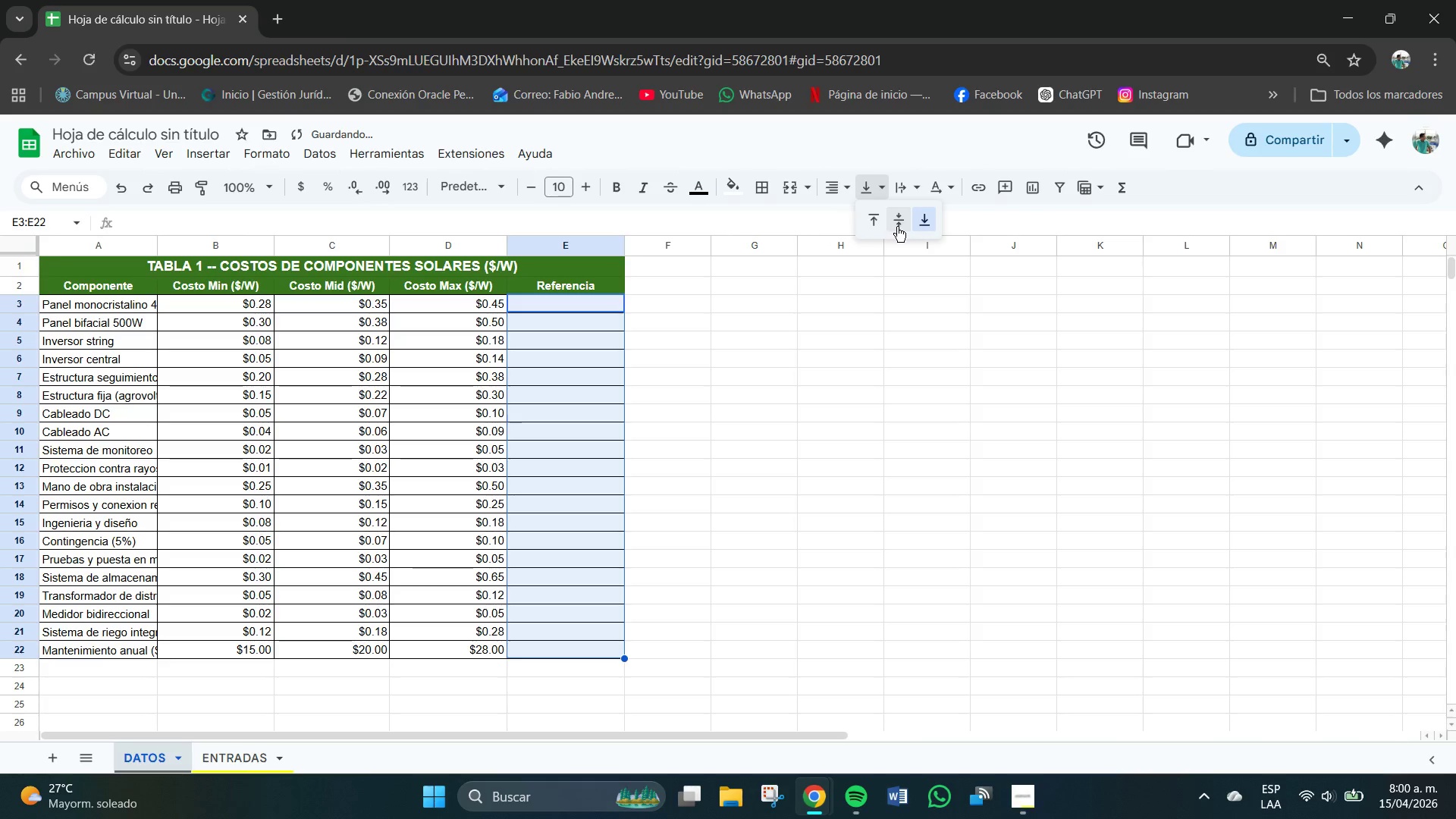 
left_click([900, 224])
 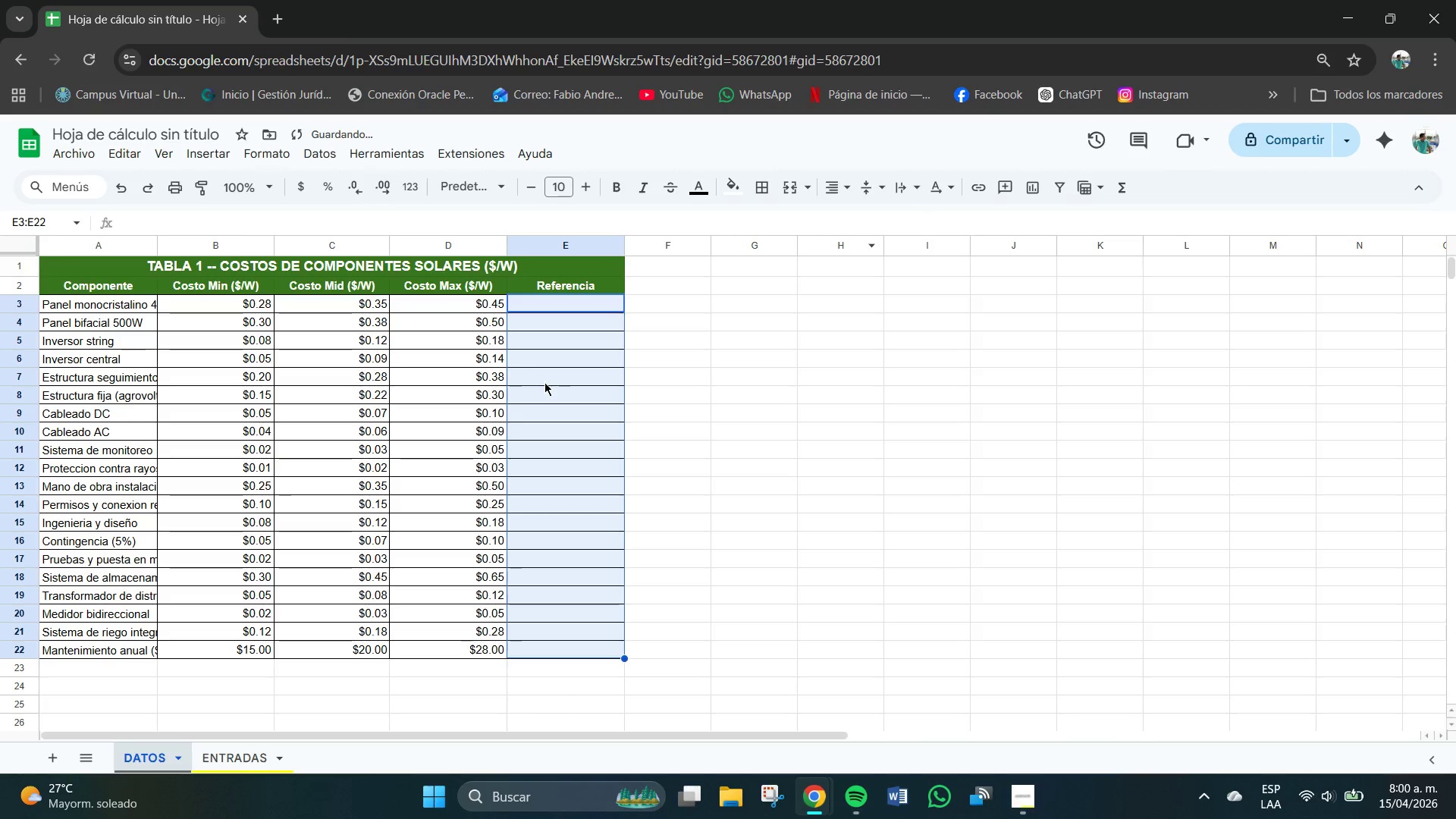 
left_click([544, 384])
 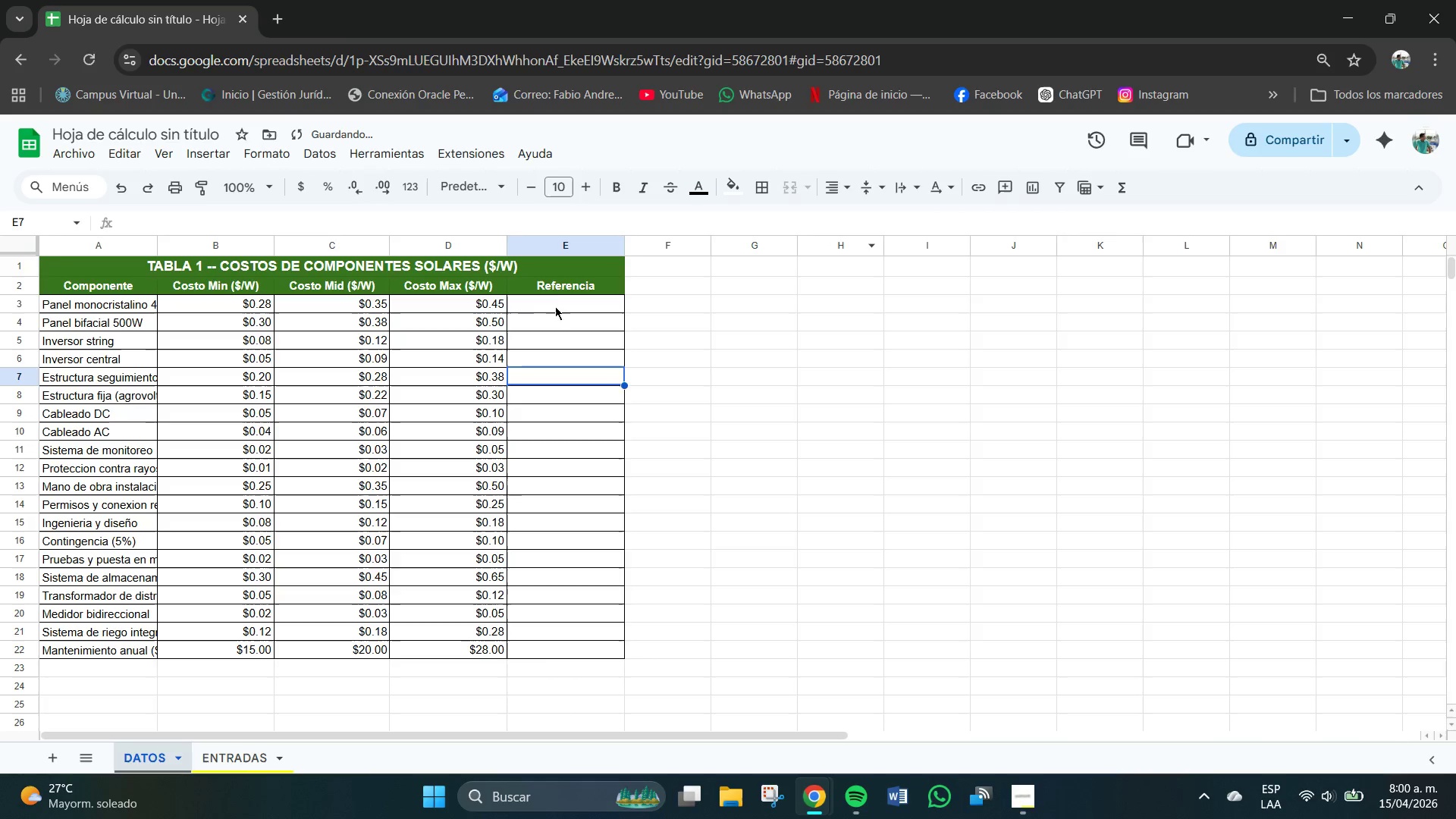 
double_click([557, 307])
 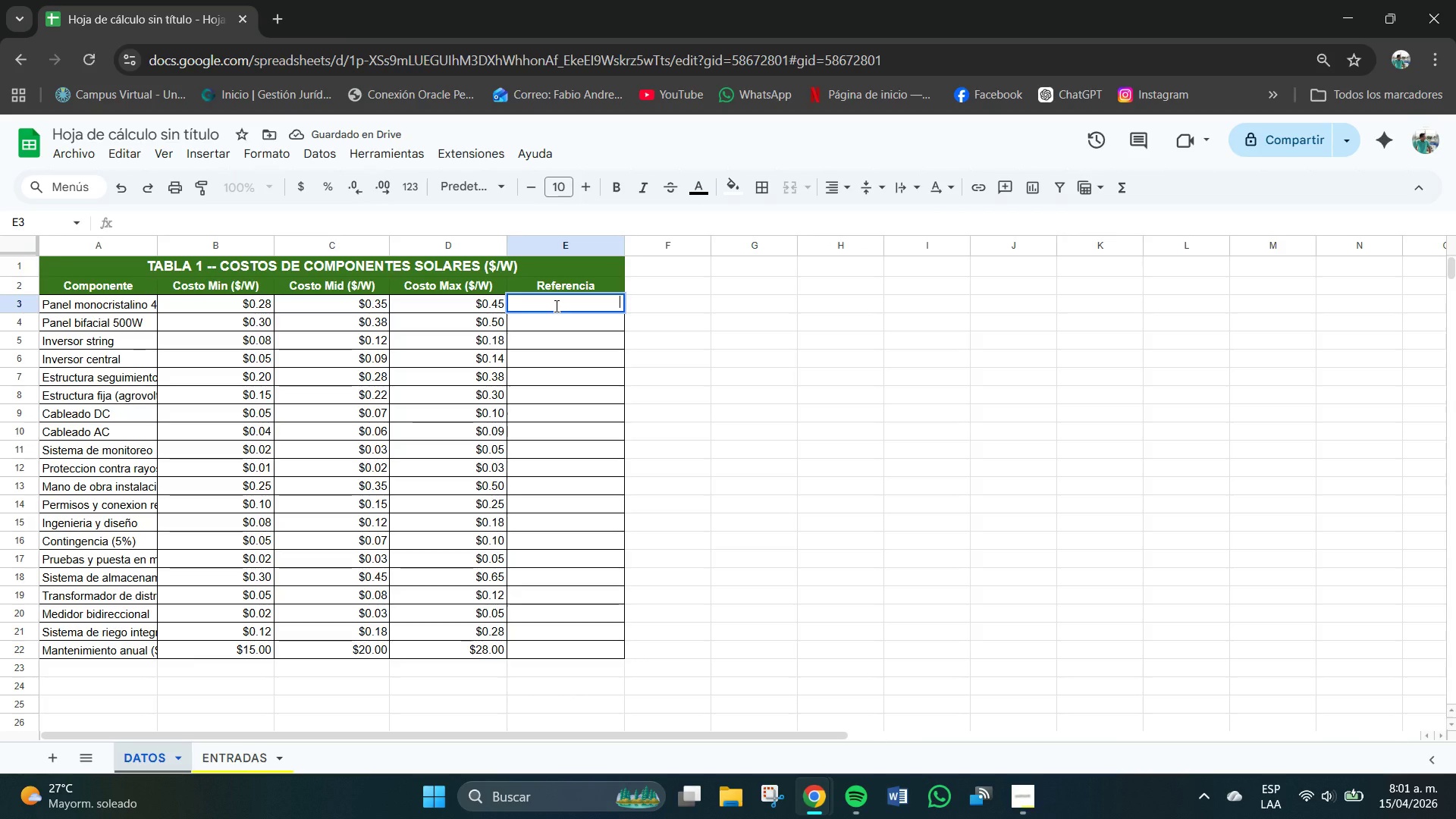 
type(N)
key(Backspace)
type(NREL Q1 2024)
 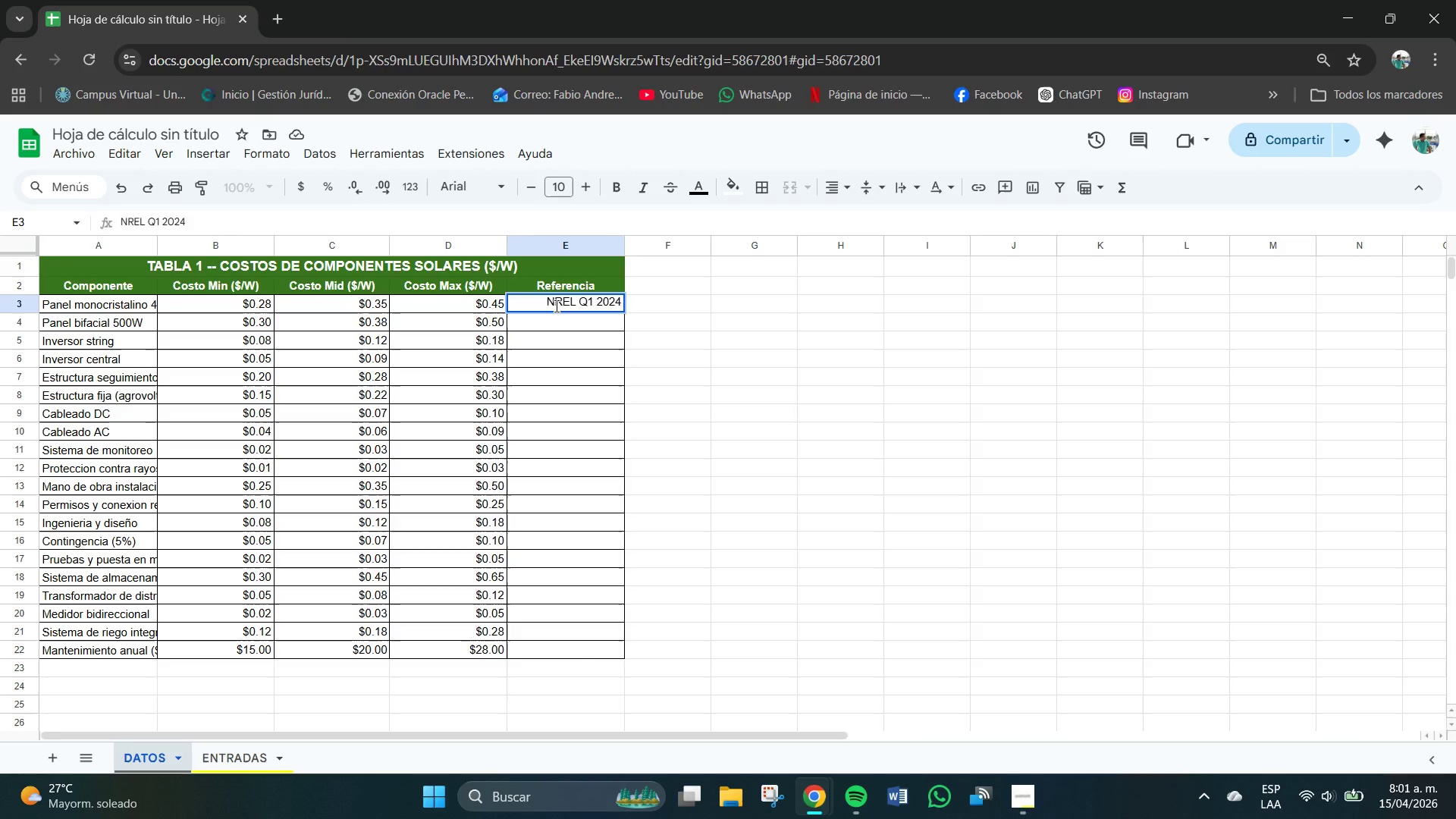 
key(Enter)
 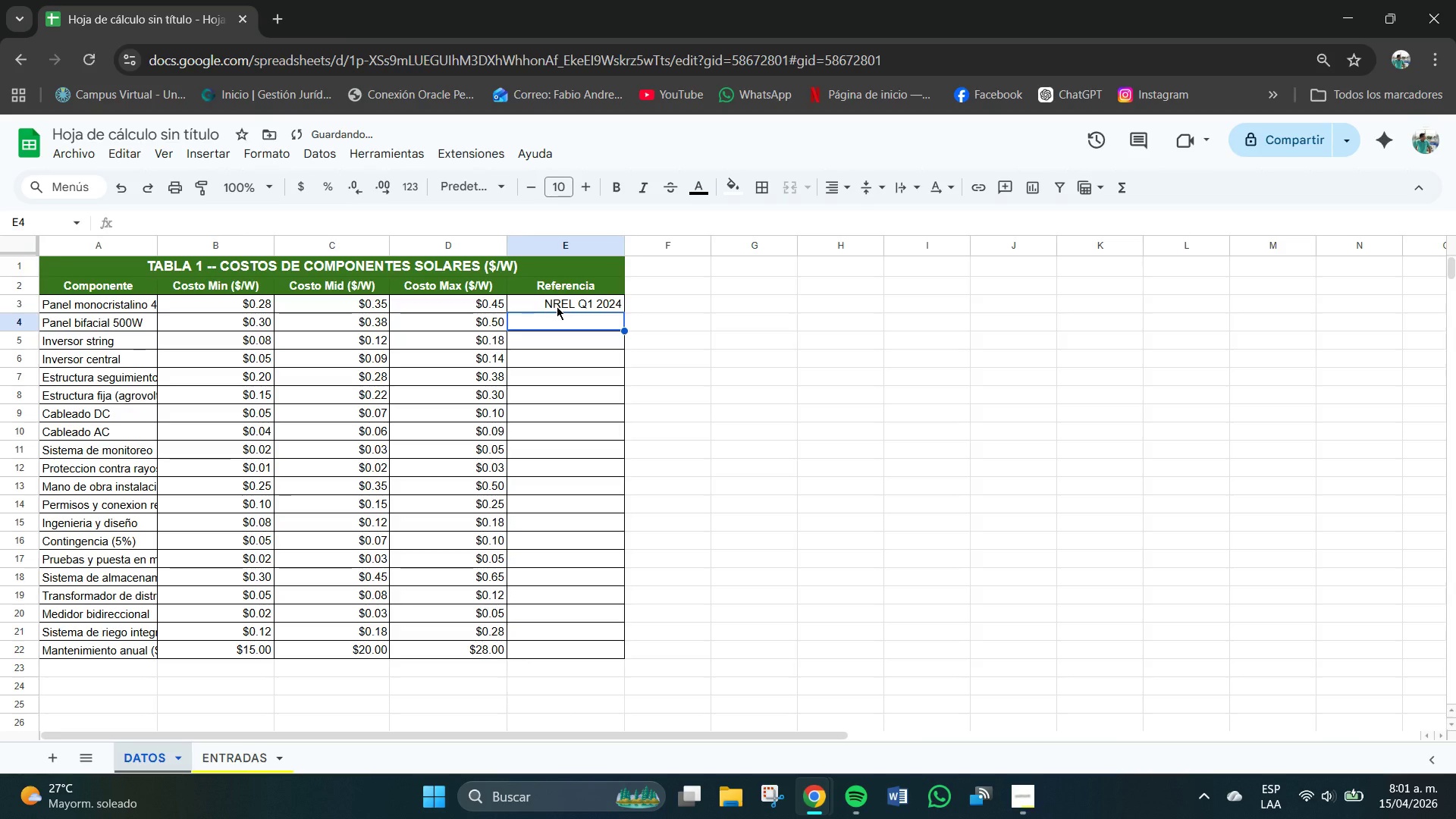 
type(WOOD)
key(Backspace)
key(Backspace)
key(Backspace)
type(ood Mackenzie 2024)
 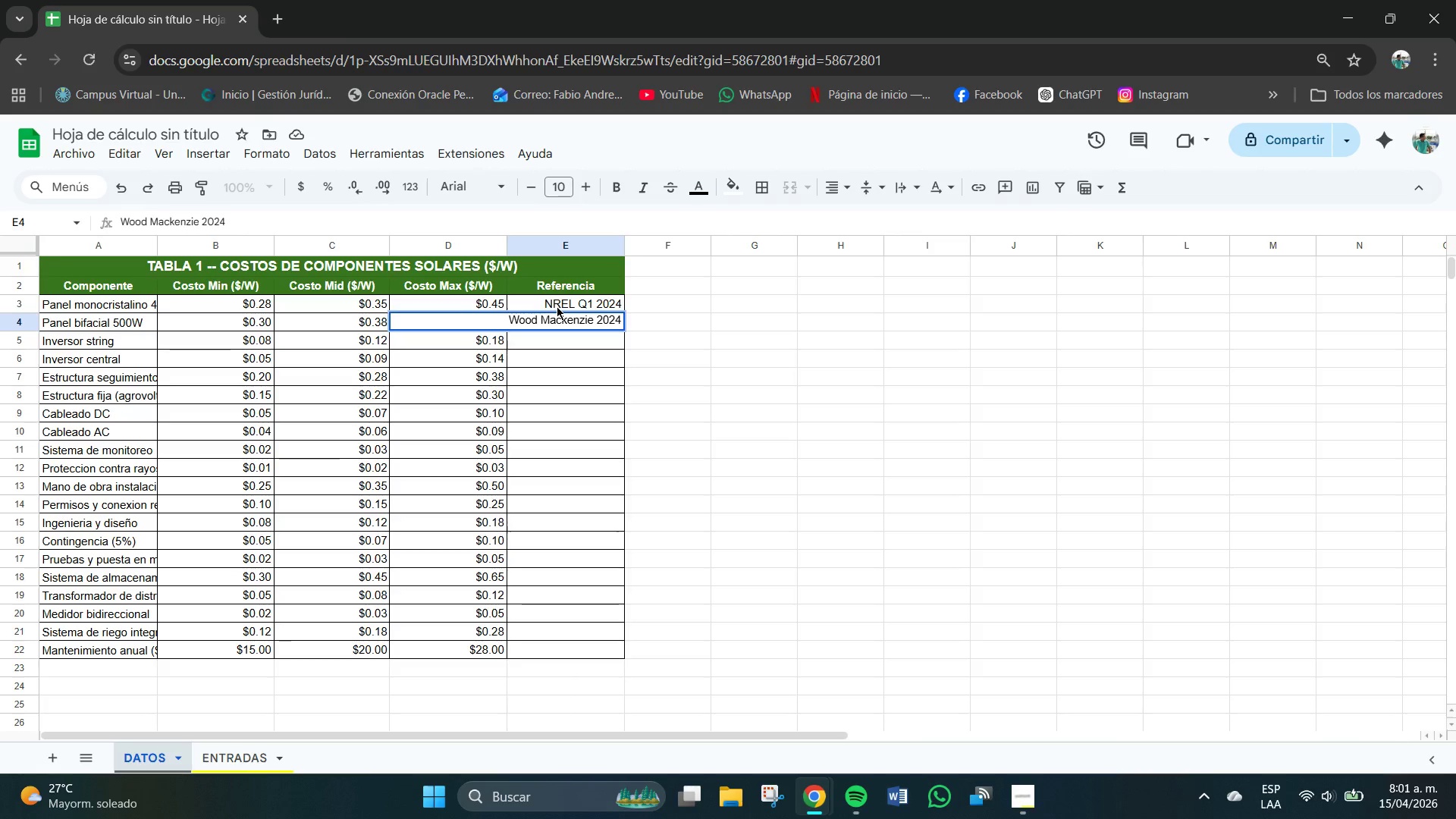 
key(Enter)
 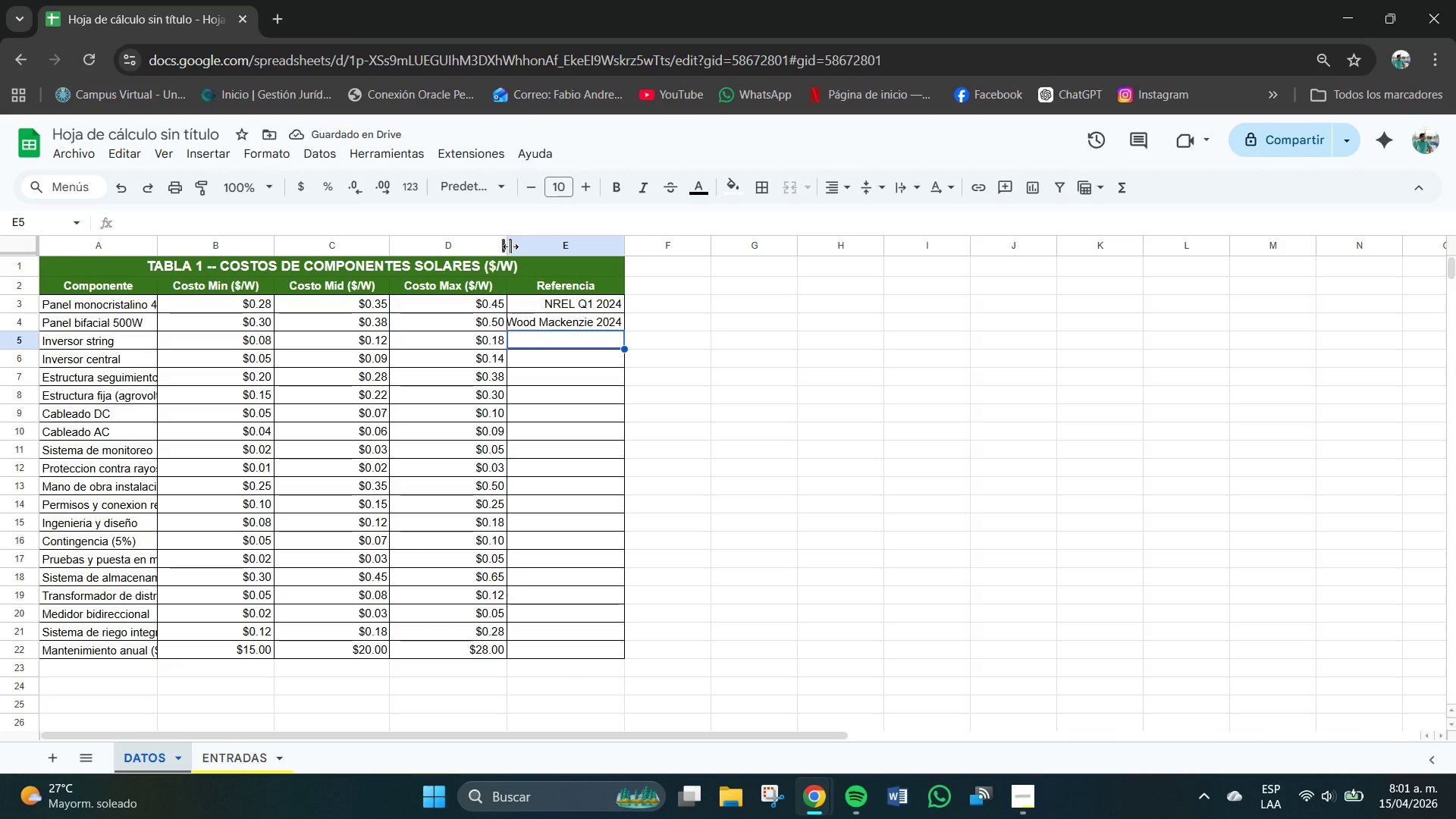 
left_click_drag(start_coordinate=[626, 242], to_coordinate=[635, 245])
 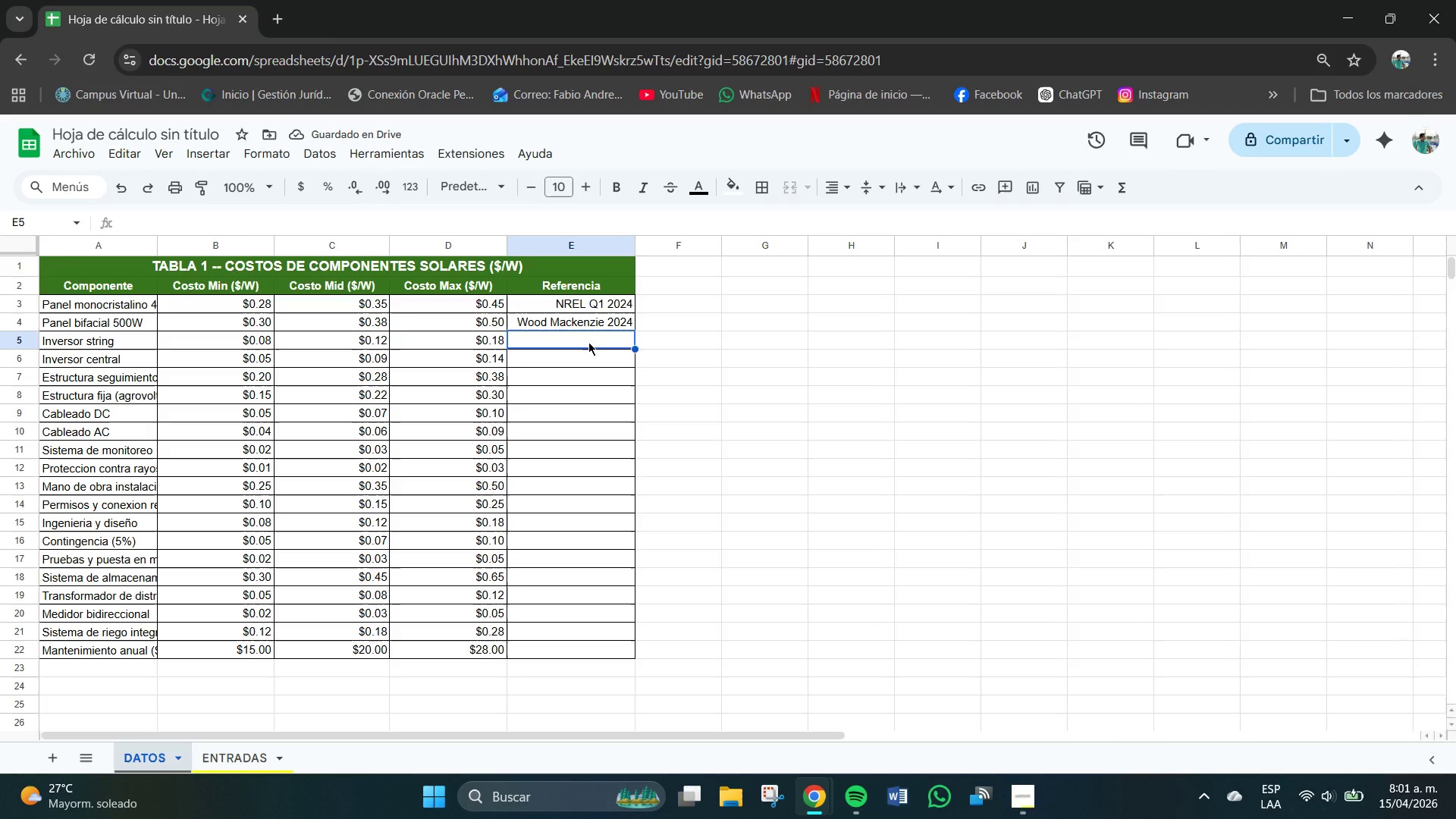 
type(Enerfy)
key(Backspace)
key(Backspace)
type(rgy)
key(Backspace)
key(Backspace)
key(Backspace)
type(gySage 2024)
 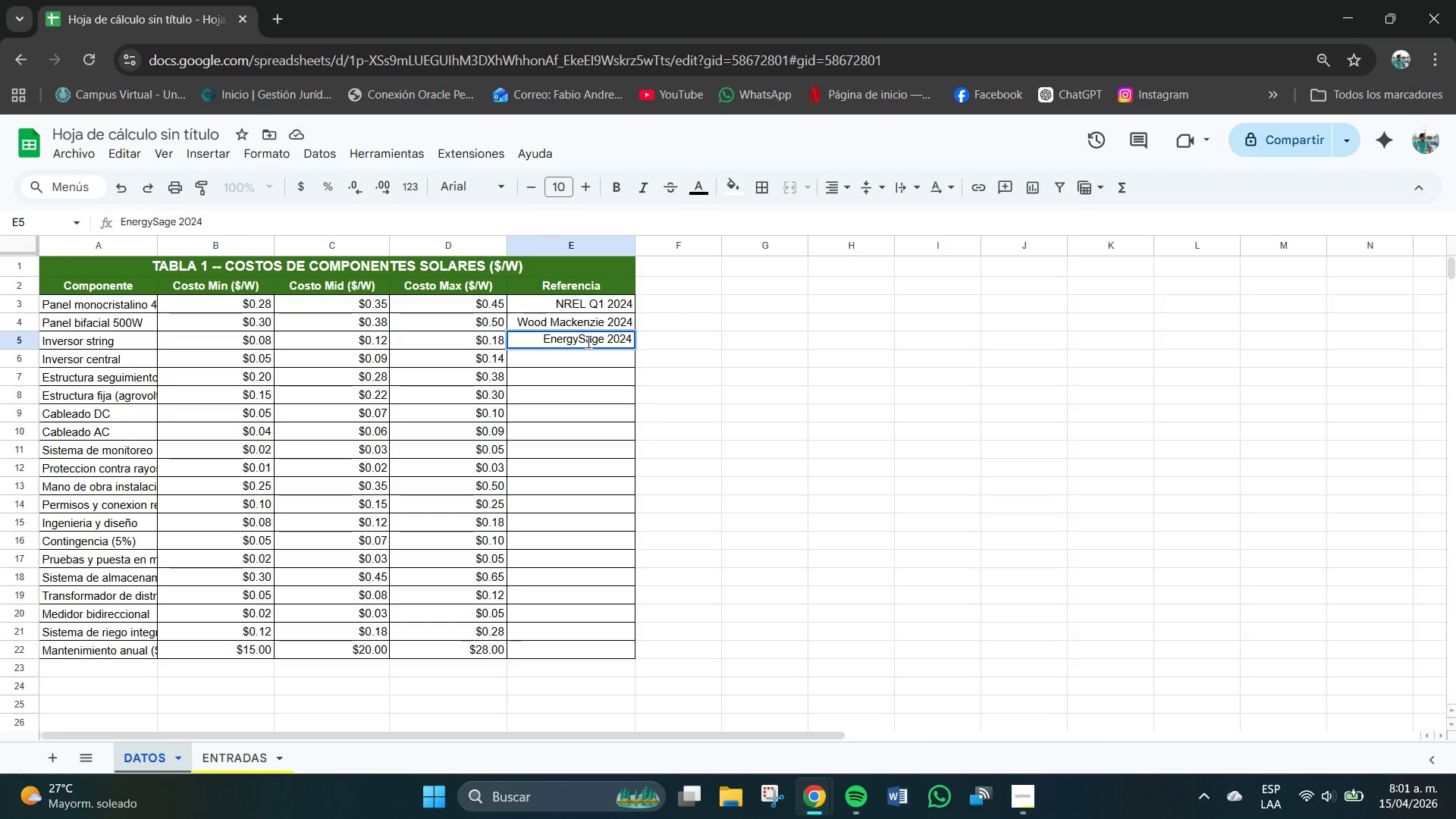 
key(Enter)
 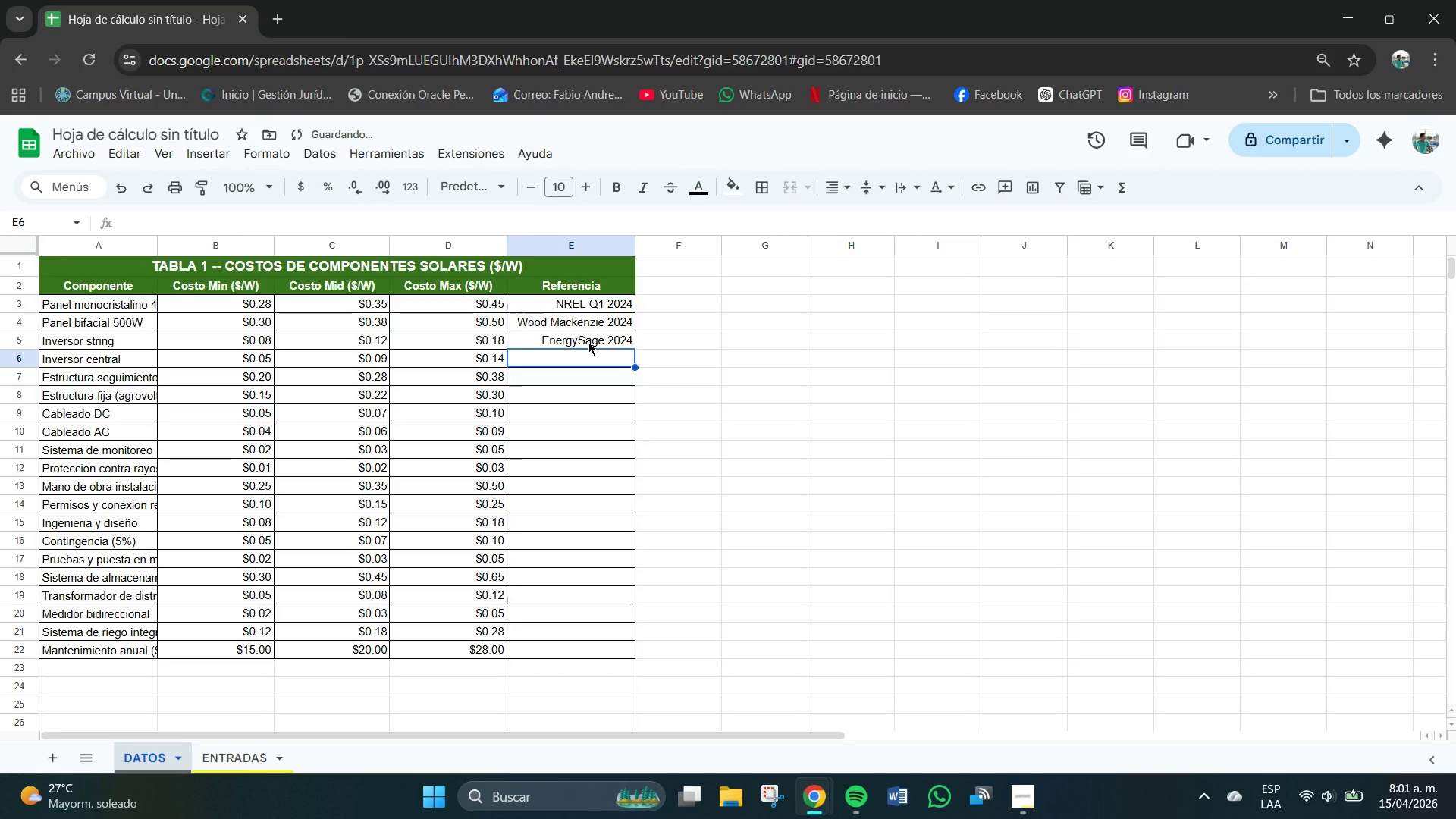 
type(SEAI)
key(Backspace)
key(Backspace)
type(IA 2024)
 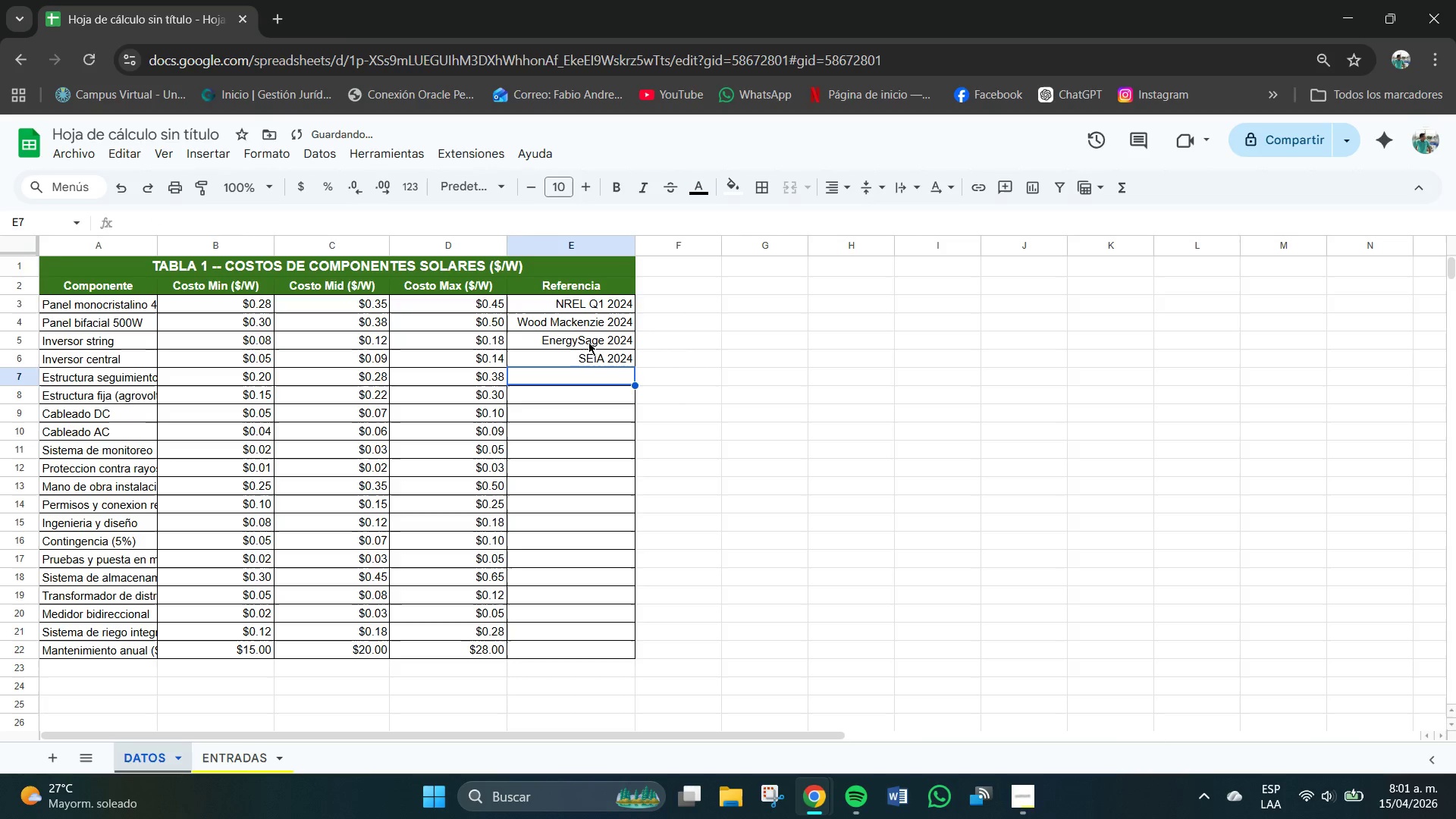 
key(Enter)
 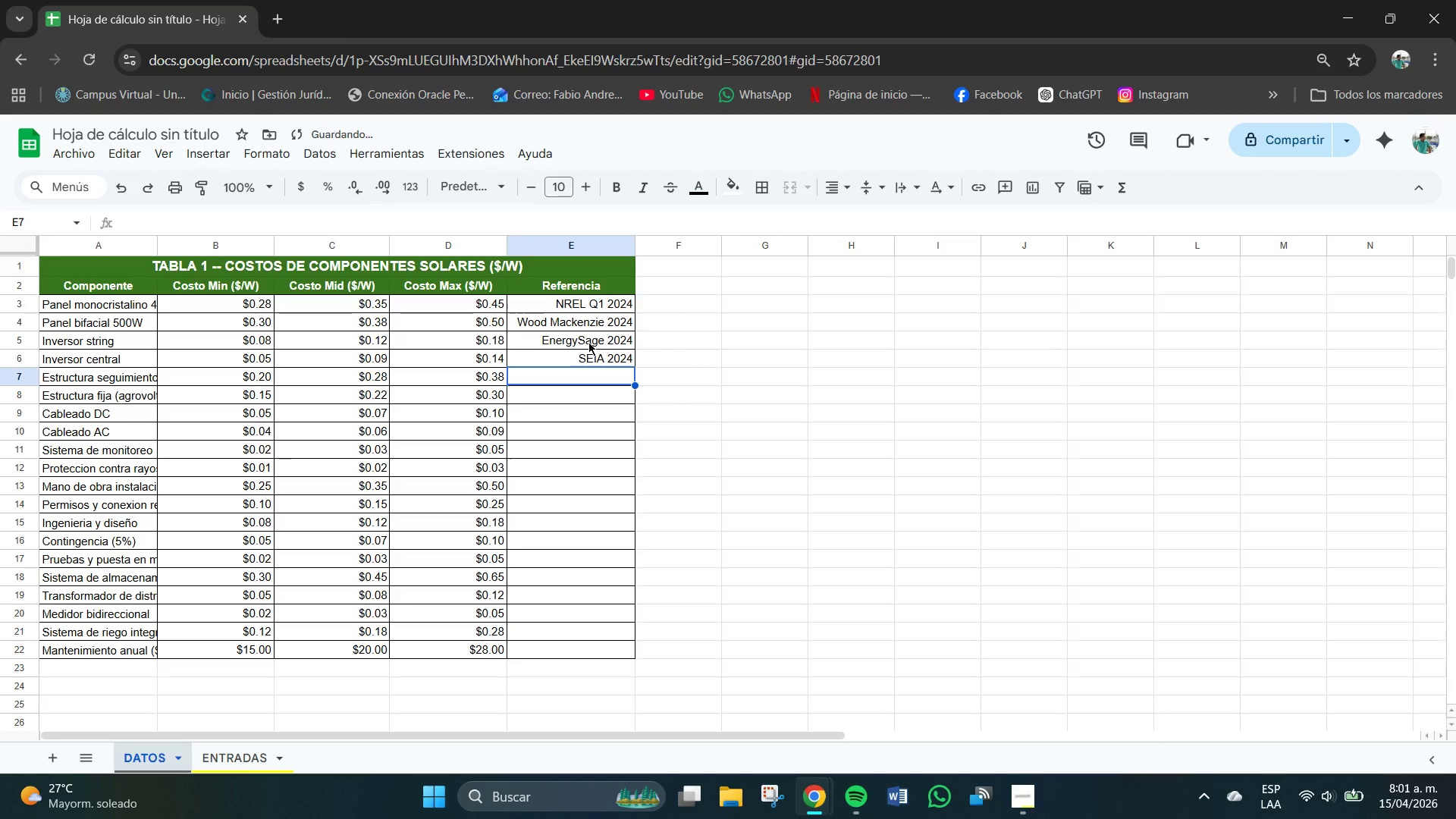 
type(Bloomberg)
 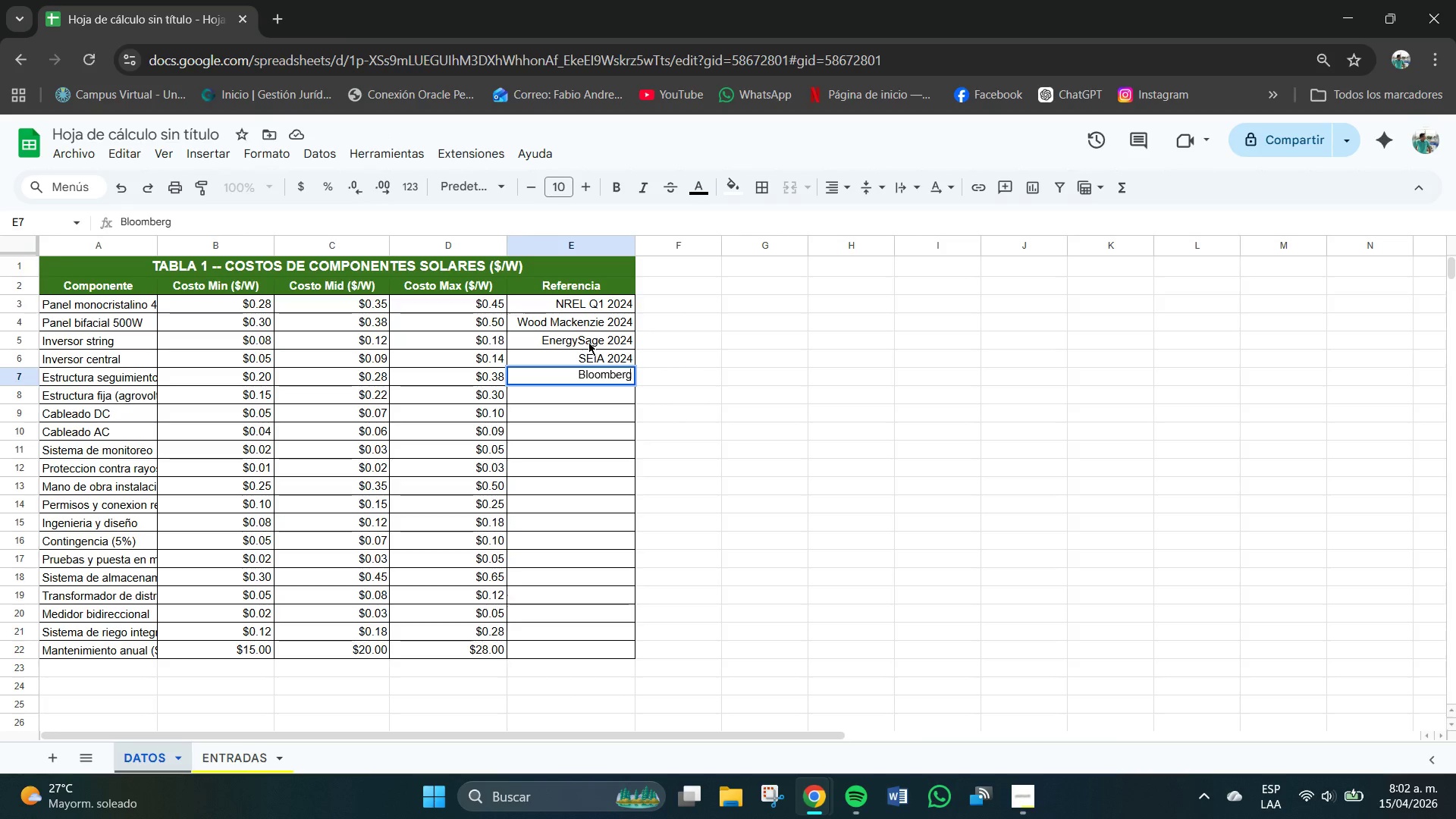 
type(NEF 2024)
 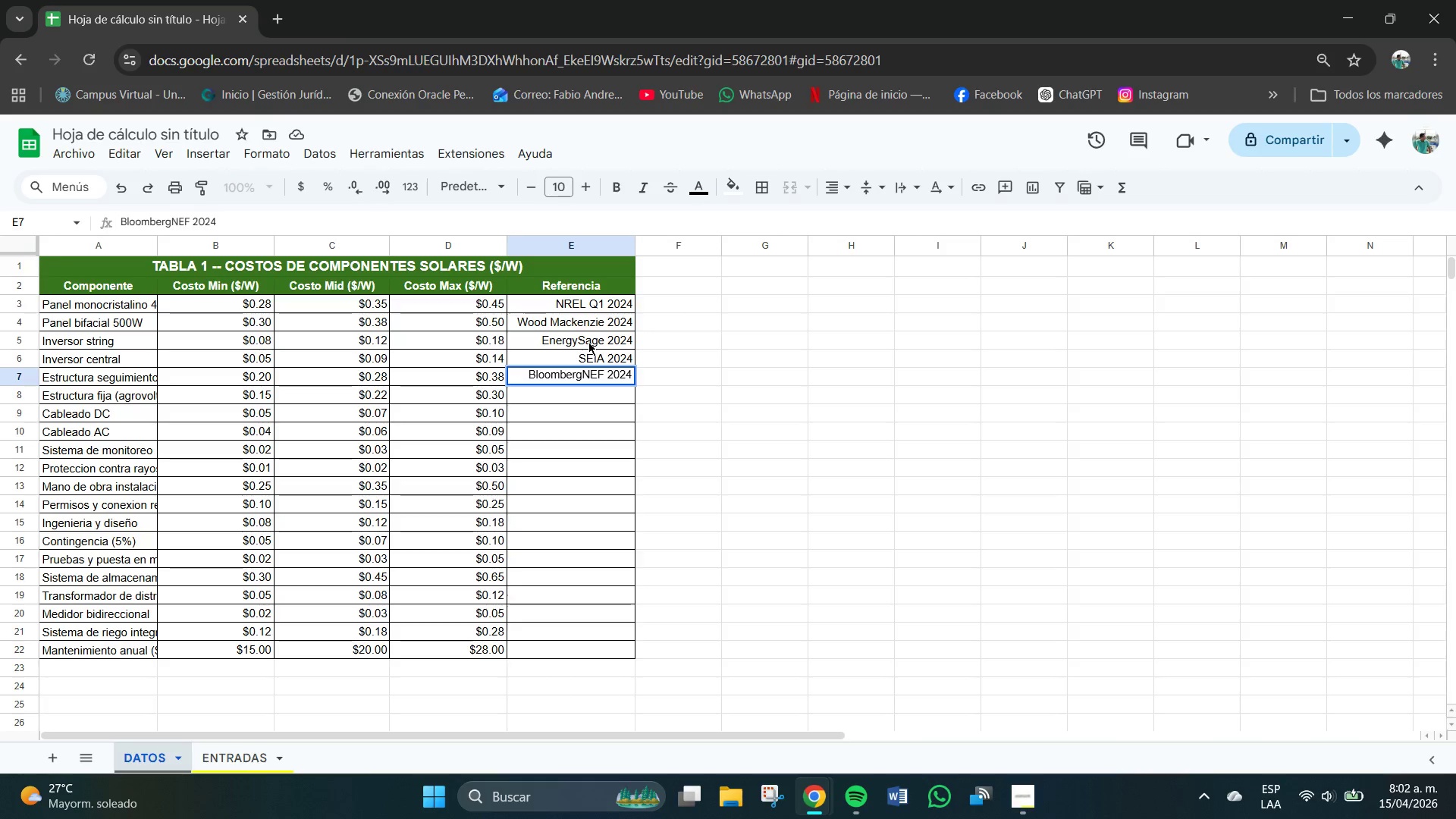 
key(Enter)
 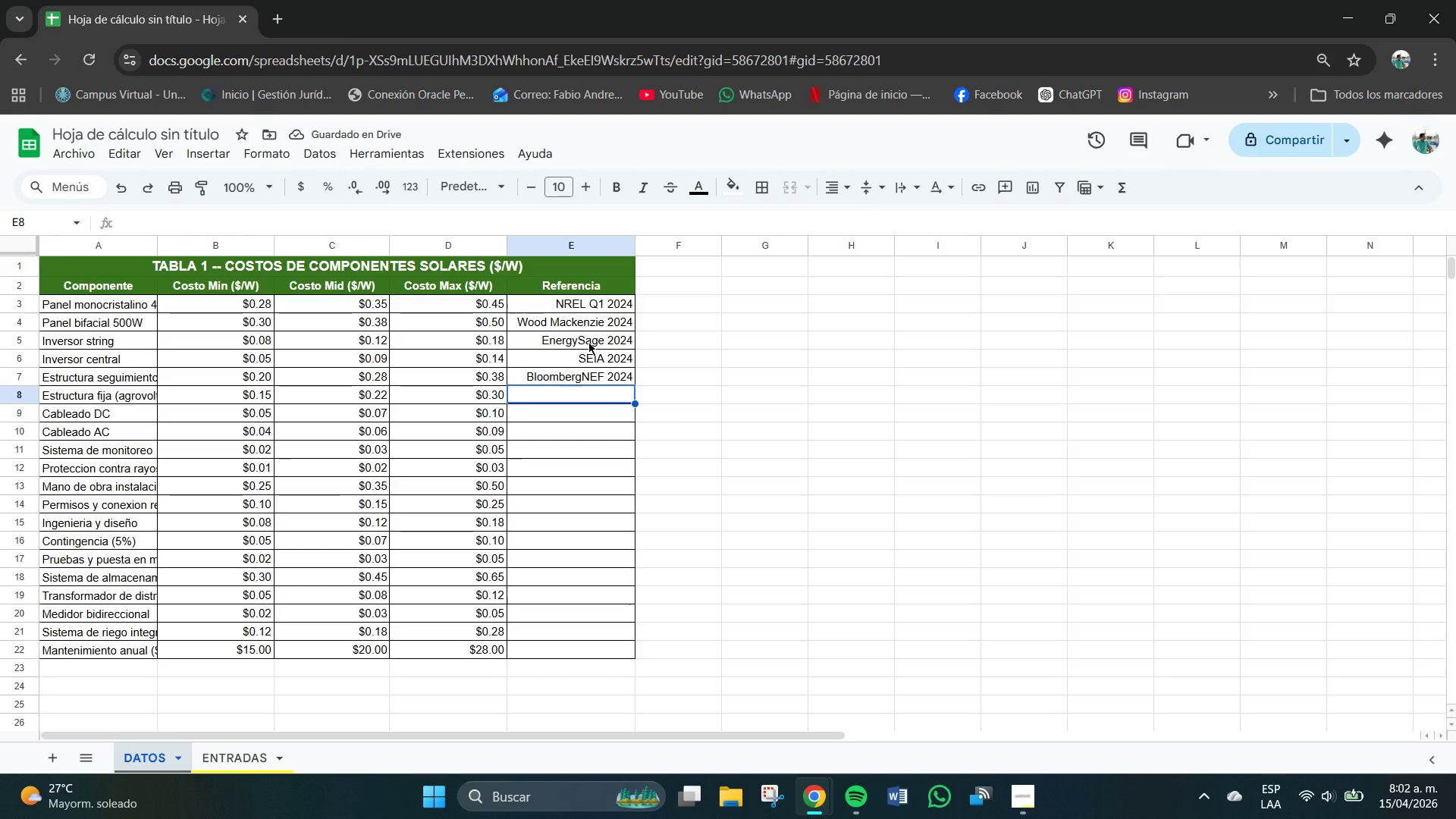 
type(USDA REAP 2024)
 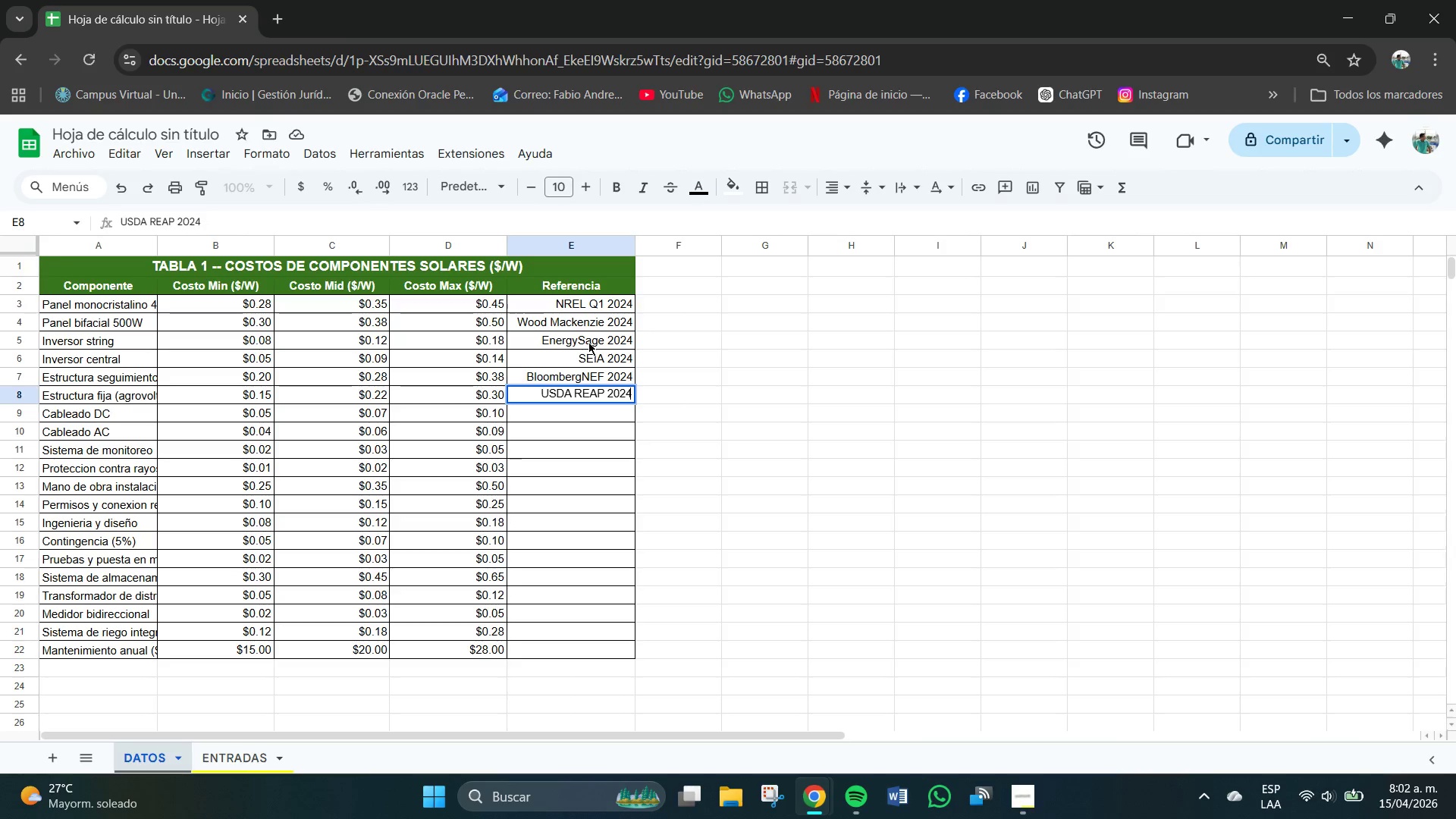 
key(Enter)
 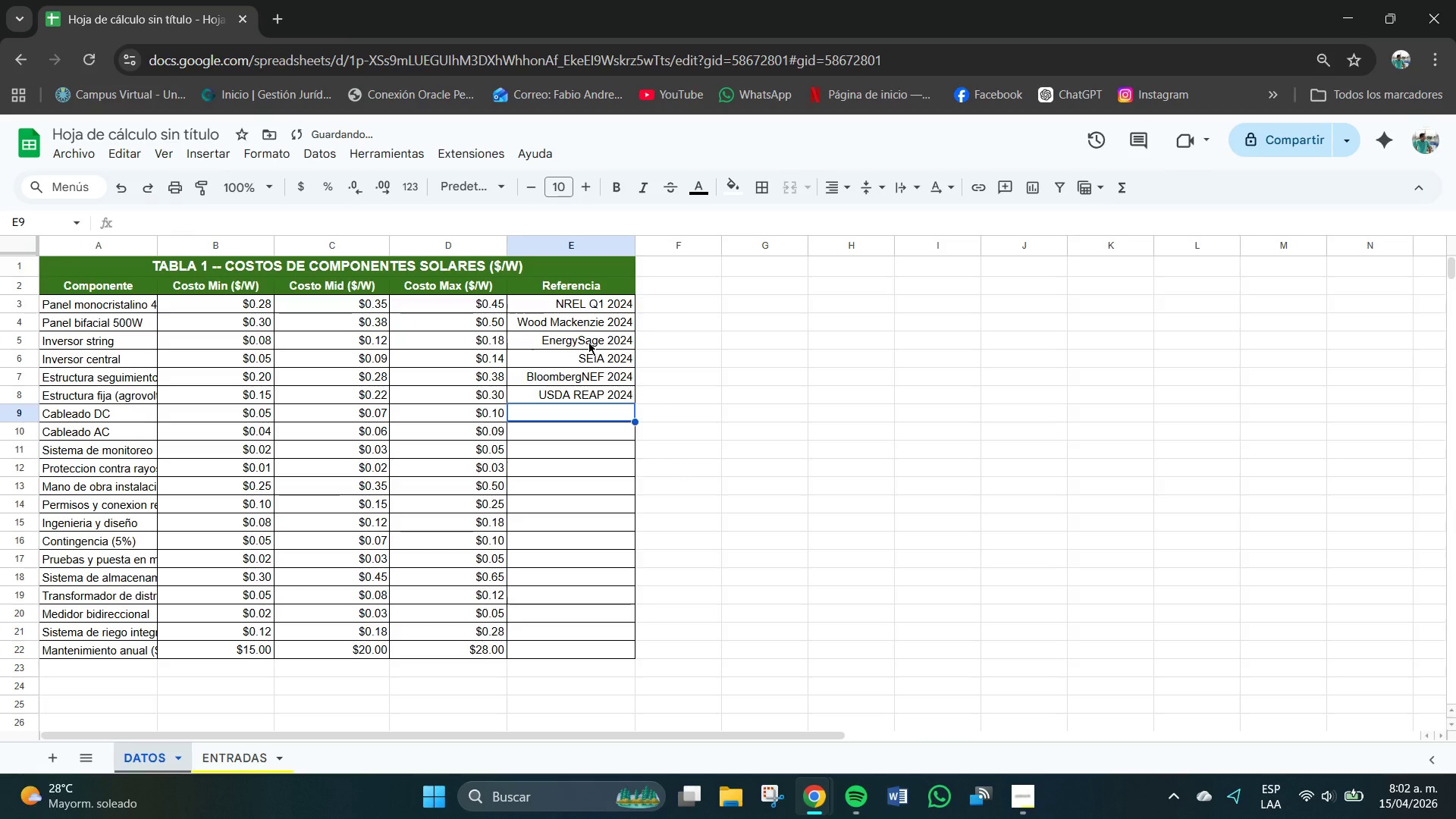 
type(RSMeans)
 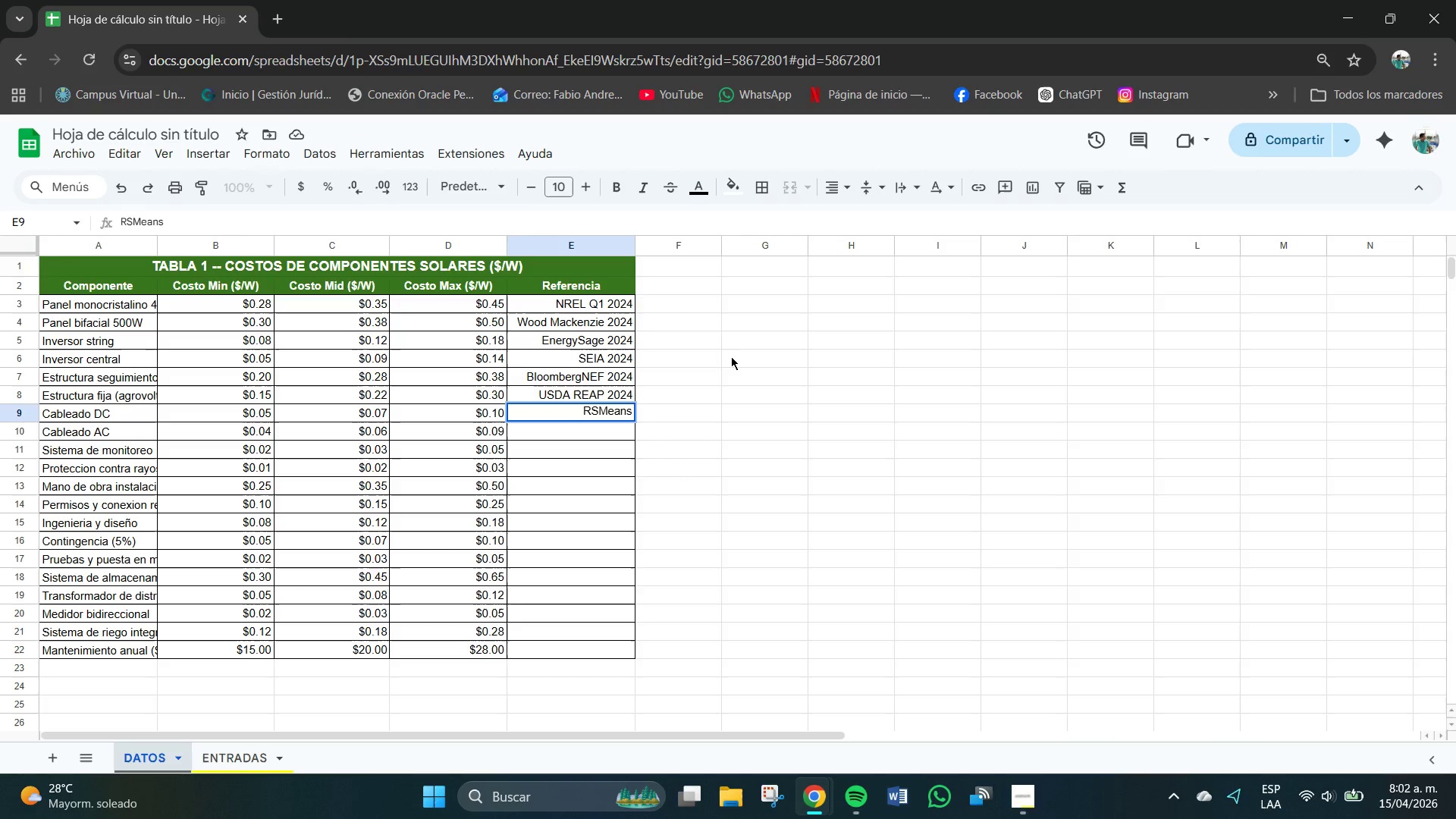 
type( 2024)
 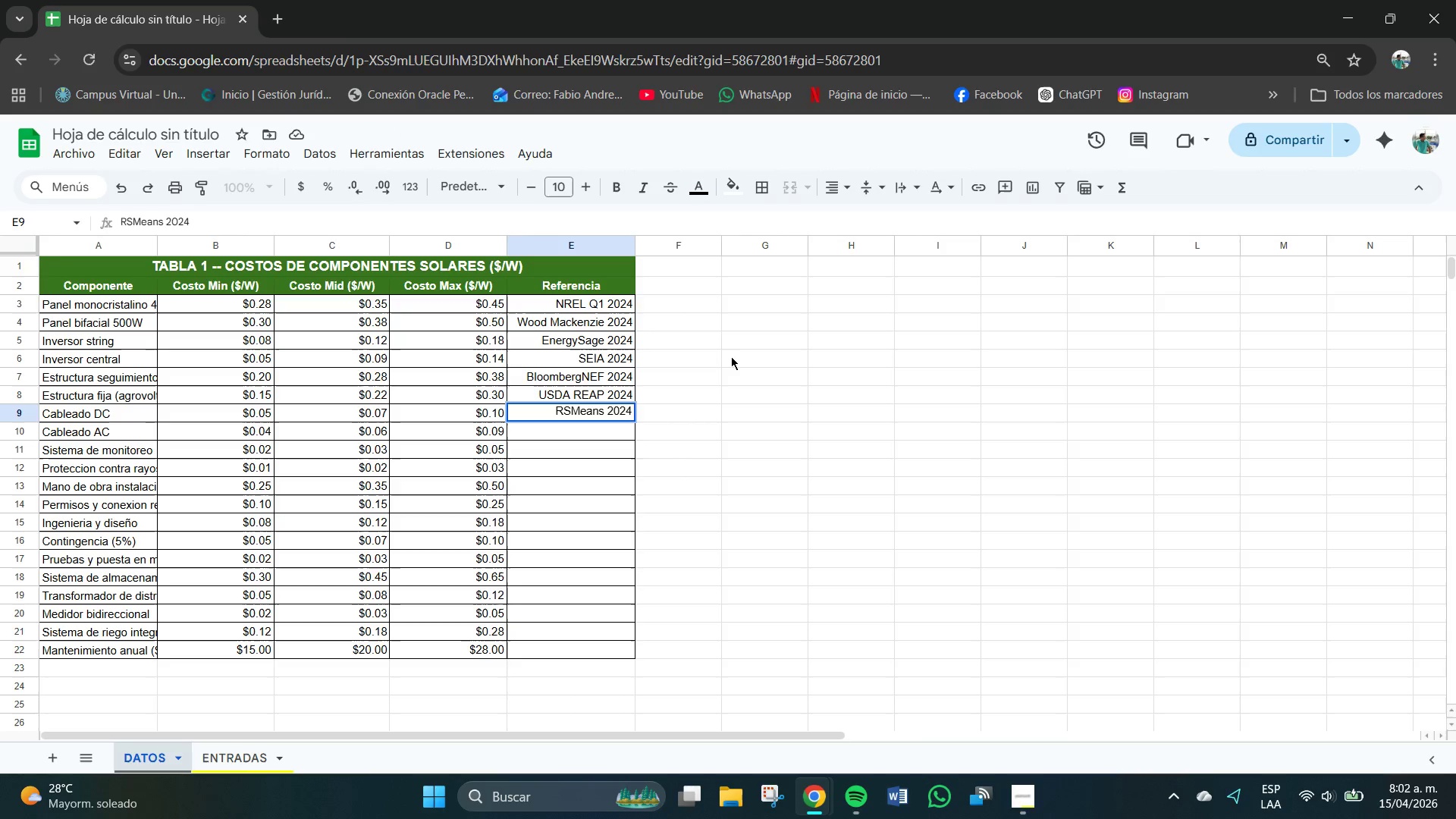 
key(Enter)
 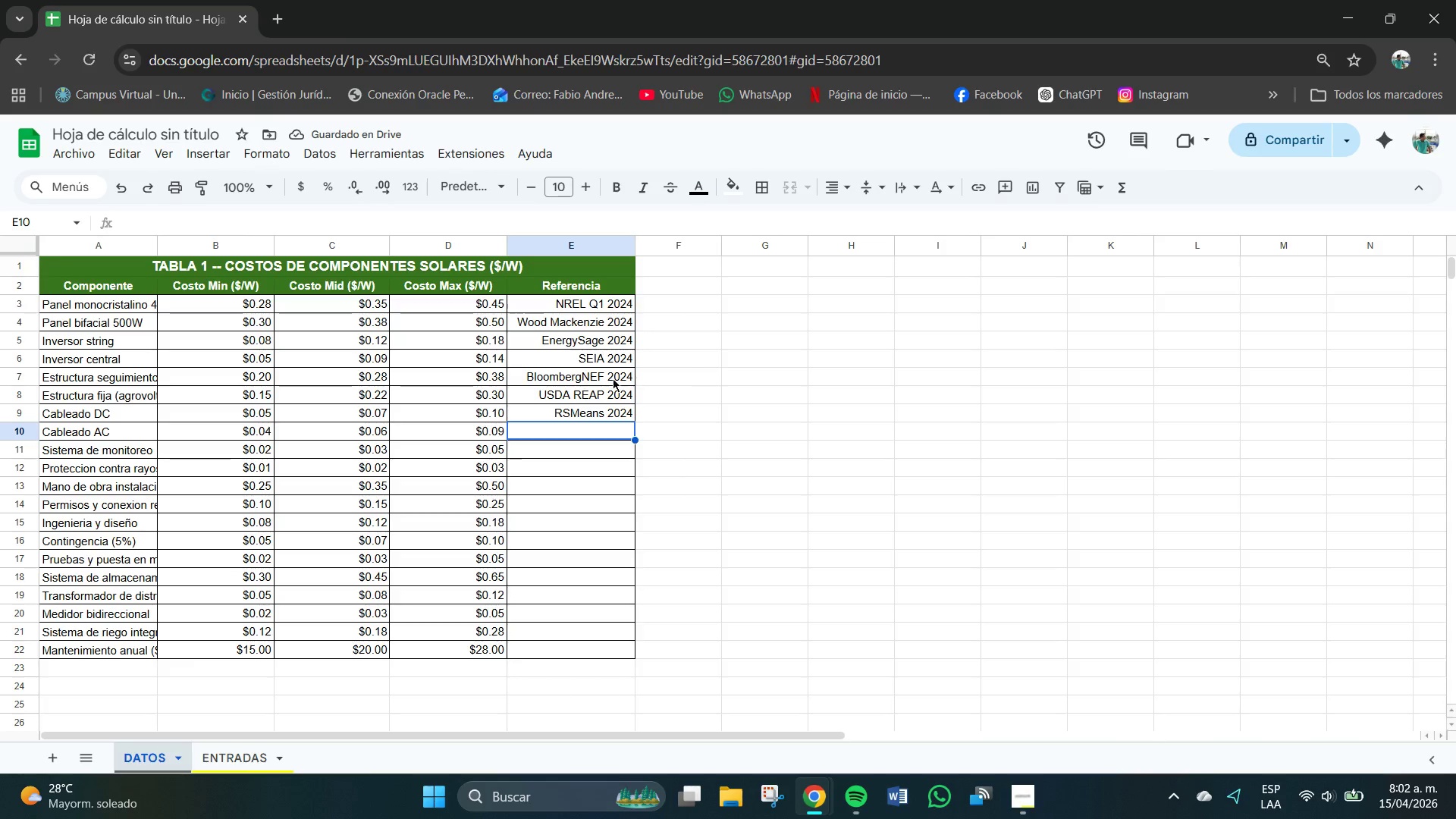 
wait(5.23)
 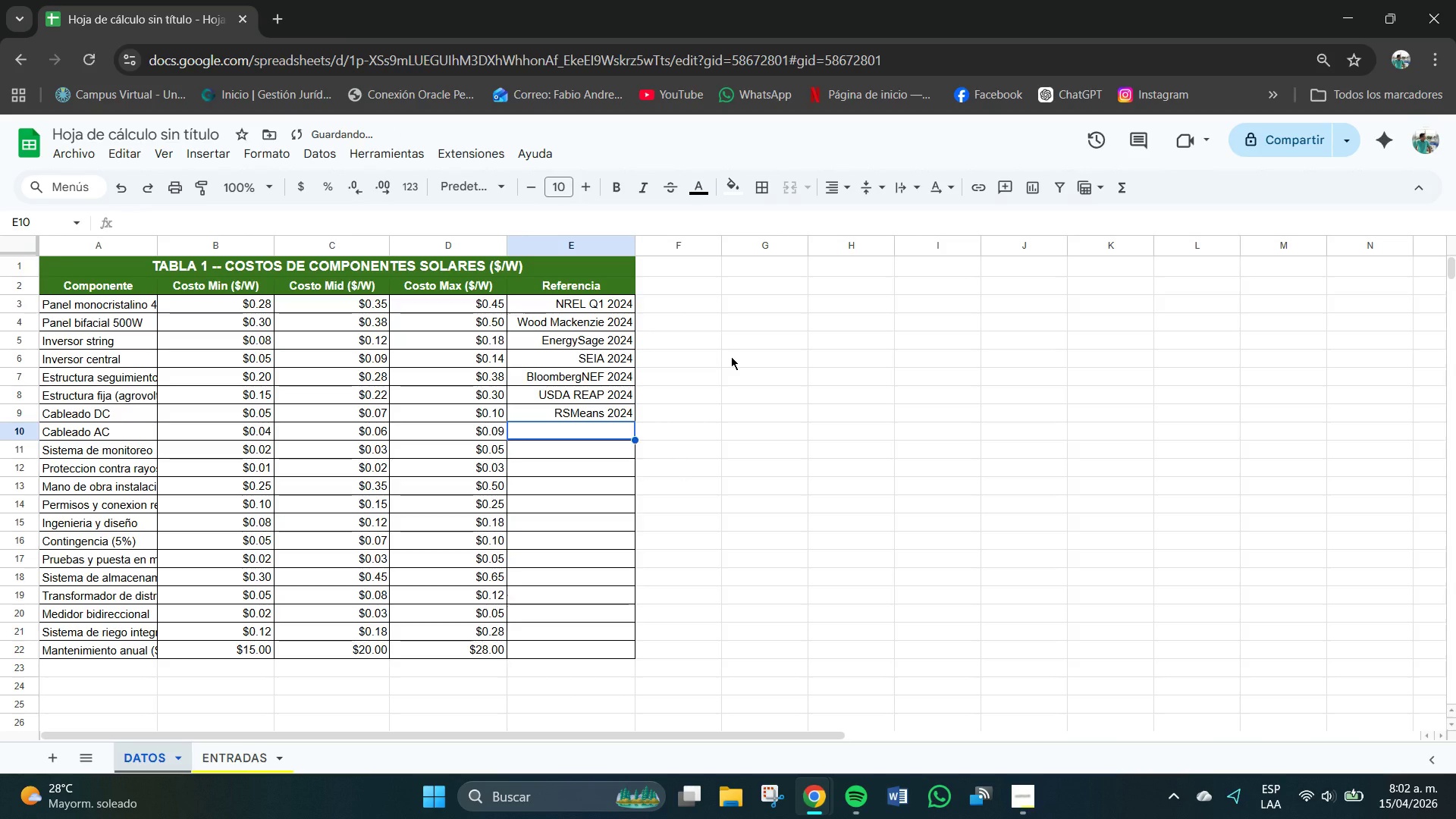 
key(Control+C)
 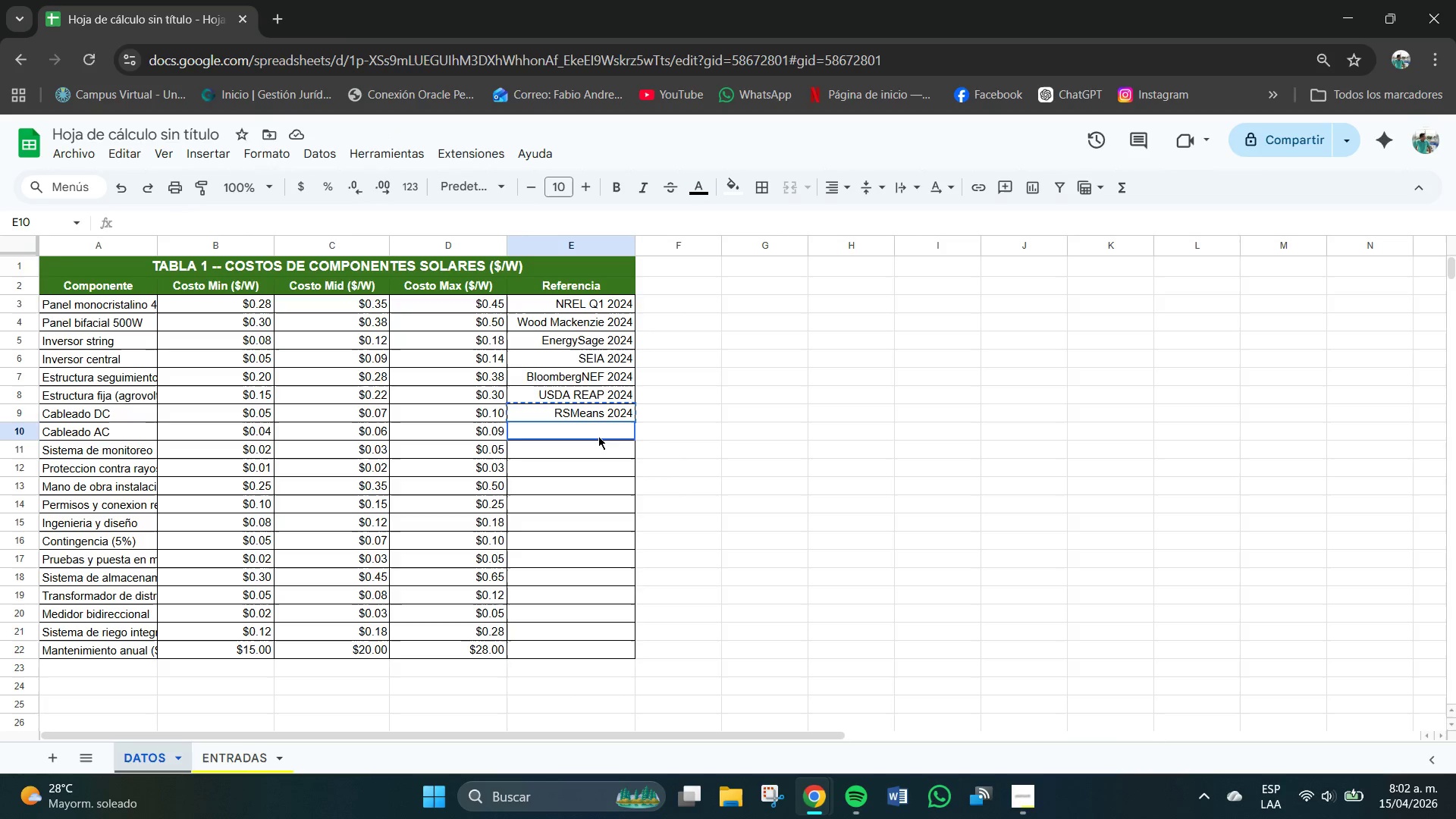 
key(Control+V)
 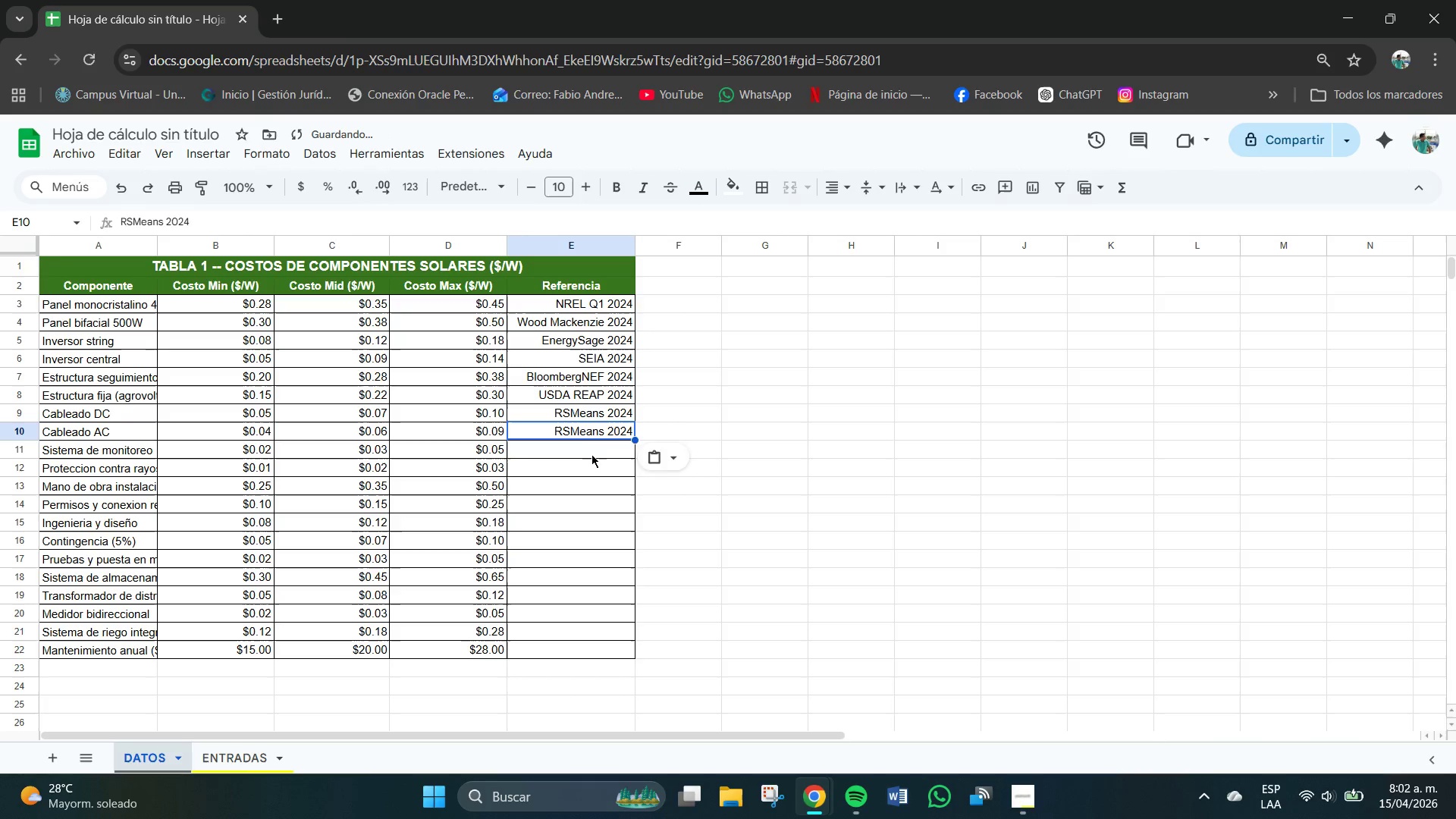 
left_click([592, 456])
 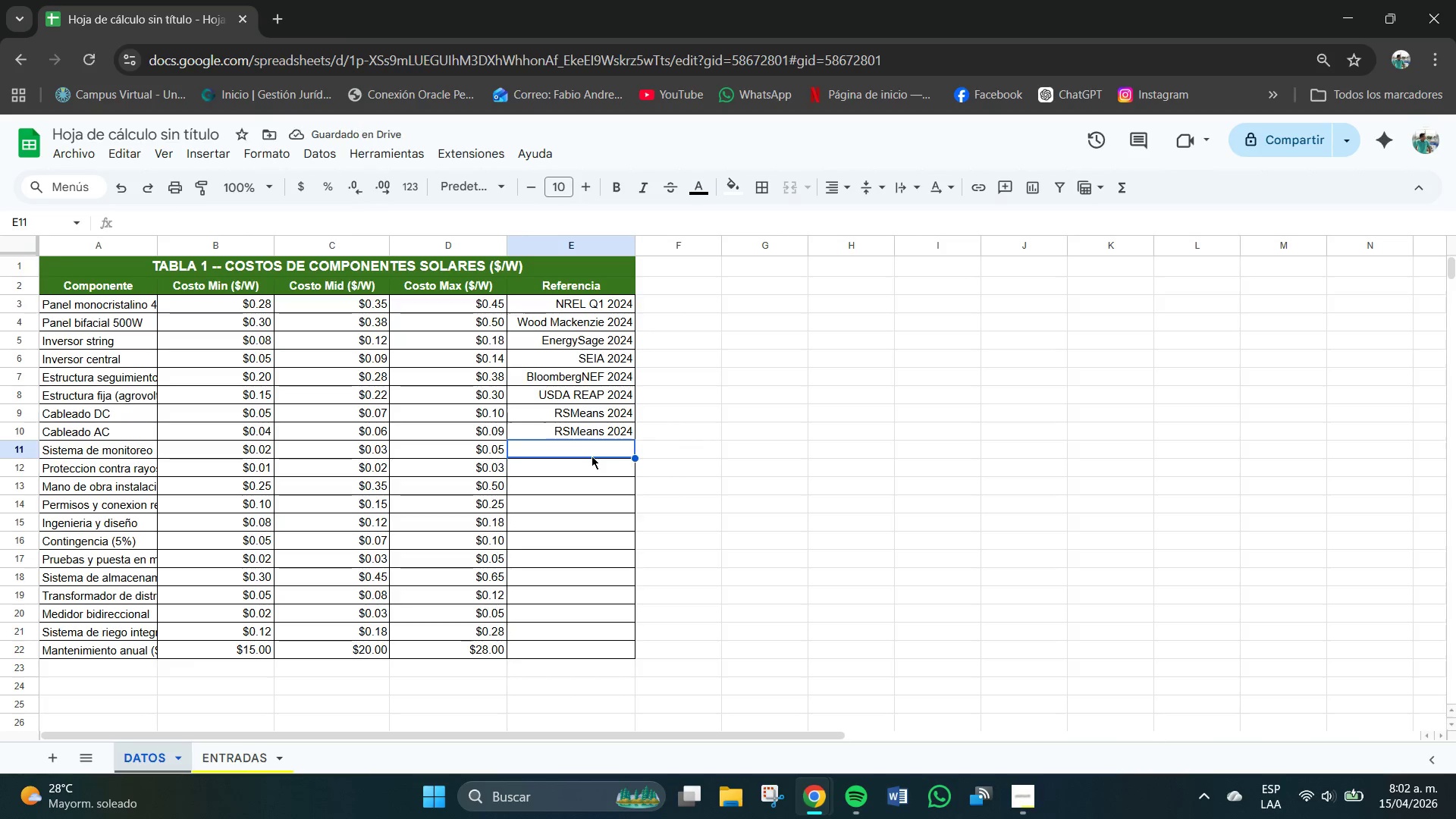 
type(SolarEdge 2024)
 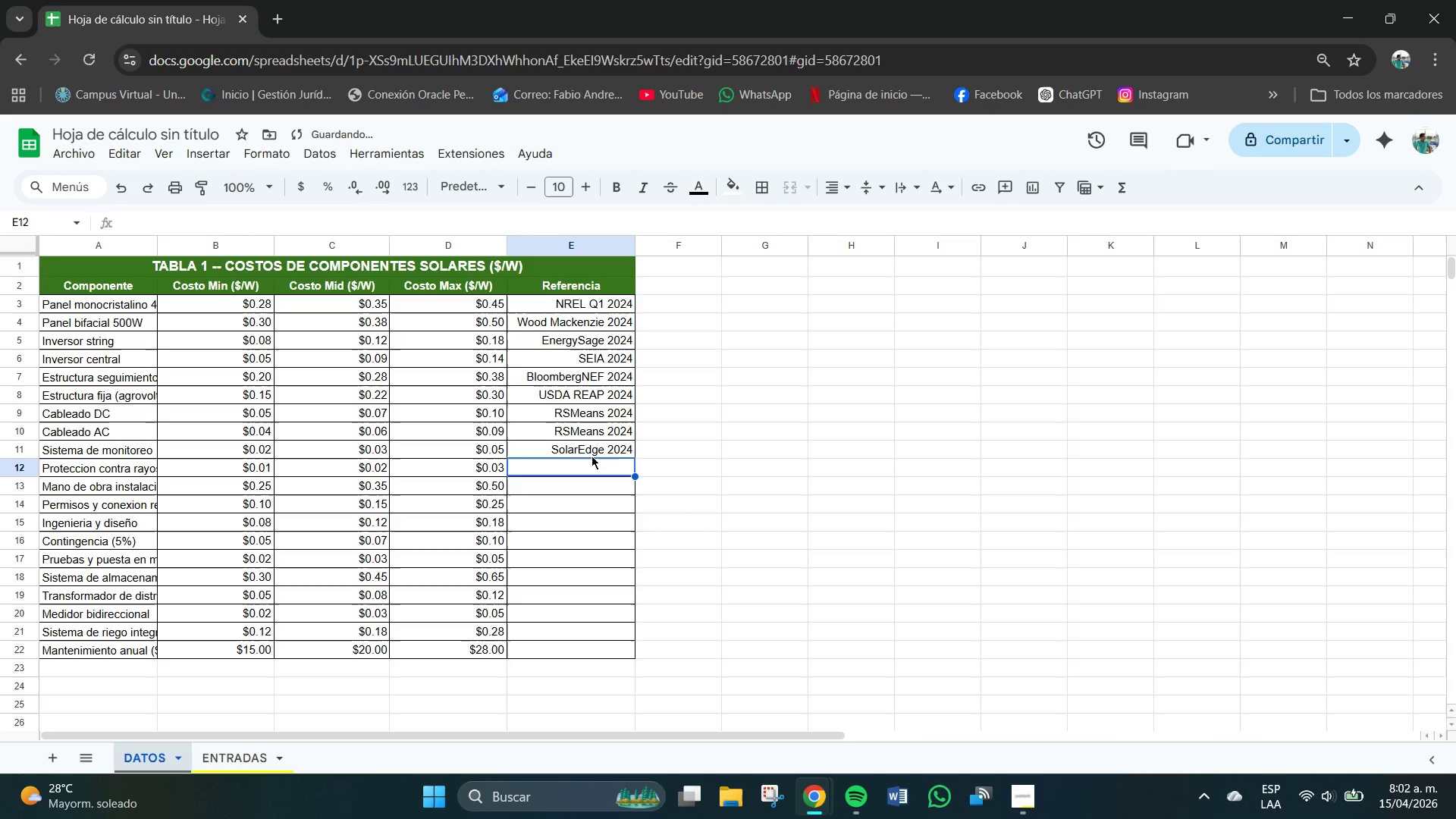 
key(Enter)
 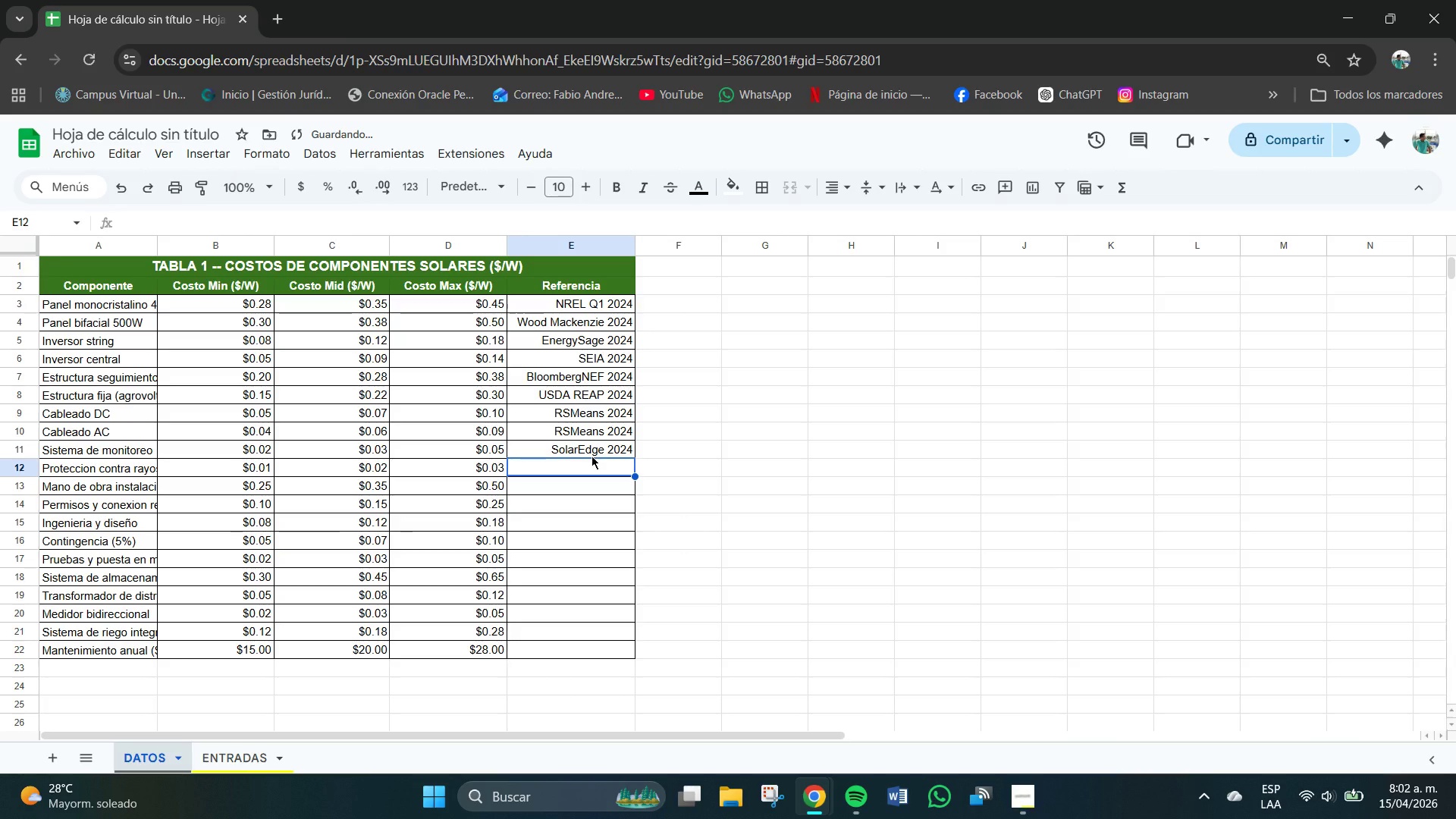 
type(NEC 2023)
 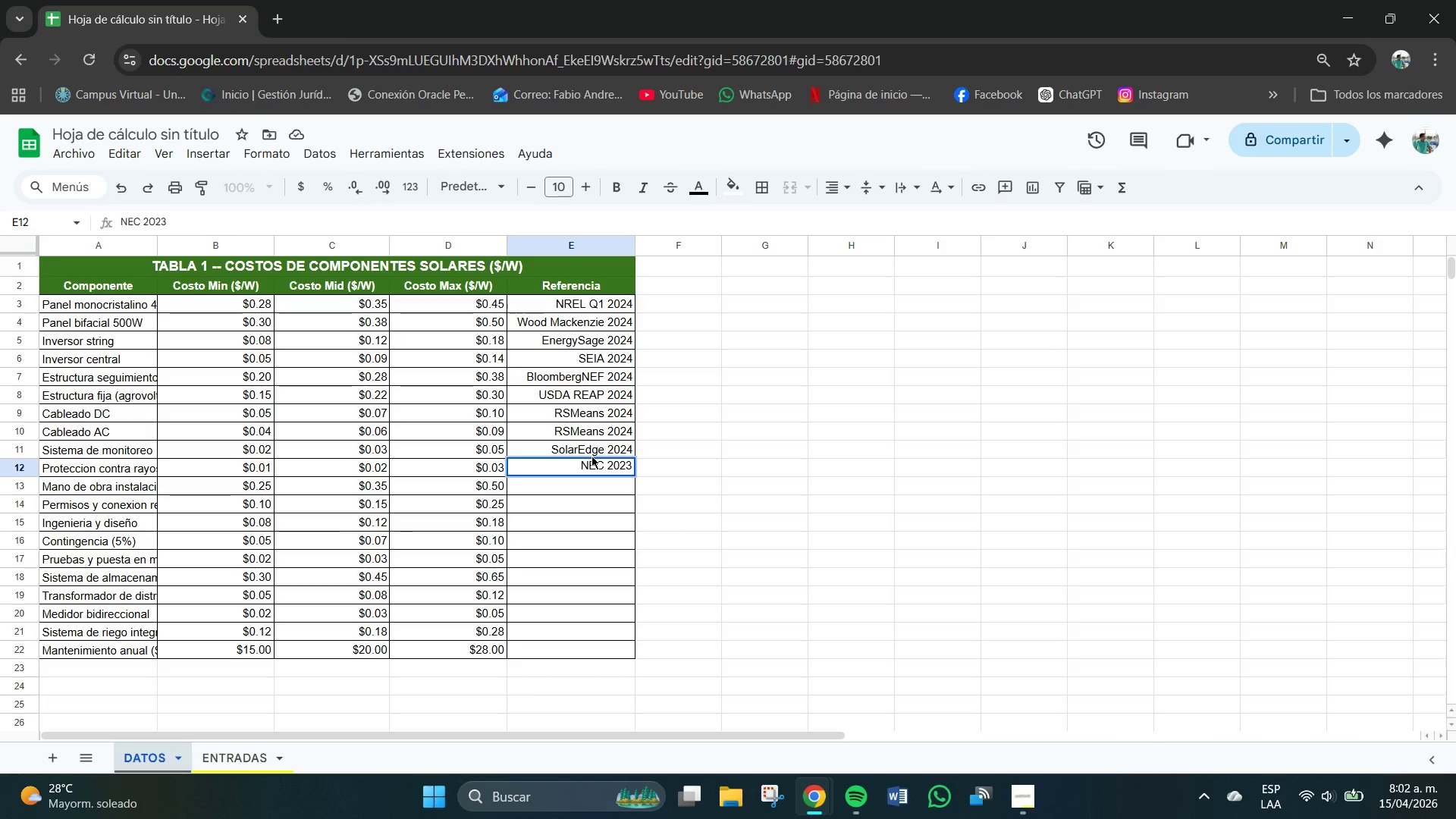 
hold_key(key=Enter, duration=6.03)
 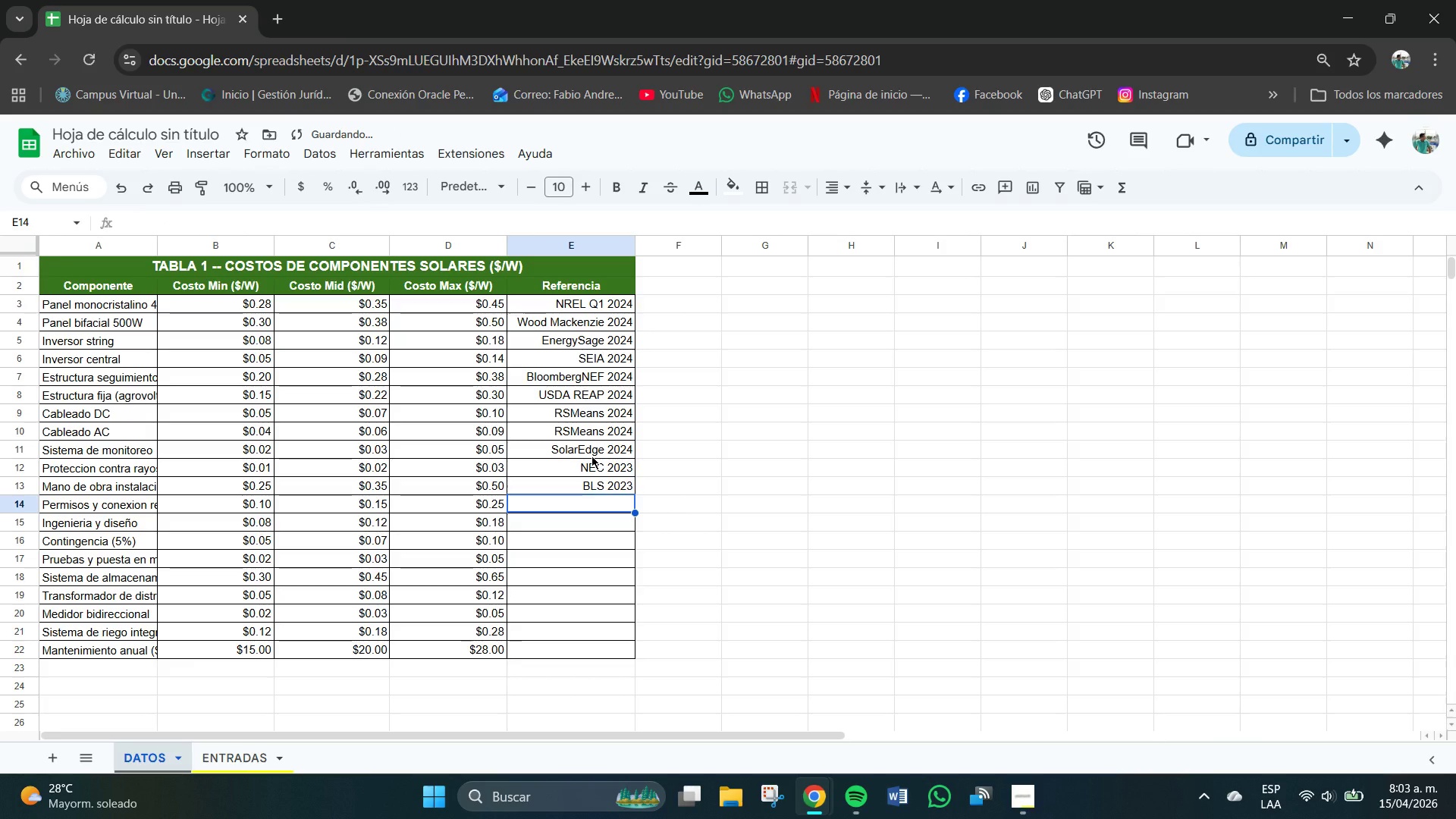 
type(BLS 2023)
 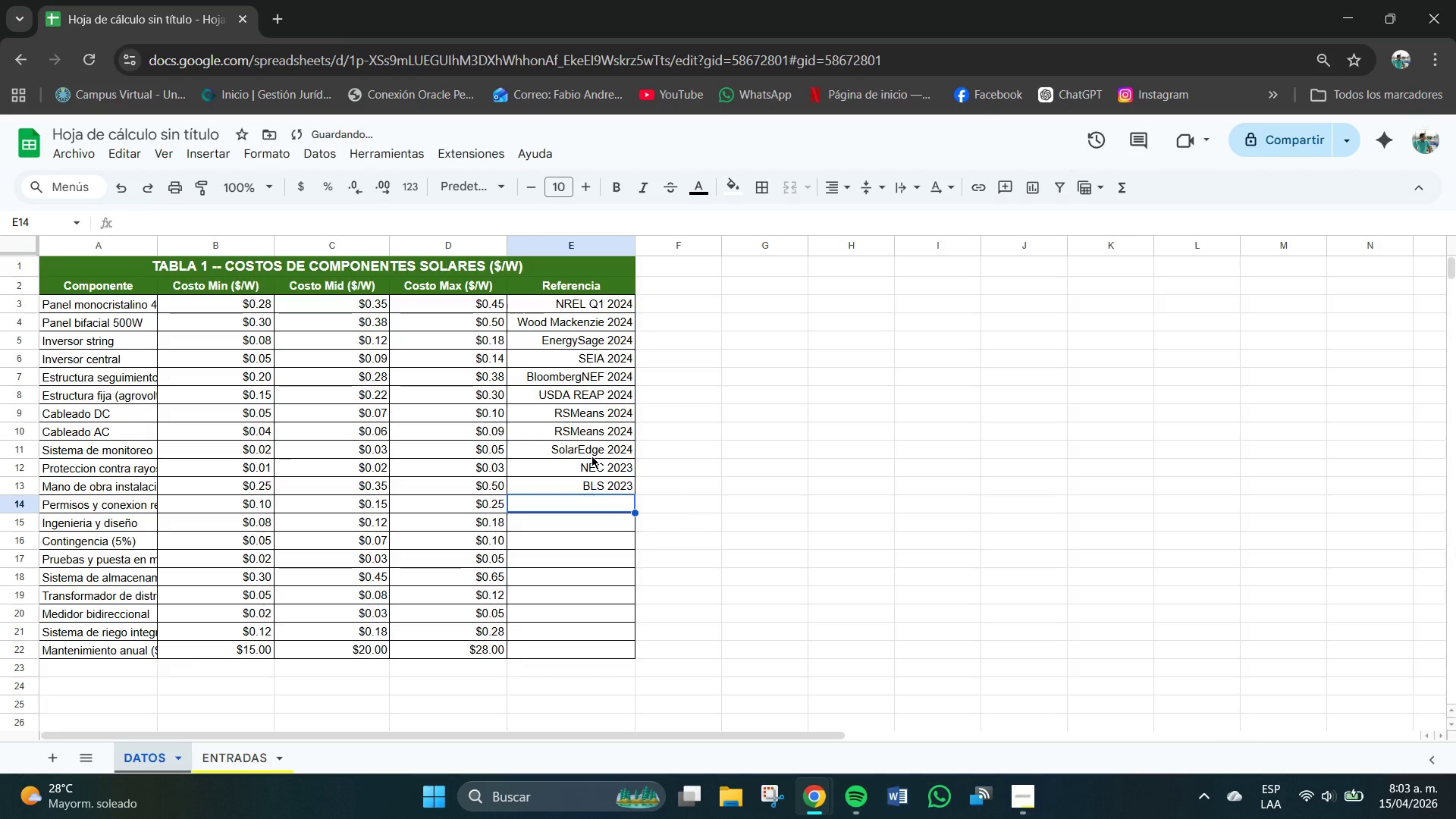 
type(FERC 2024)
 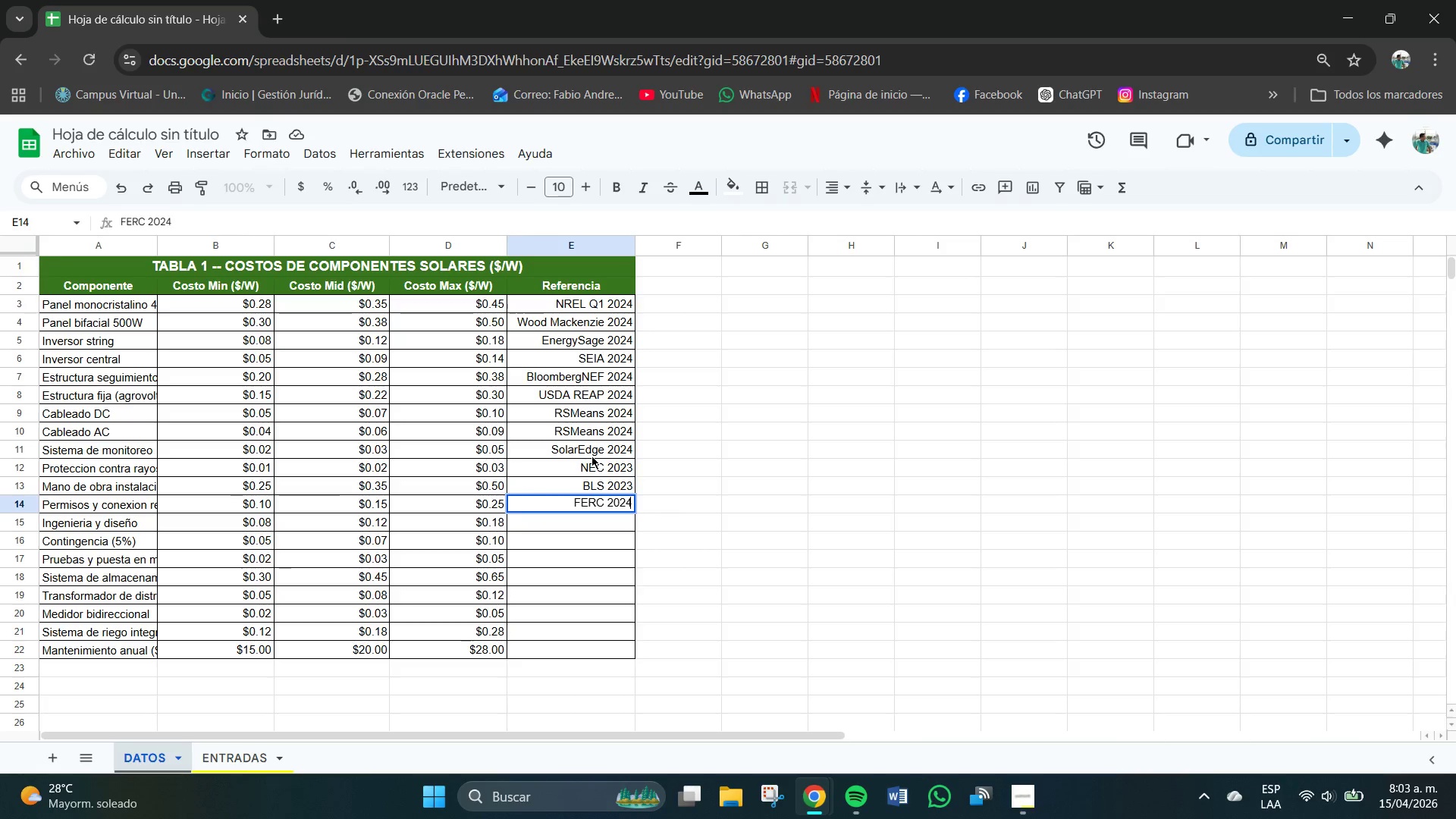 
key(Enter)
 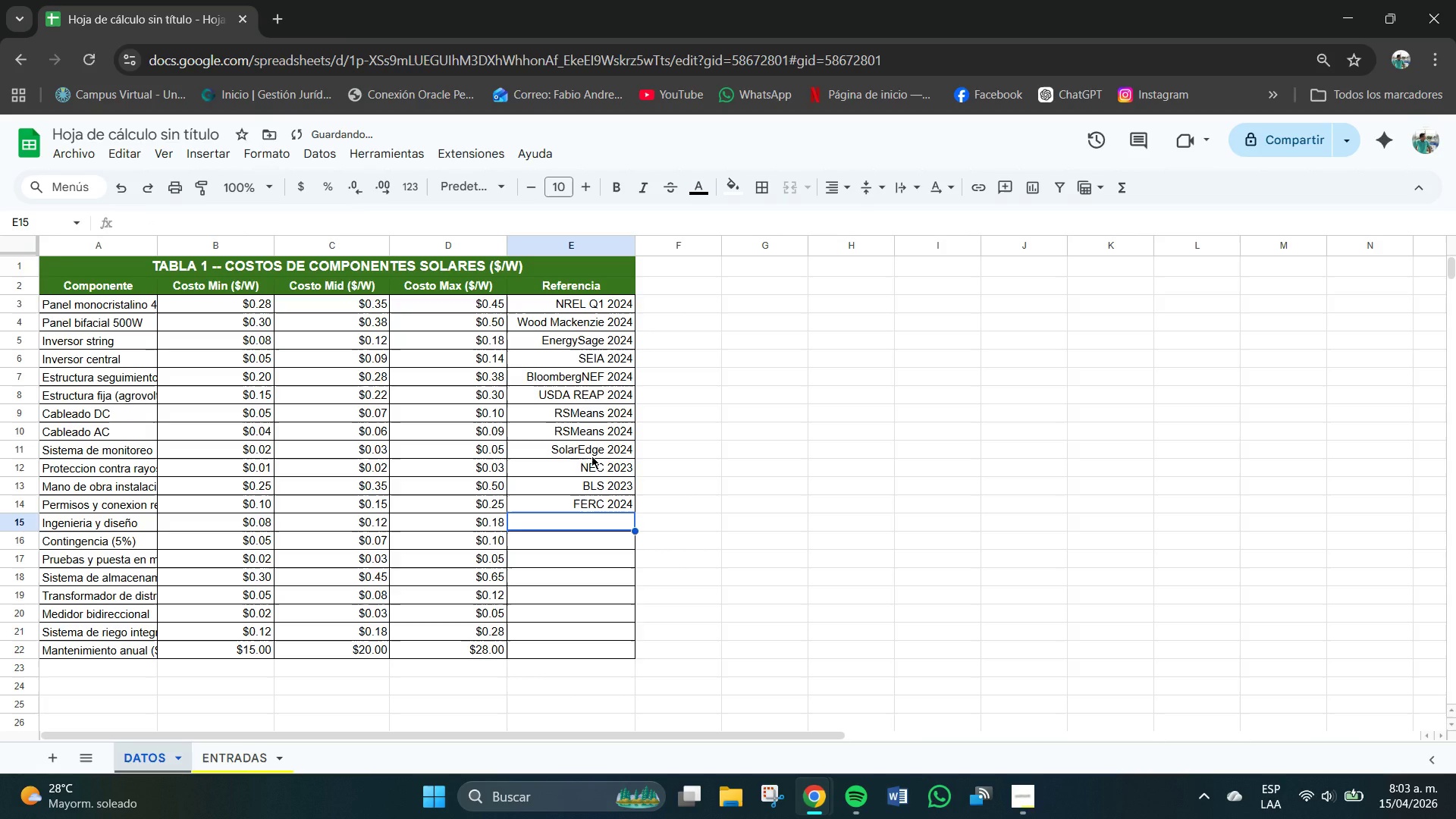 
type(ASCE 2024)
 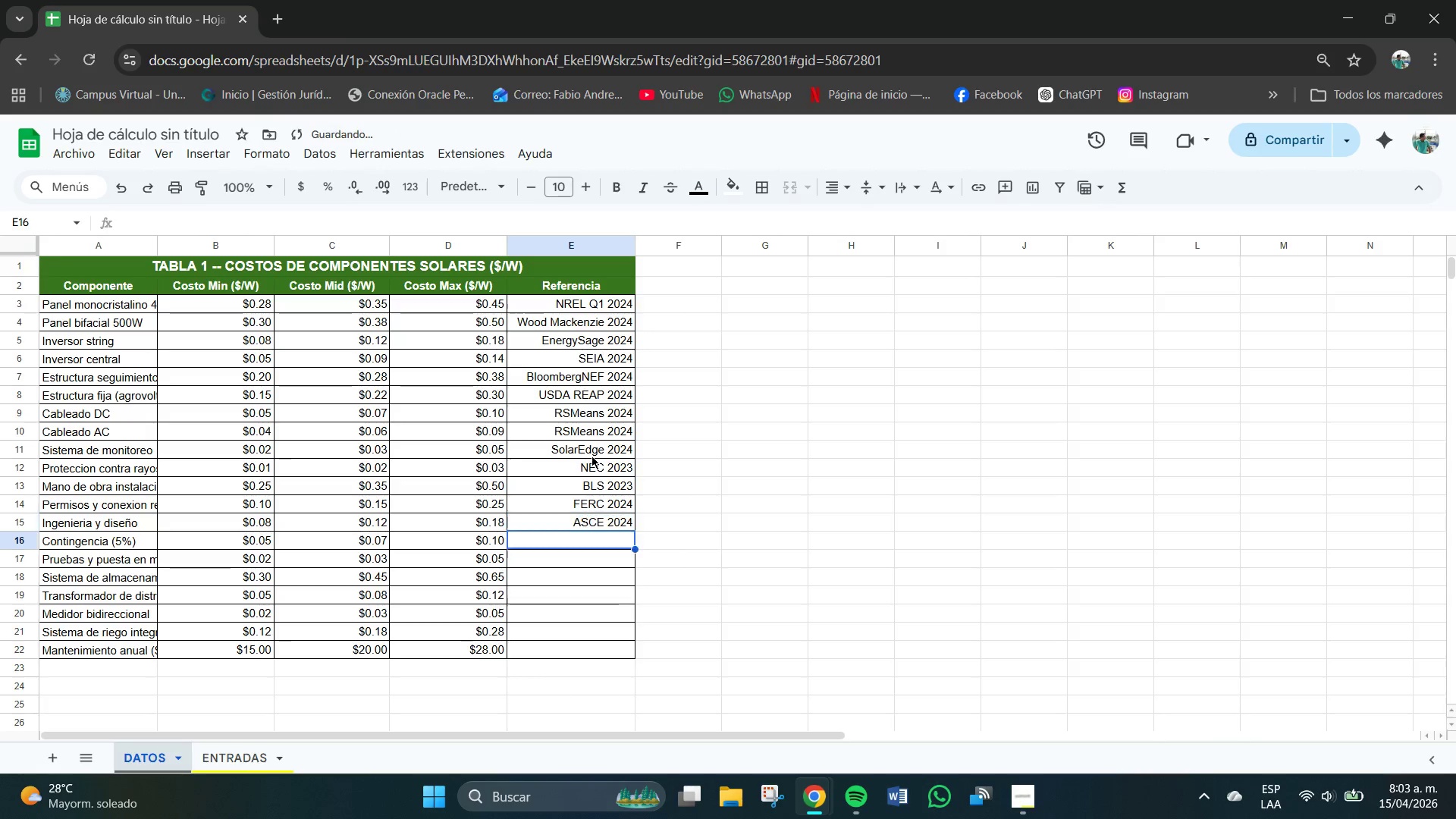 
key(Enter)
 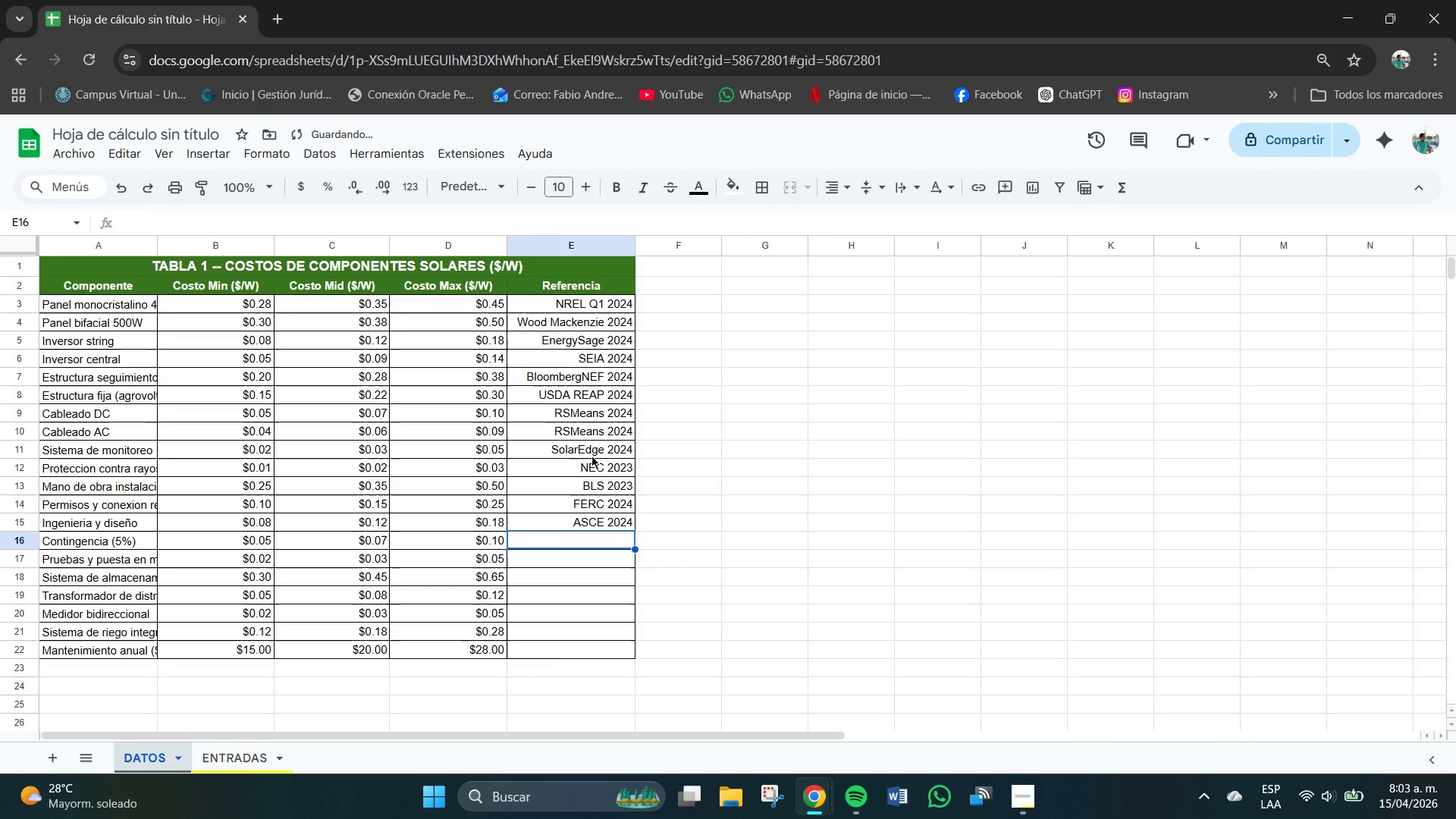 
type(PMBOX)
 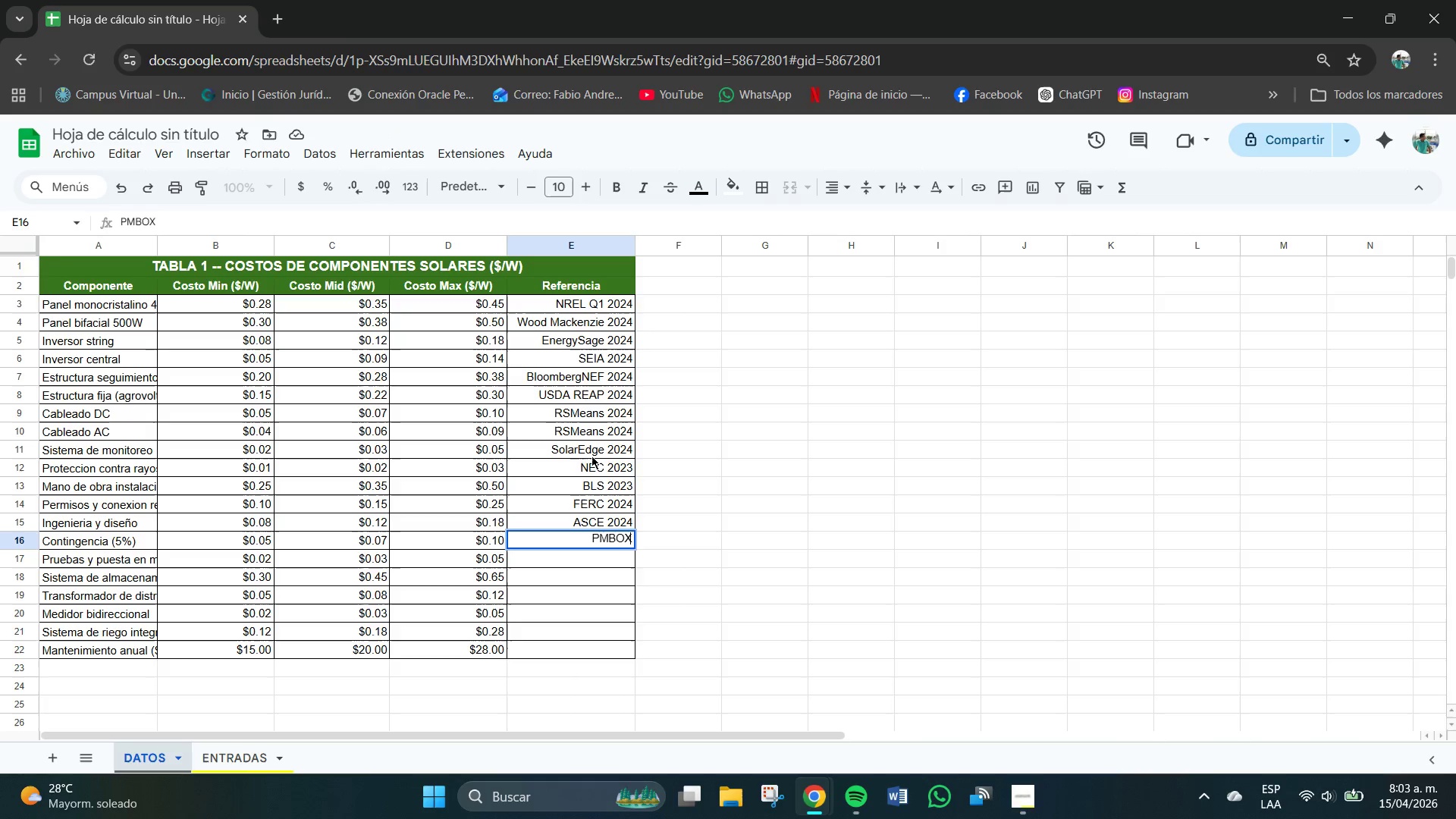 
key(Backspace)
type(L)
key(Backspace)
type(K 2024)
 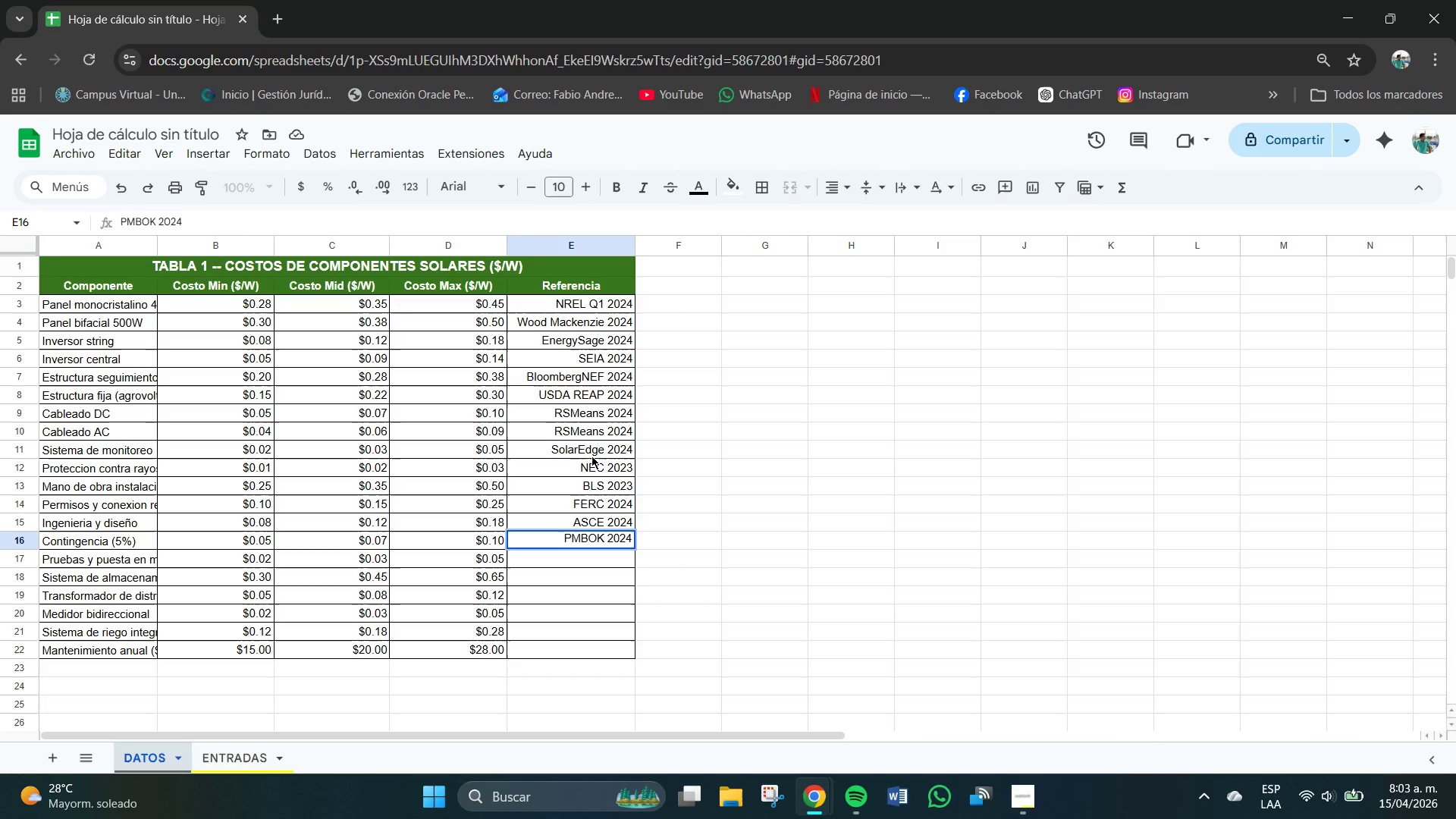 
key(Enter)
 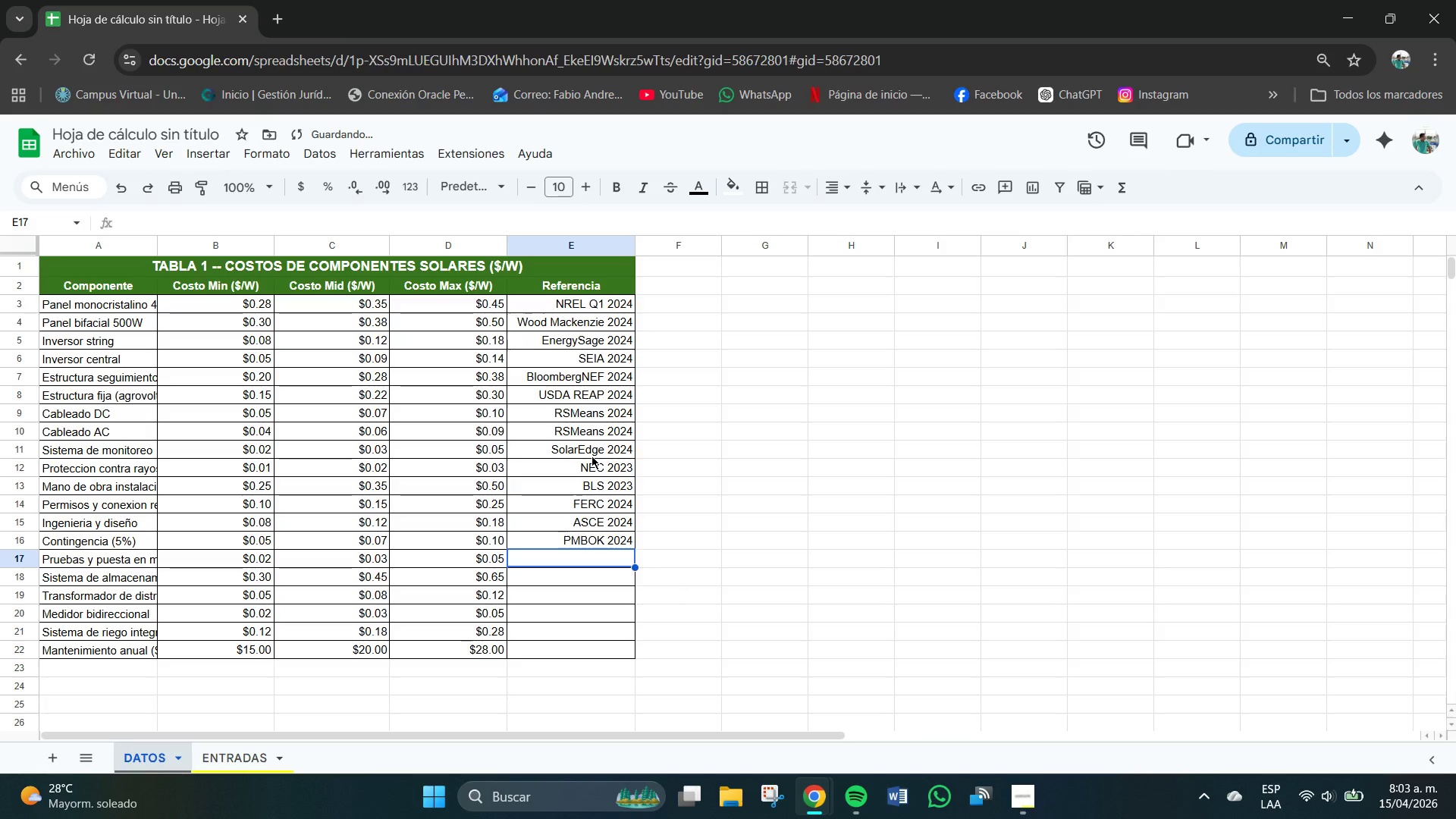 
type(IEEE 153)
key(Backspace)
type(47)
 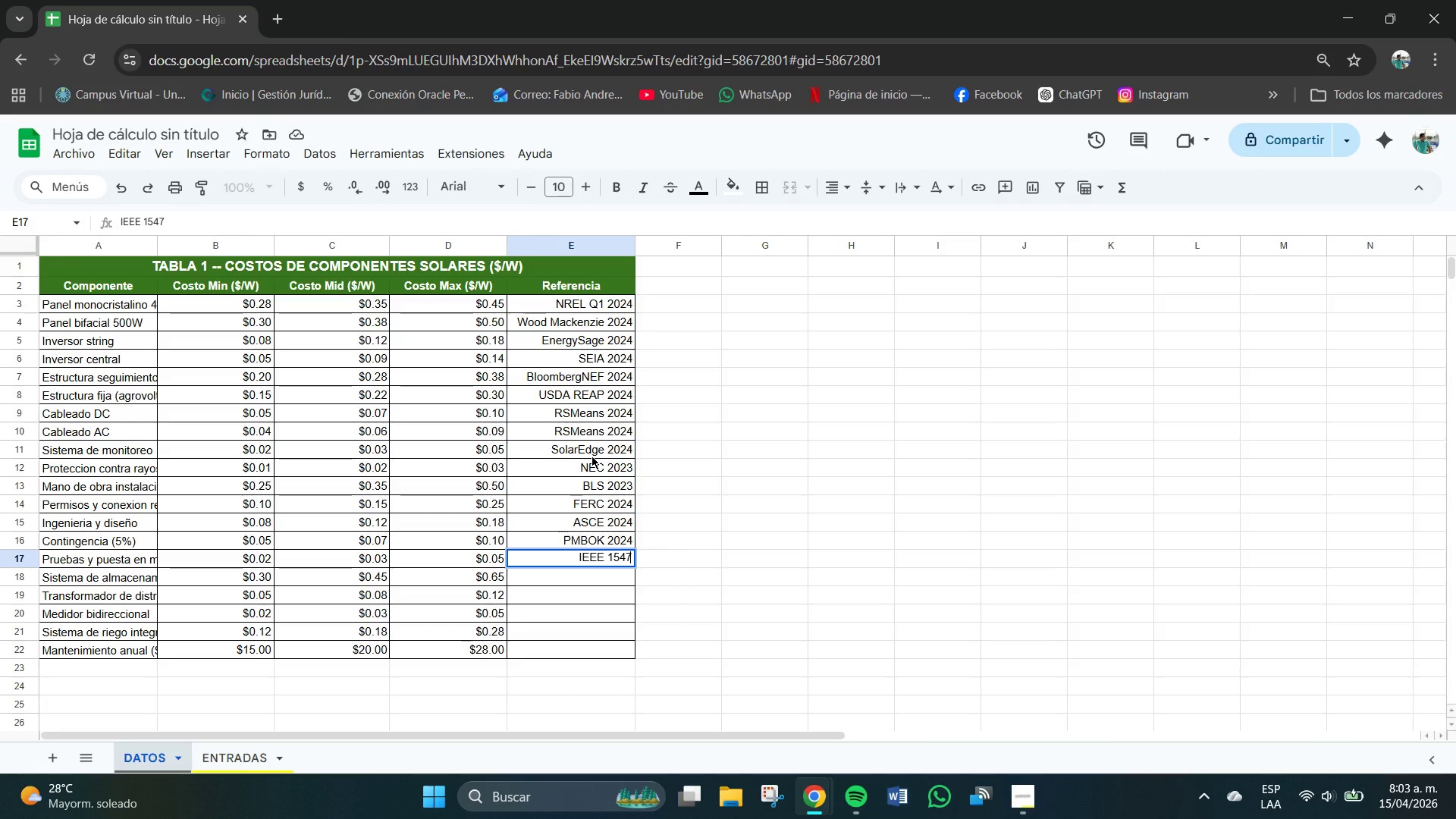 
key(Enter)
 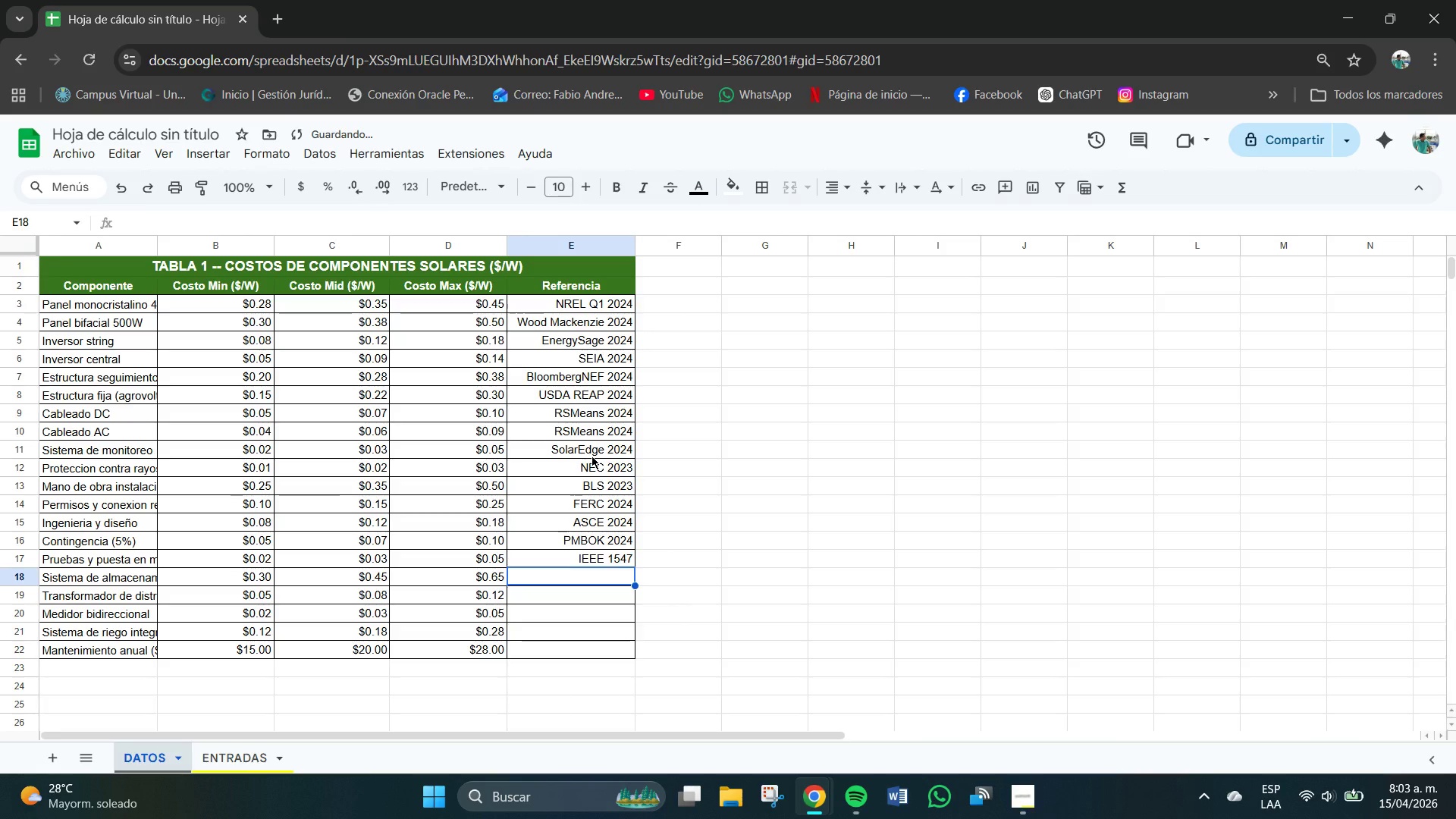 
type(Bloomberg)
 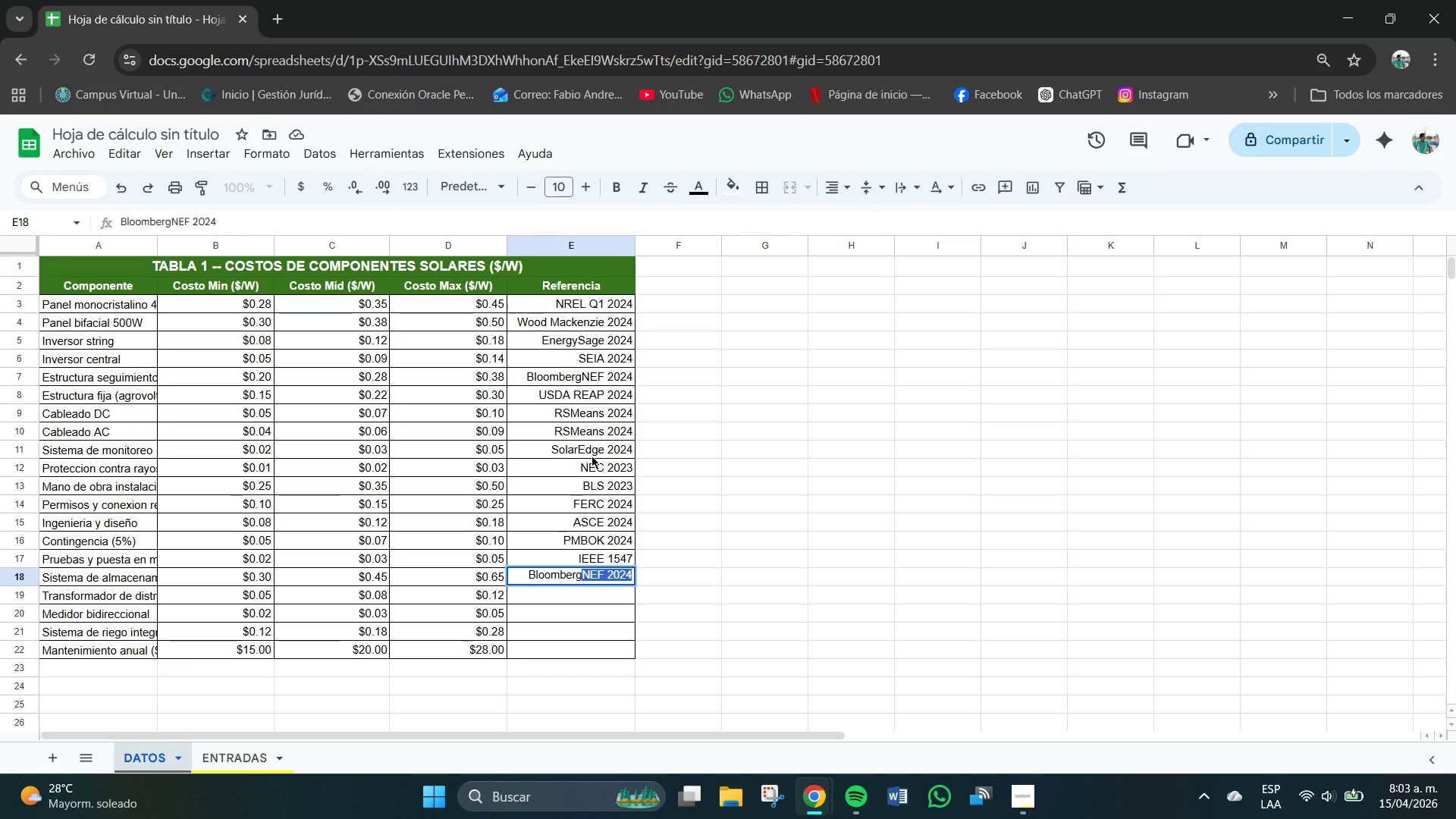 
key(Enter)
 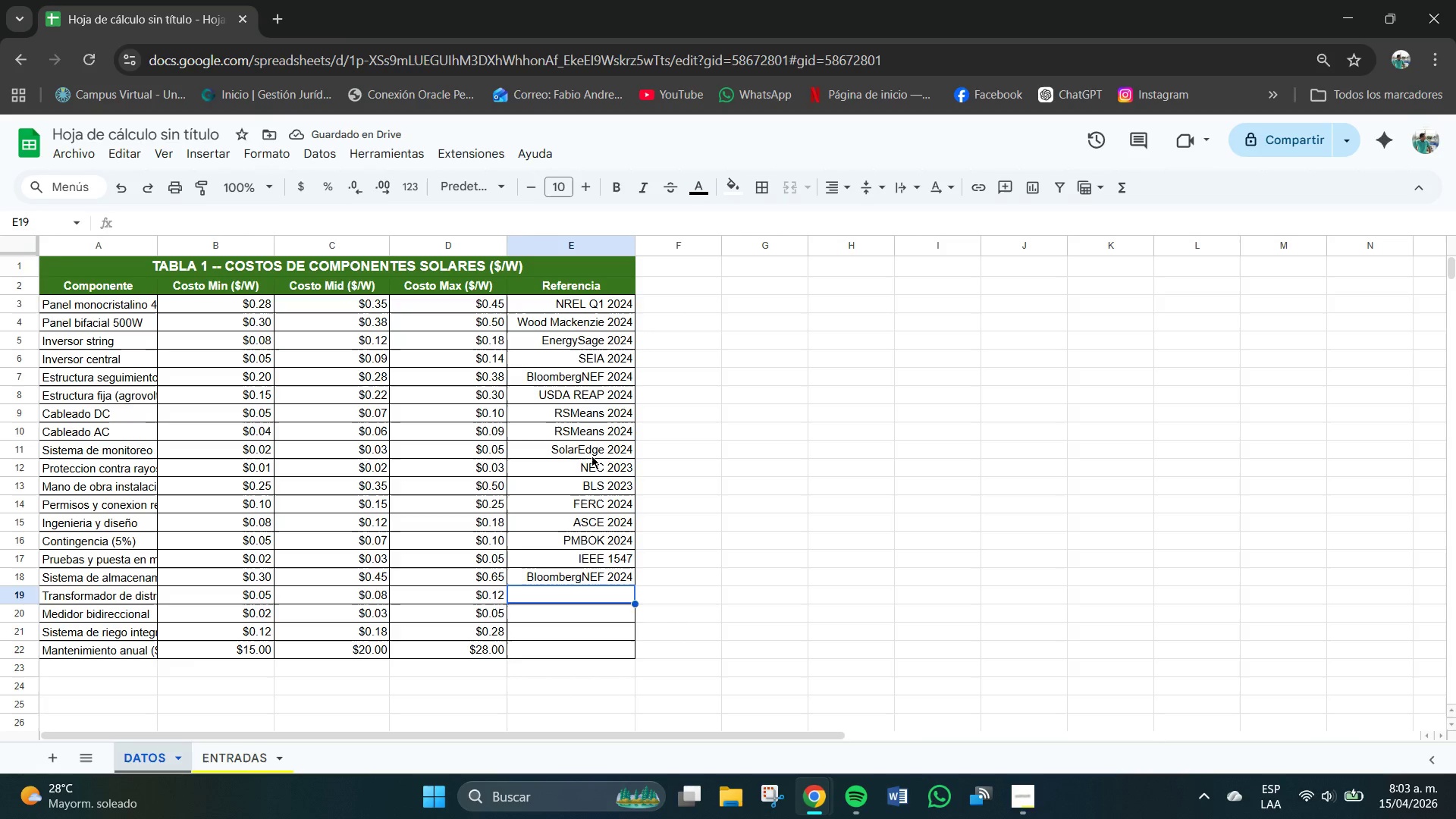 
type(Iee)
key(Backspace)
key(Backspace)
key(Backspace)
type(EEE C65)
key(Backspace)
type(57)
key(Backspace)
key(Backspace)
key(Backspace)
type(57 2024)
 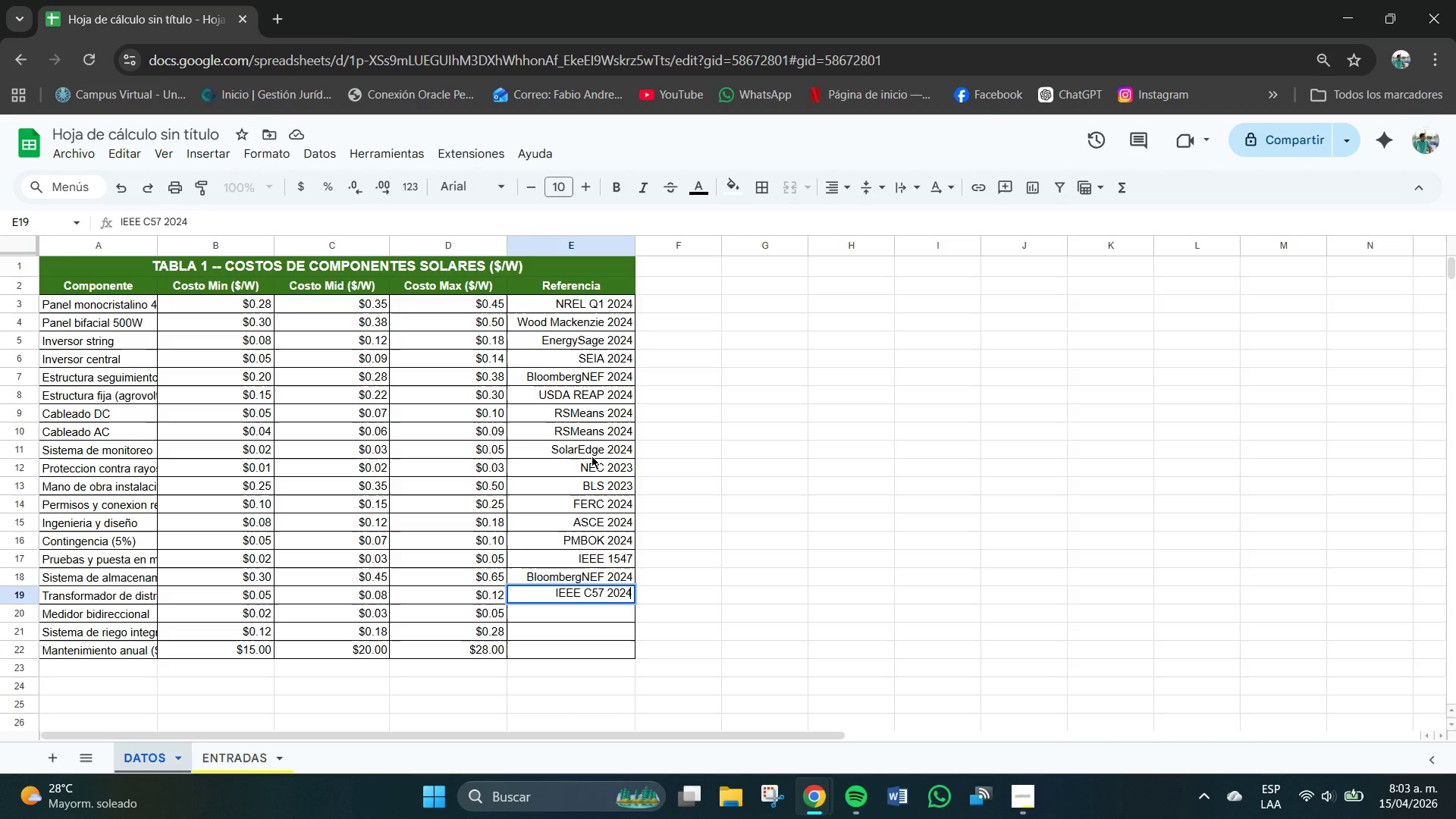 
key(Enter)
 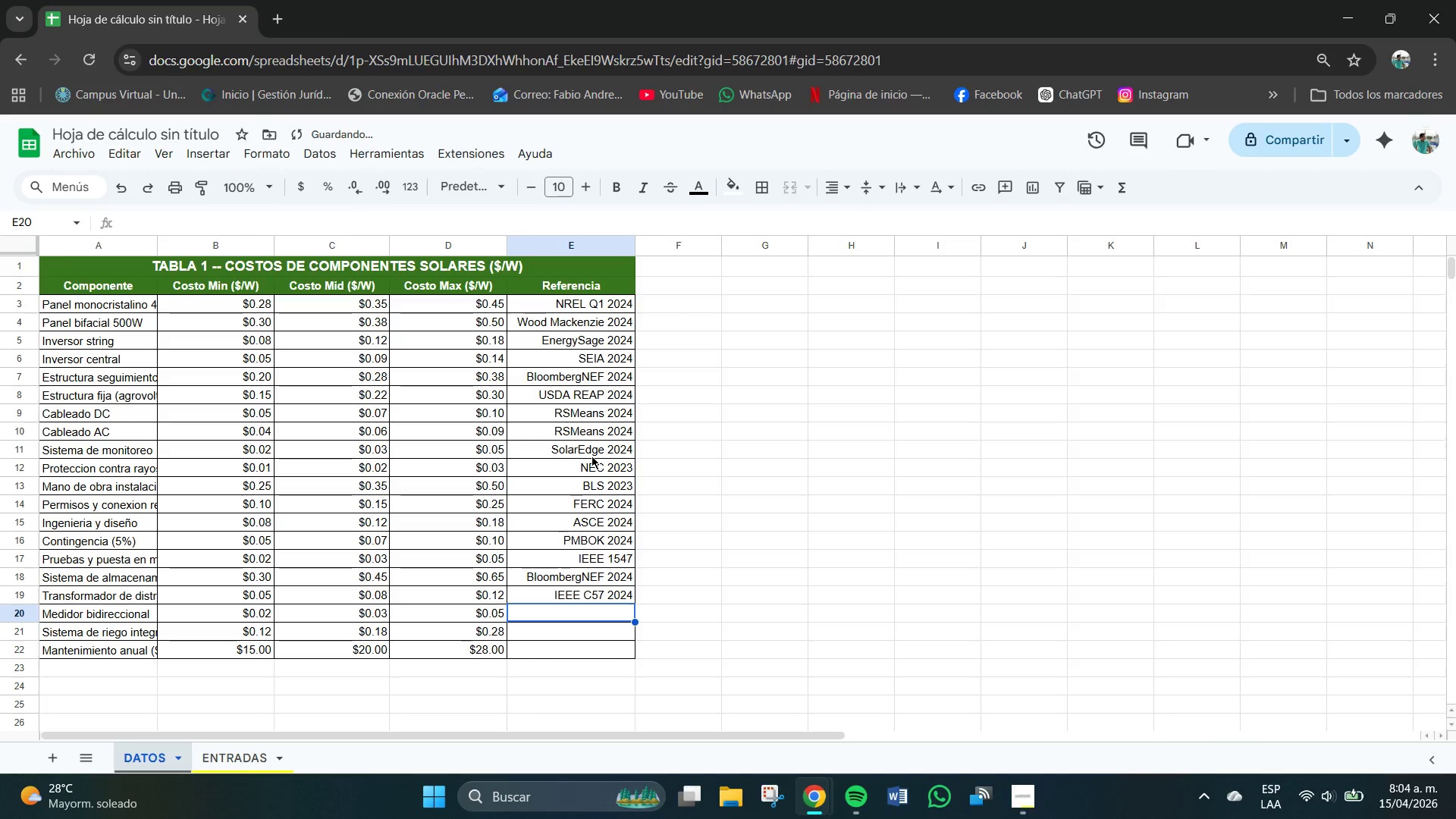 
type(a)
key(Backspace)
type(ASI)
key(Backspace)
key(Backspace)
key(Backspace)
key(Backspace)
type(ASIS)
key(Backspace)
key(Backspace)
key(Backspace)
type(NSI C12 2024)
 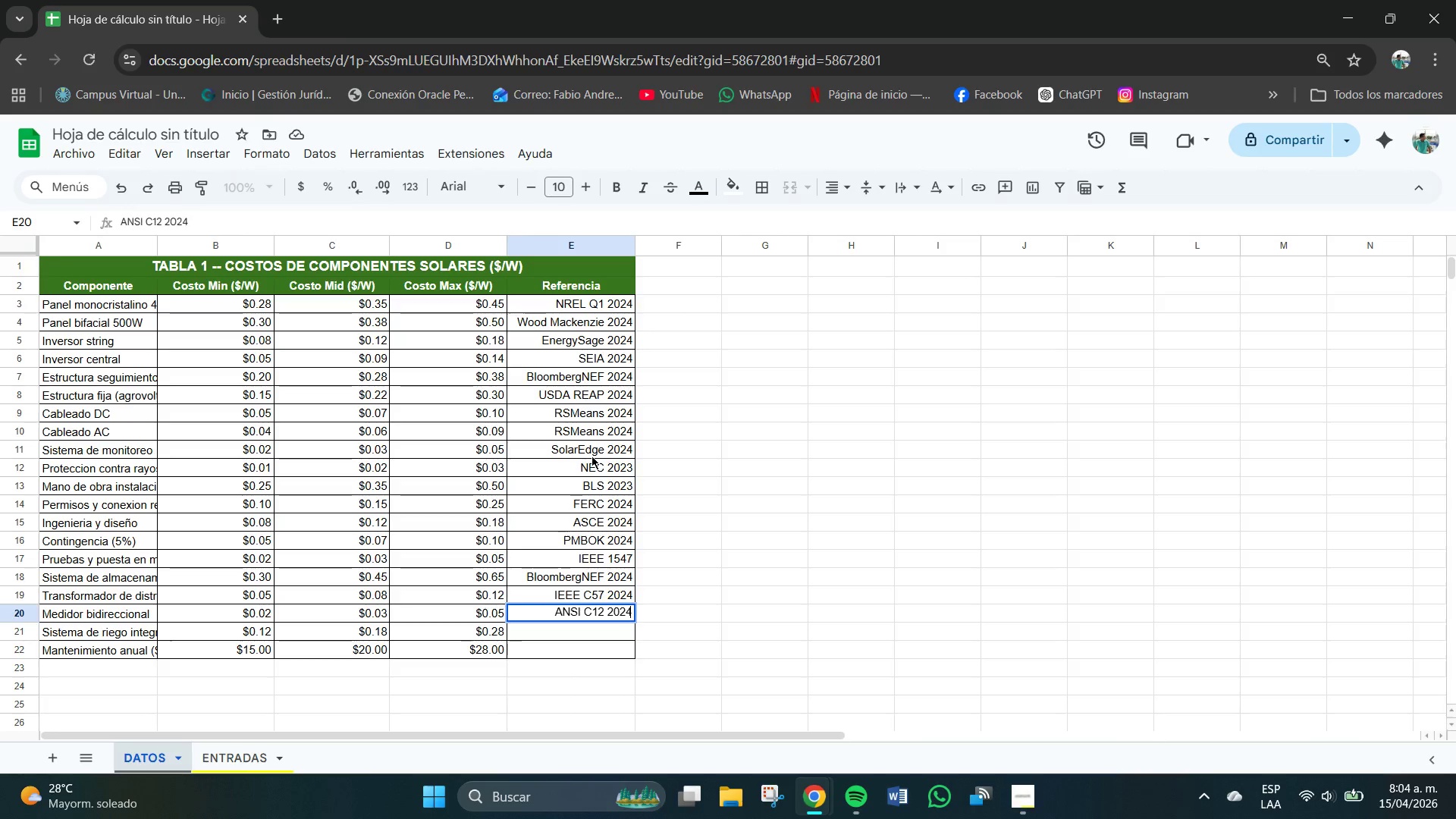 
key(Enter)
 